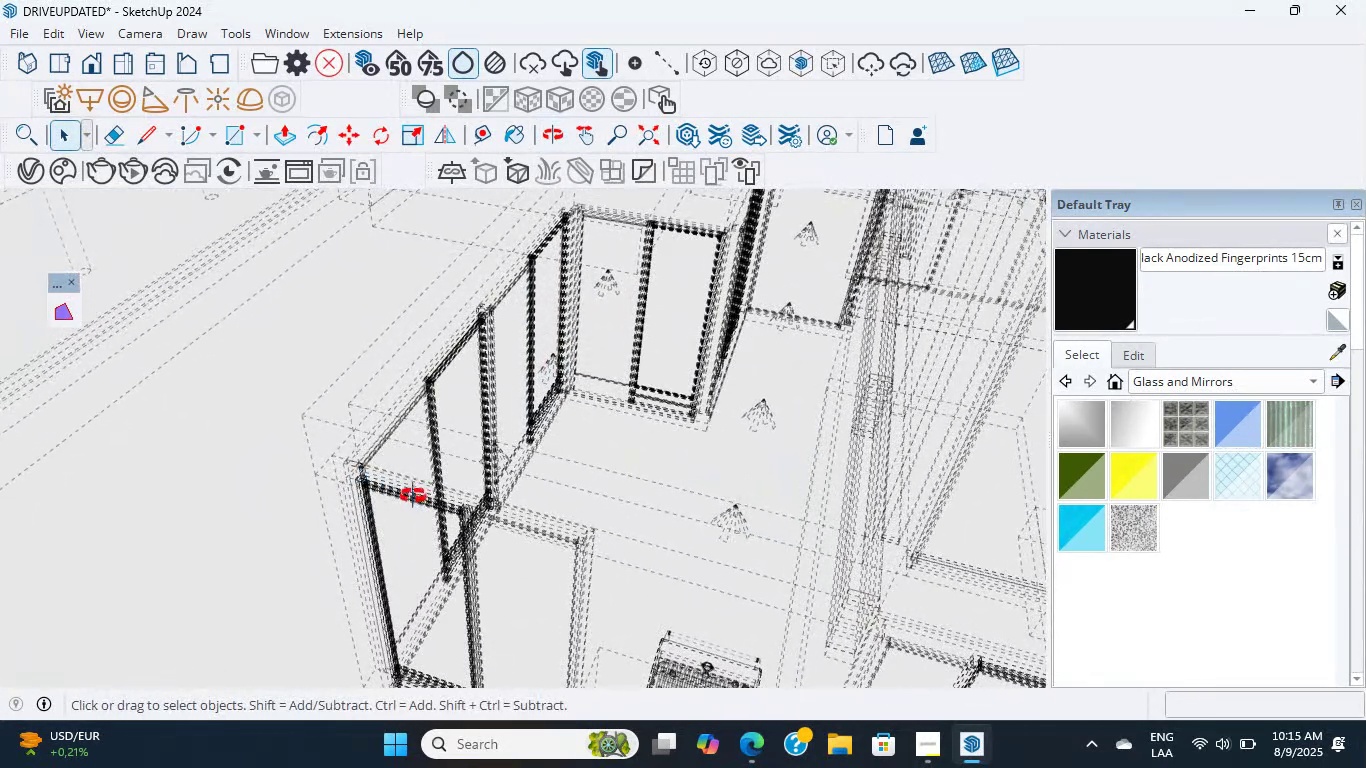 
hold_key(key=ShiftLeft, duration=0.33)
 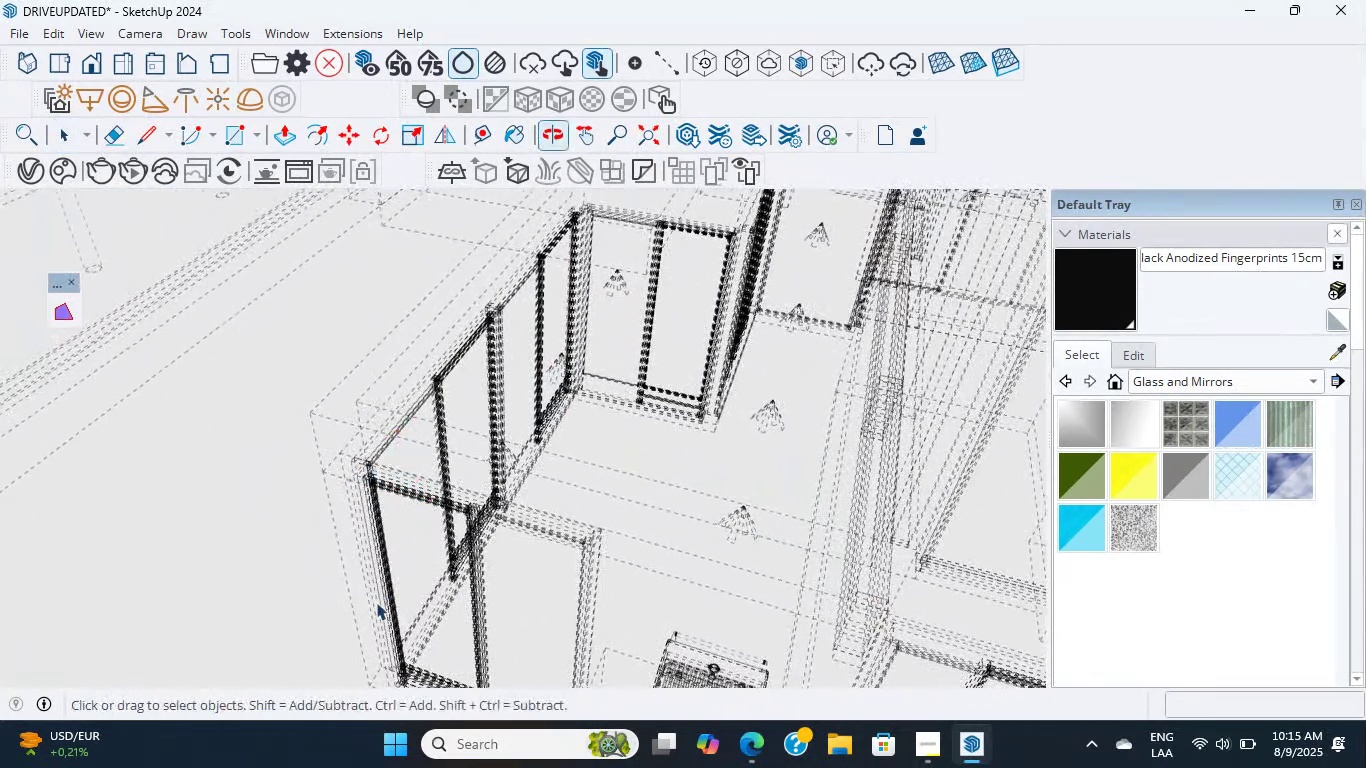 
scroll: coordinate [414, 449], scroll_direction: up, amount: 22.0
 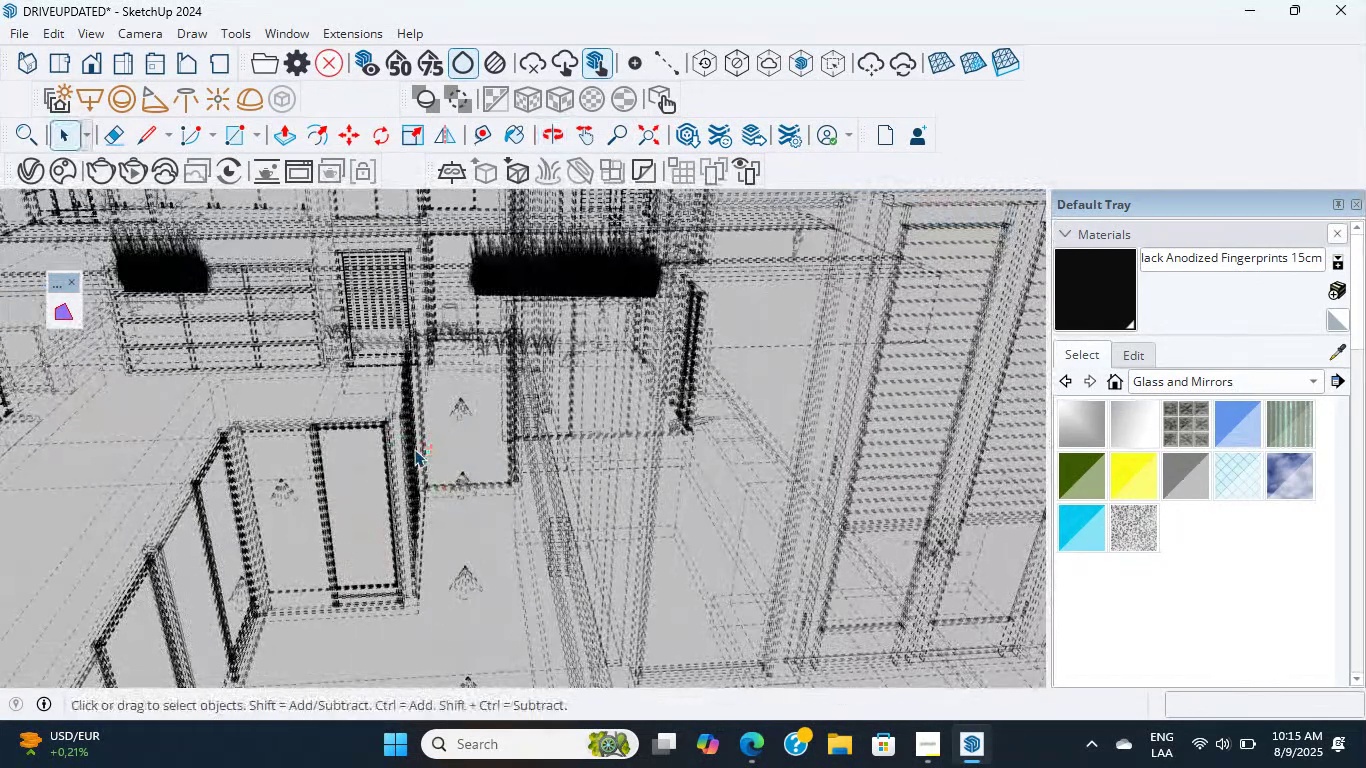 
key(Shift+ShiftLeft)
 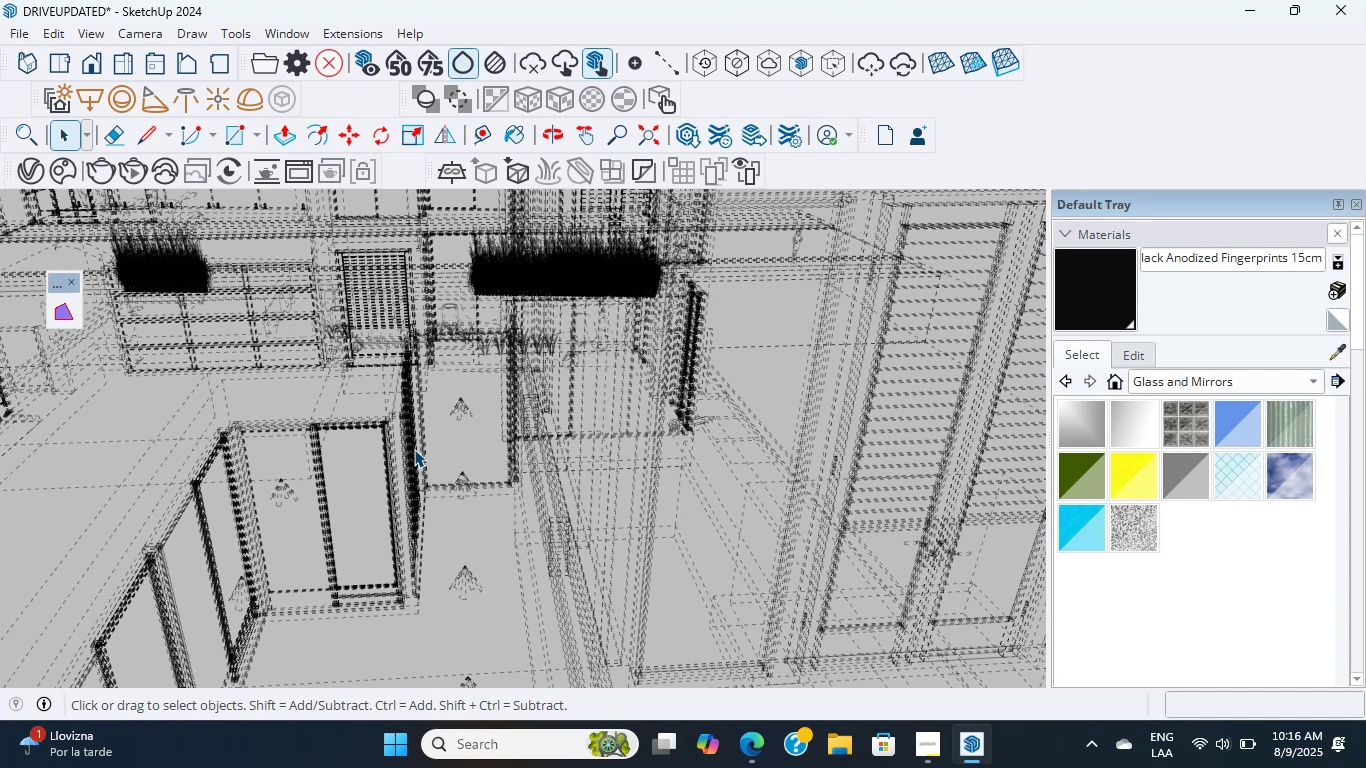 
wait(56.94)
 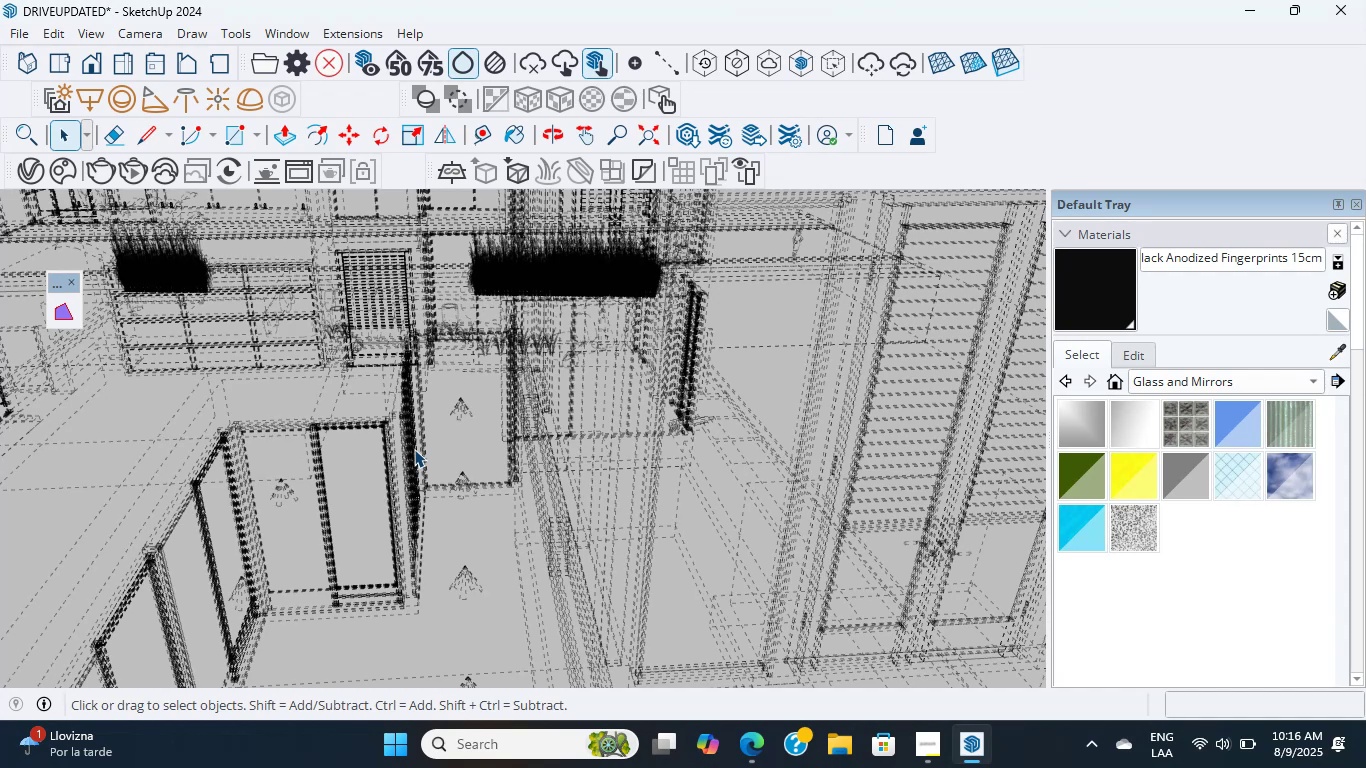 
scroll: coordinate [622, 531], scroll_direction: up, amount: 15.0
 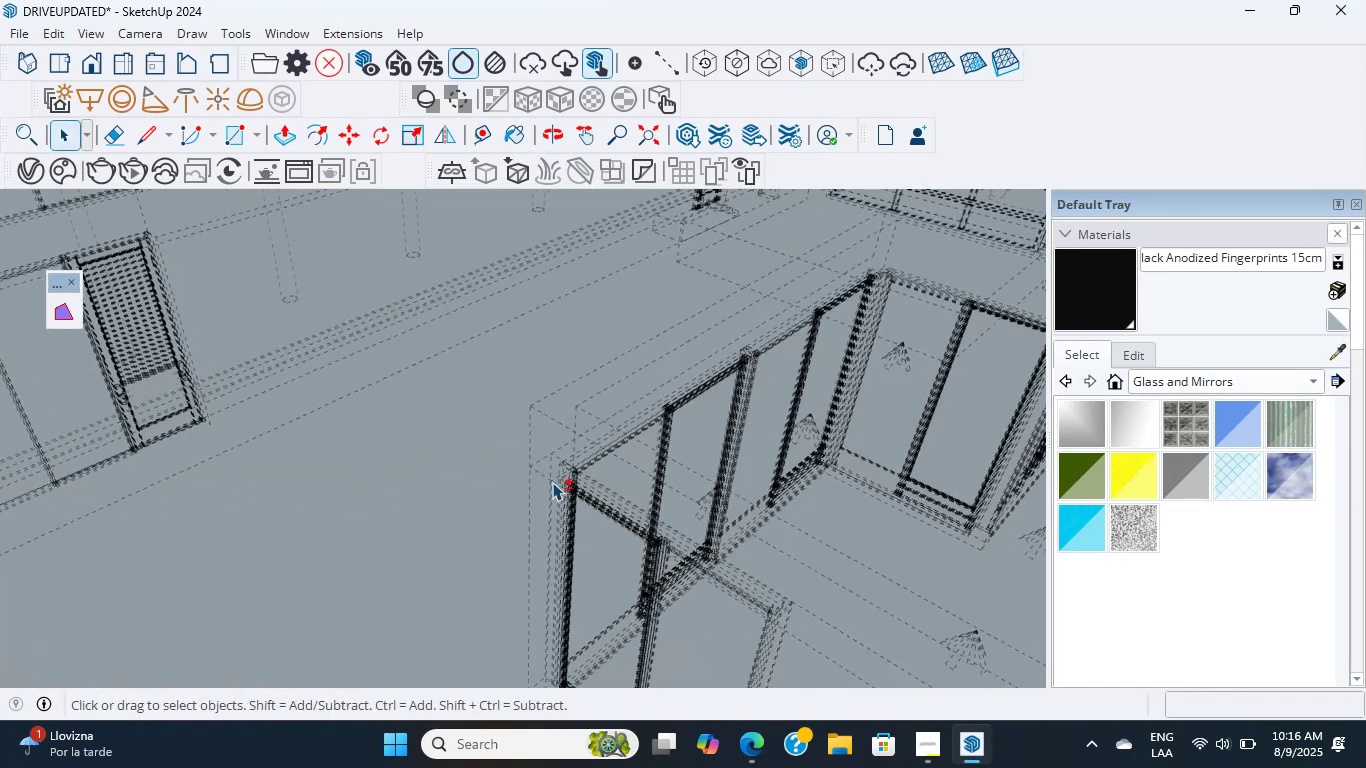 
hold_key(key=ShiftLeft, duration=0.62)
 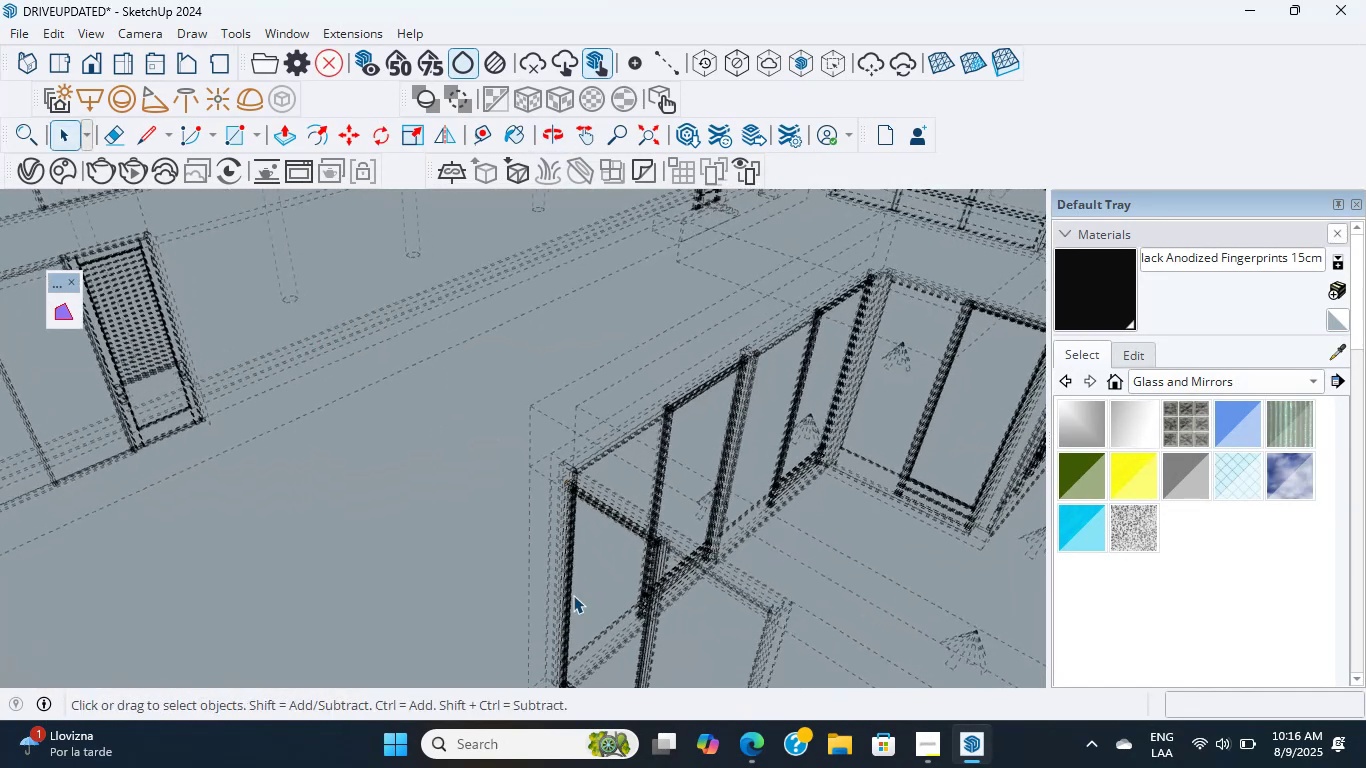 
scroll: coordinate [772, 626], scroll_direction: up, amount: 39.0
 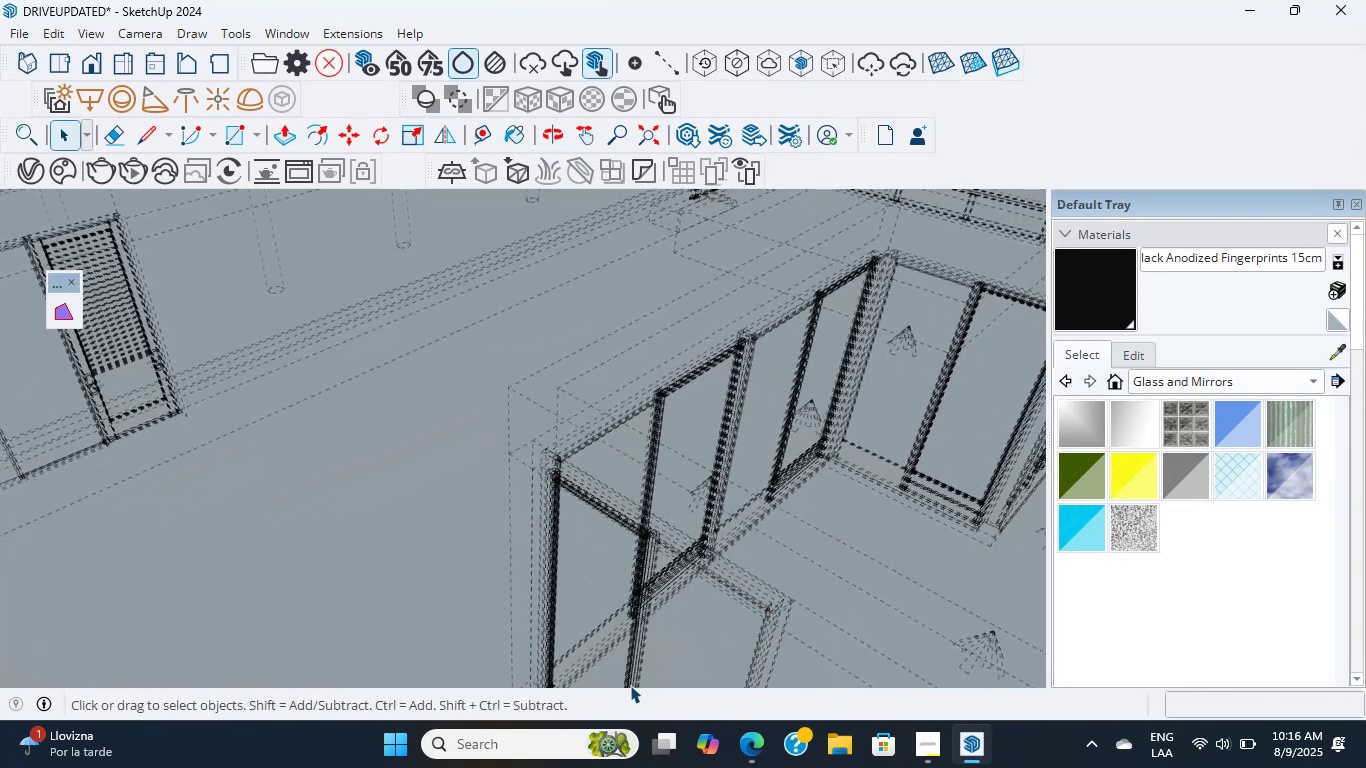 
hold_key(key=ShiftLeft, duration=0.43)
 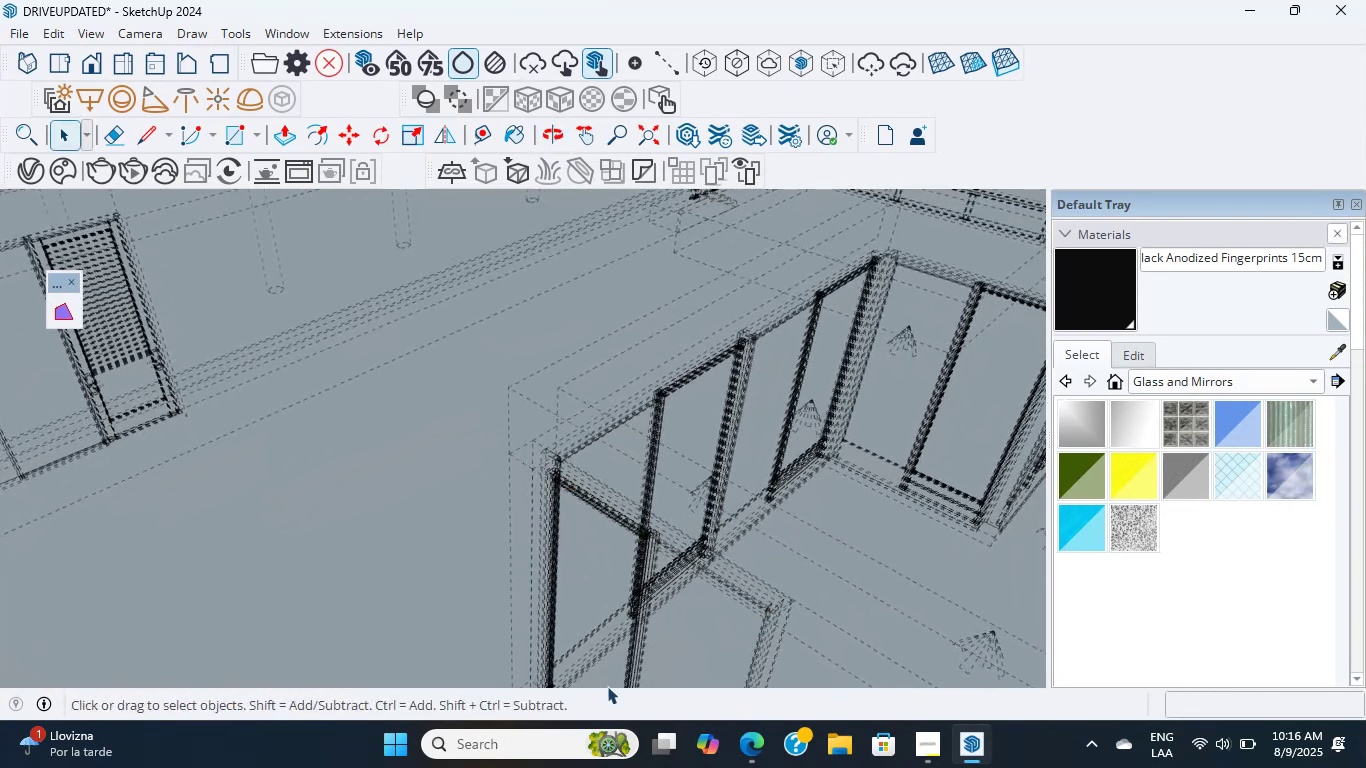 
scroll: coordinate [883, 515], scroll_direction: up, amount: 6.0
 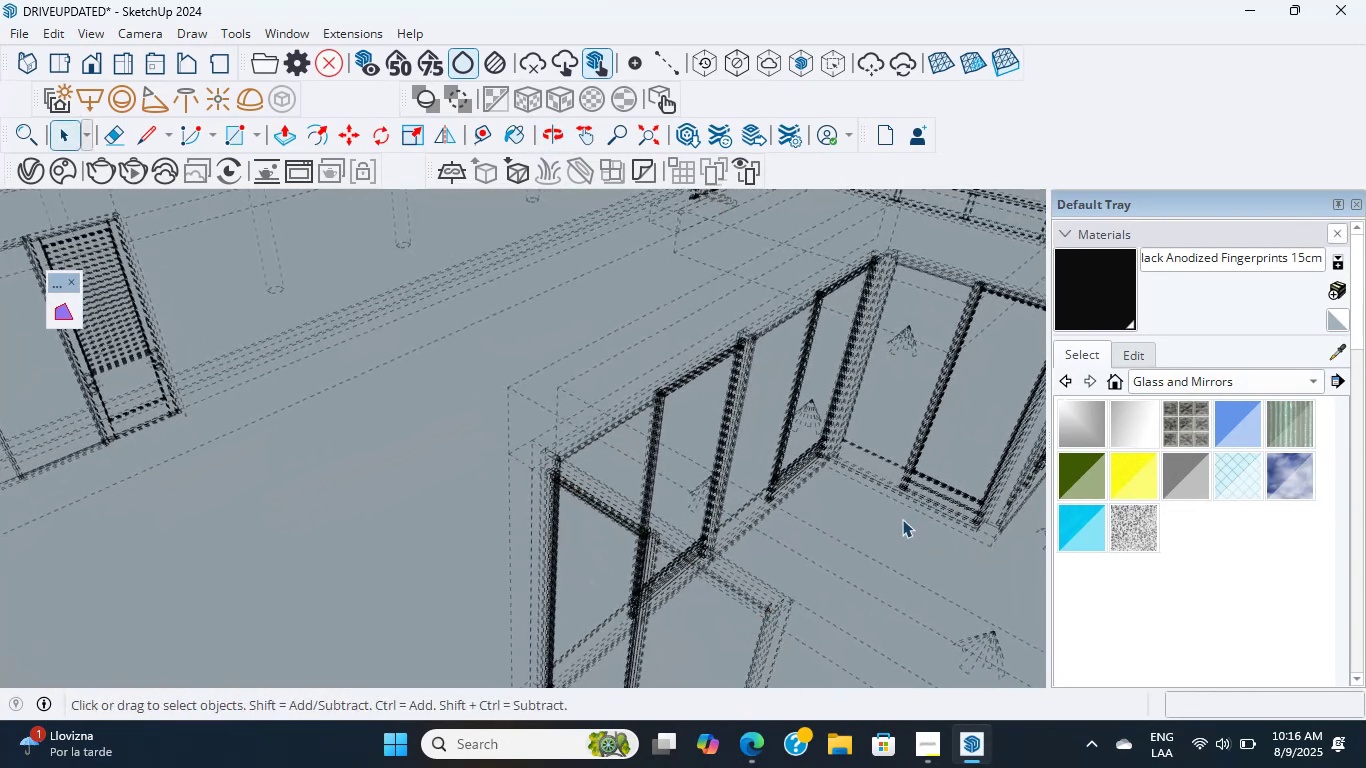 
hold_key(key=ShiftLeft, duration=0.99)
 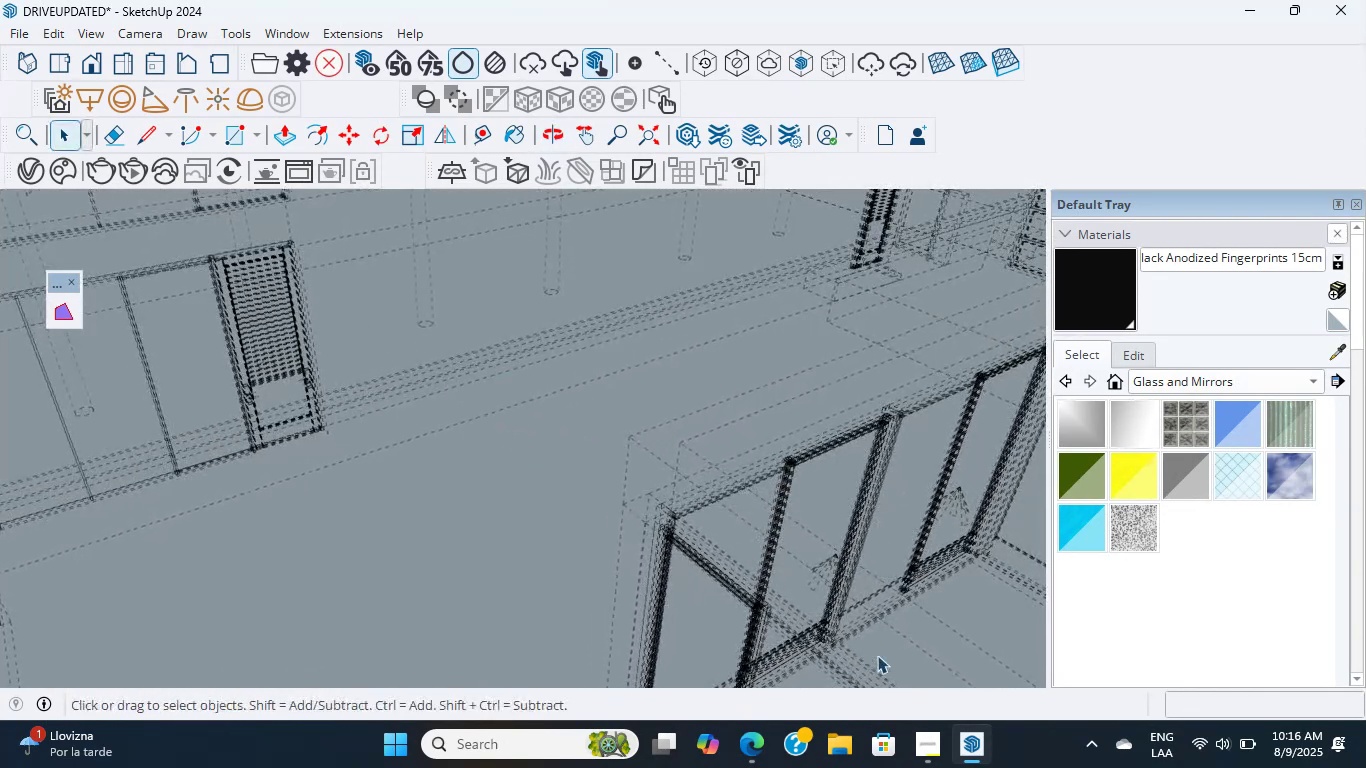 
hold_key(key=ShiftLeft, duration=0.45)
 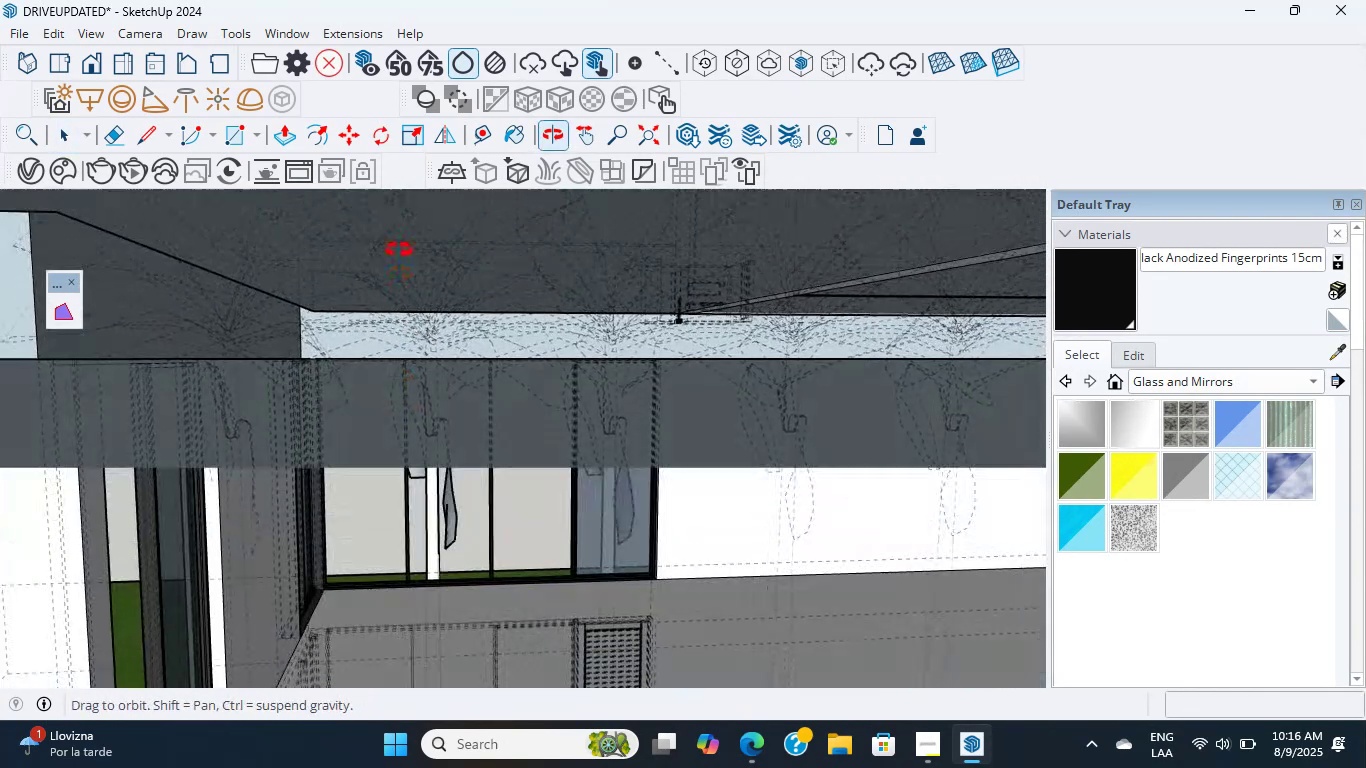 
scroll: coordinate [627, 520], scroll_direction: up, amount: 6.0
 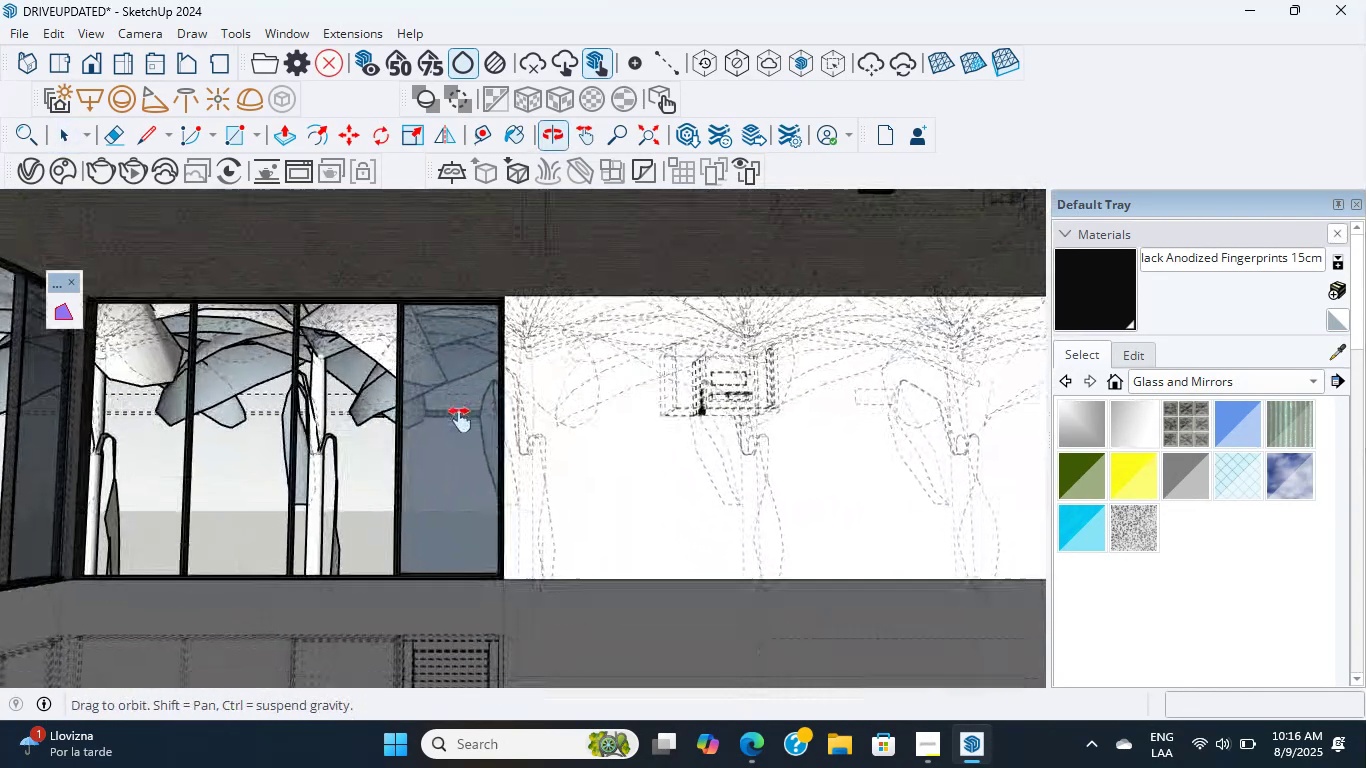 
hold_key(key=ShiftLeft, duration=0.61)
 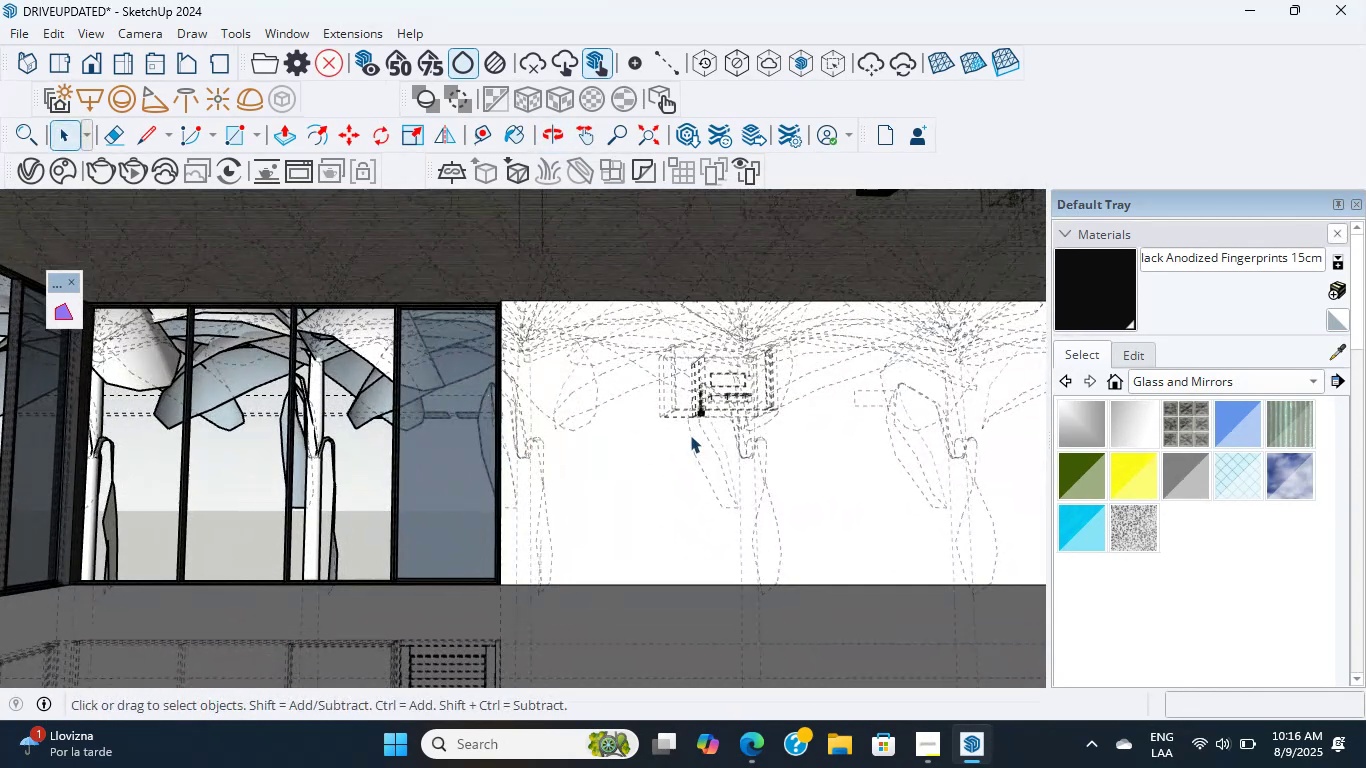 
scroll: coordinate [835, 379], scroll_direction: up, amount: 14.0
 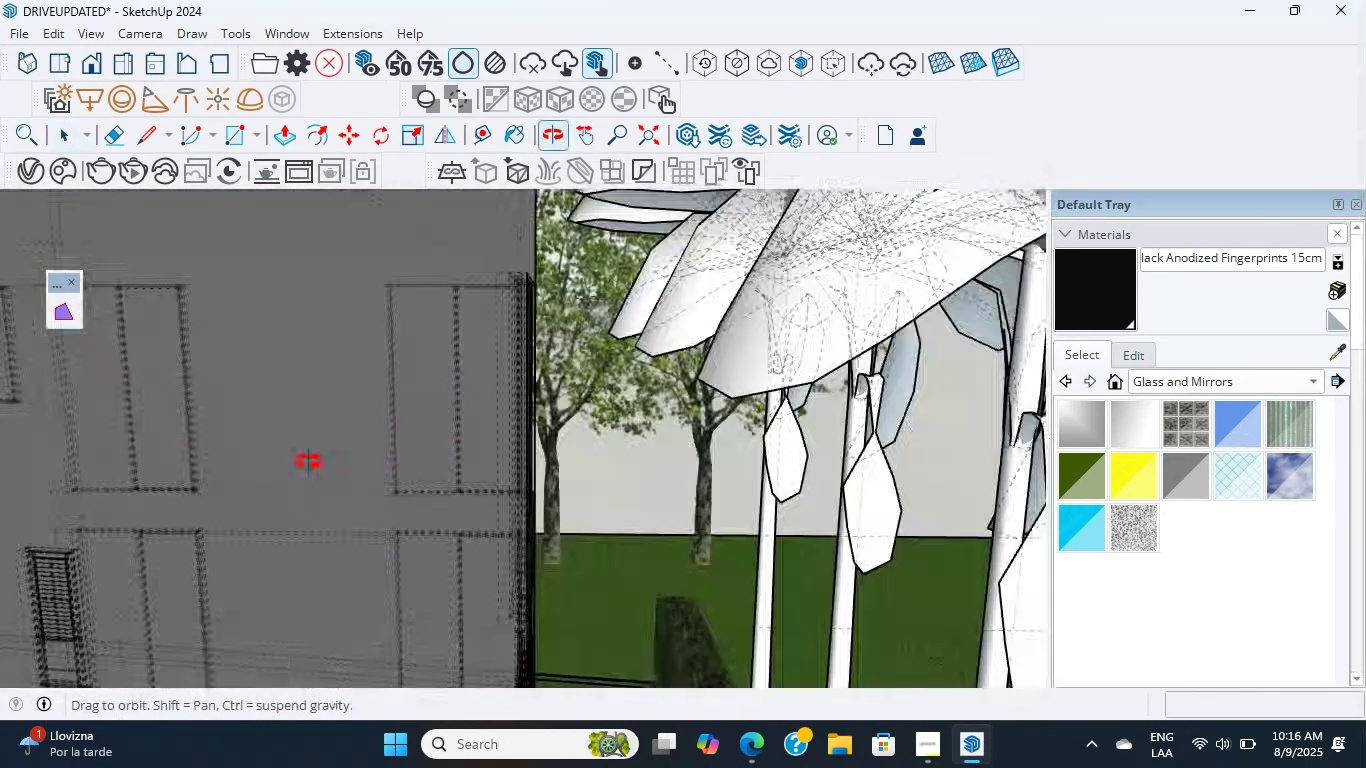 
hold_key(key=ShiftLeft, duration=3.41)
scroll: coordinate [481, 446], scroll_direction: up, amount: 23.0
 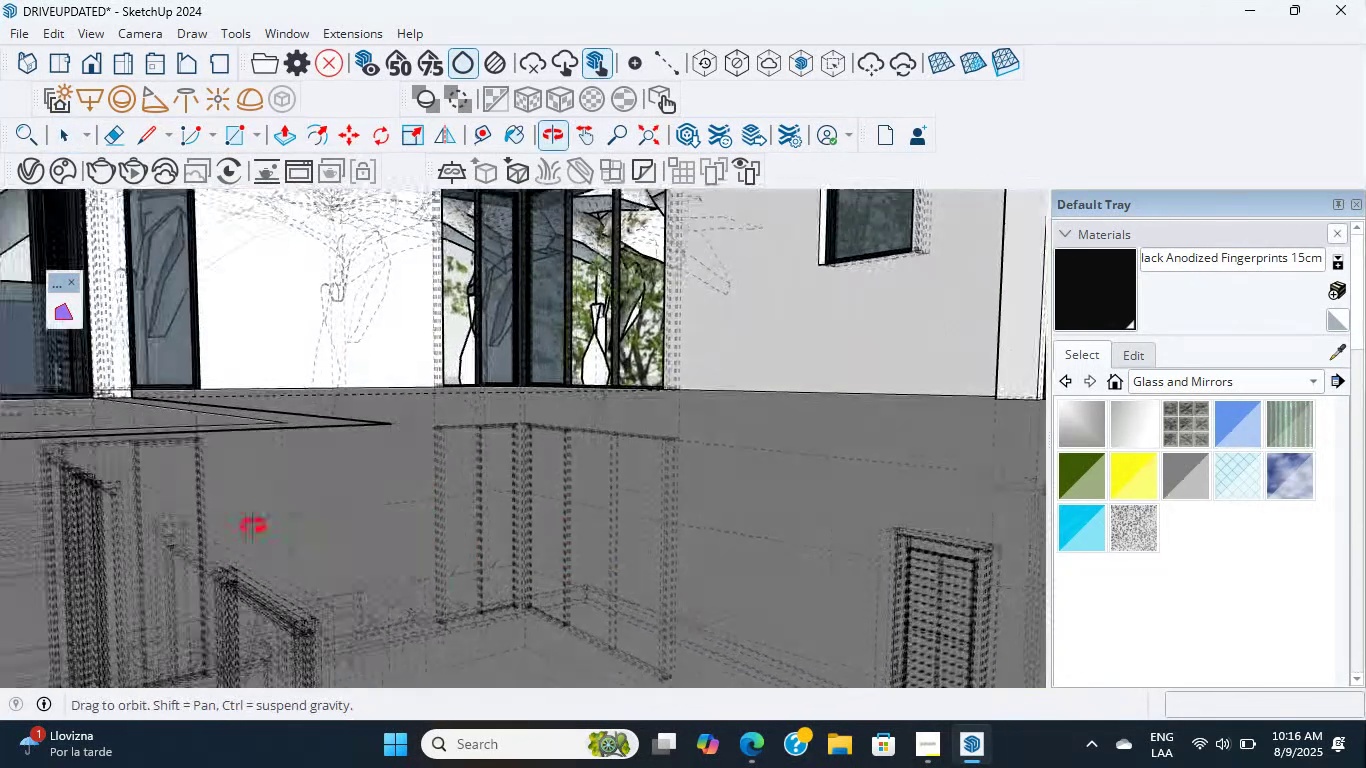 
hold_key(key=ShiftLeft, duration=1.59)
 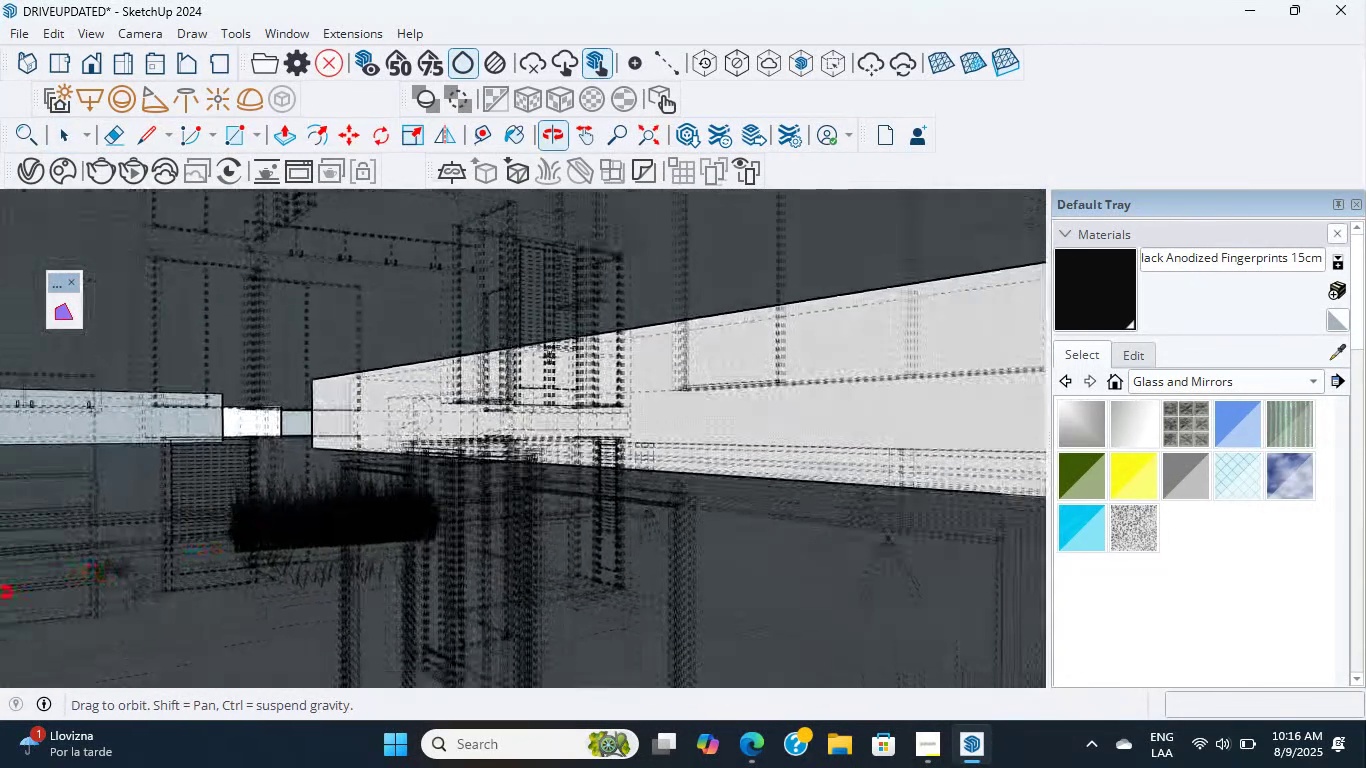 
scroll: coordinate [423, 383], scroll_direction: up, amount: 11.0
 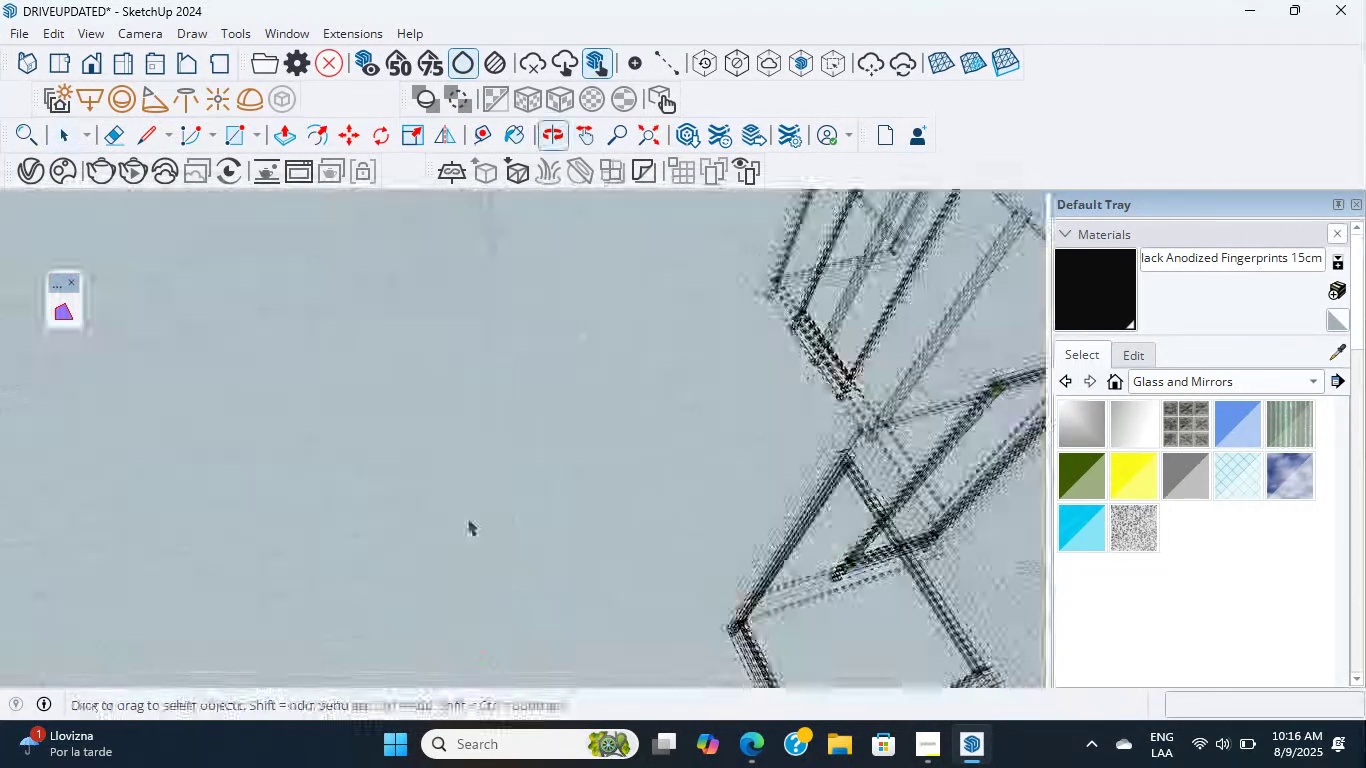 
scroll: coordinate [787, 401], scroll_direction: down, amount: 12.0
 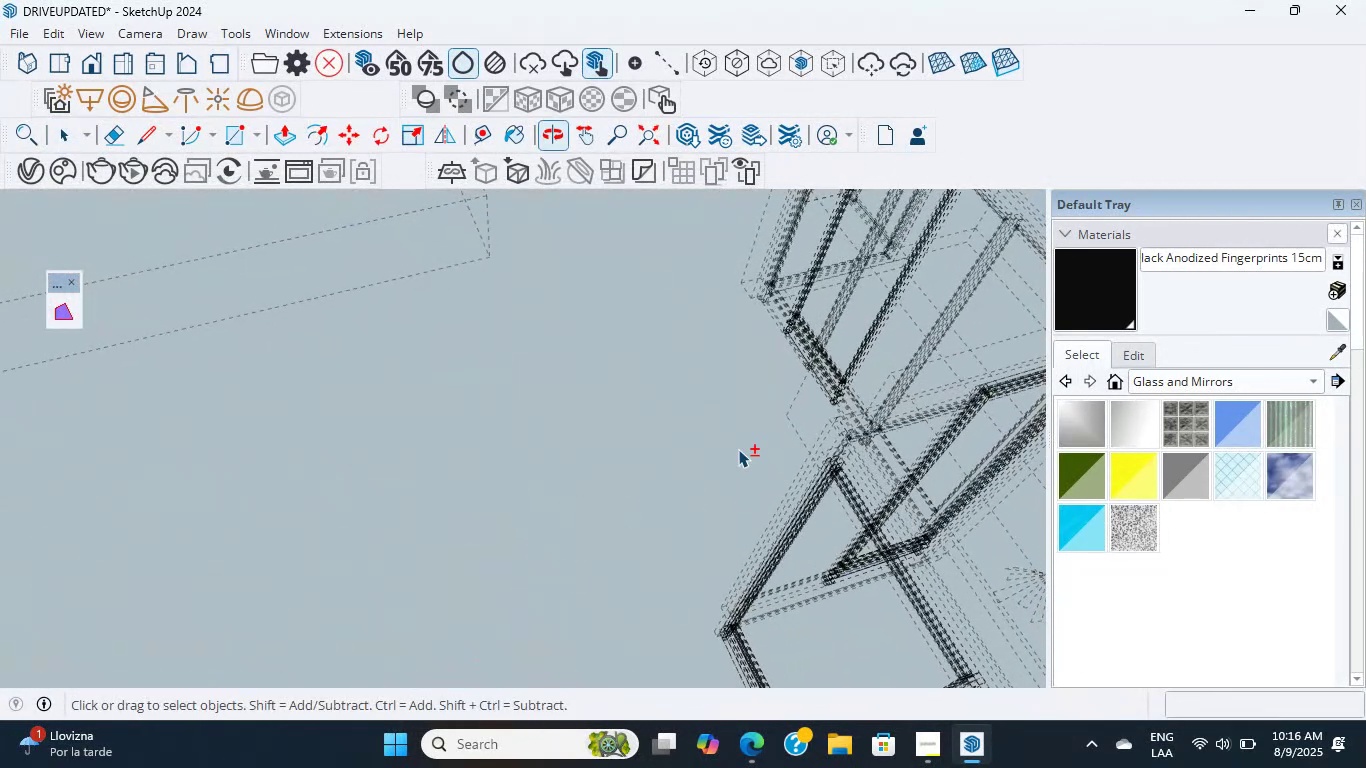 
hold_key(key=ShiftLeft, duration=2.19)
 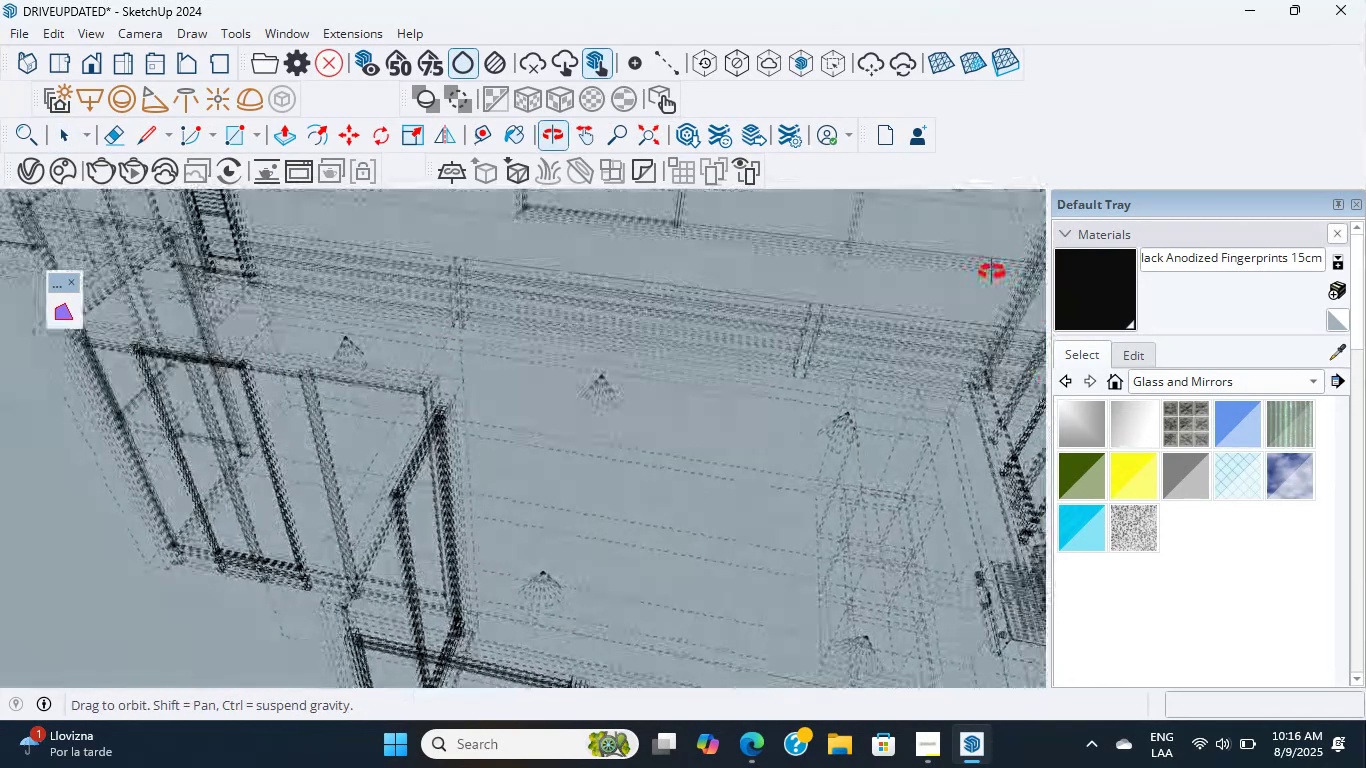 
hold_key(key=ShiftLeft, duration=1.54)
 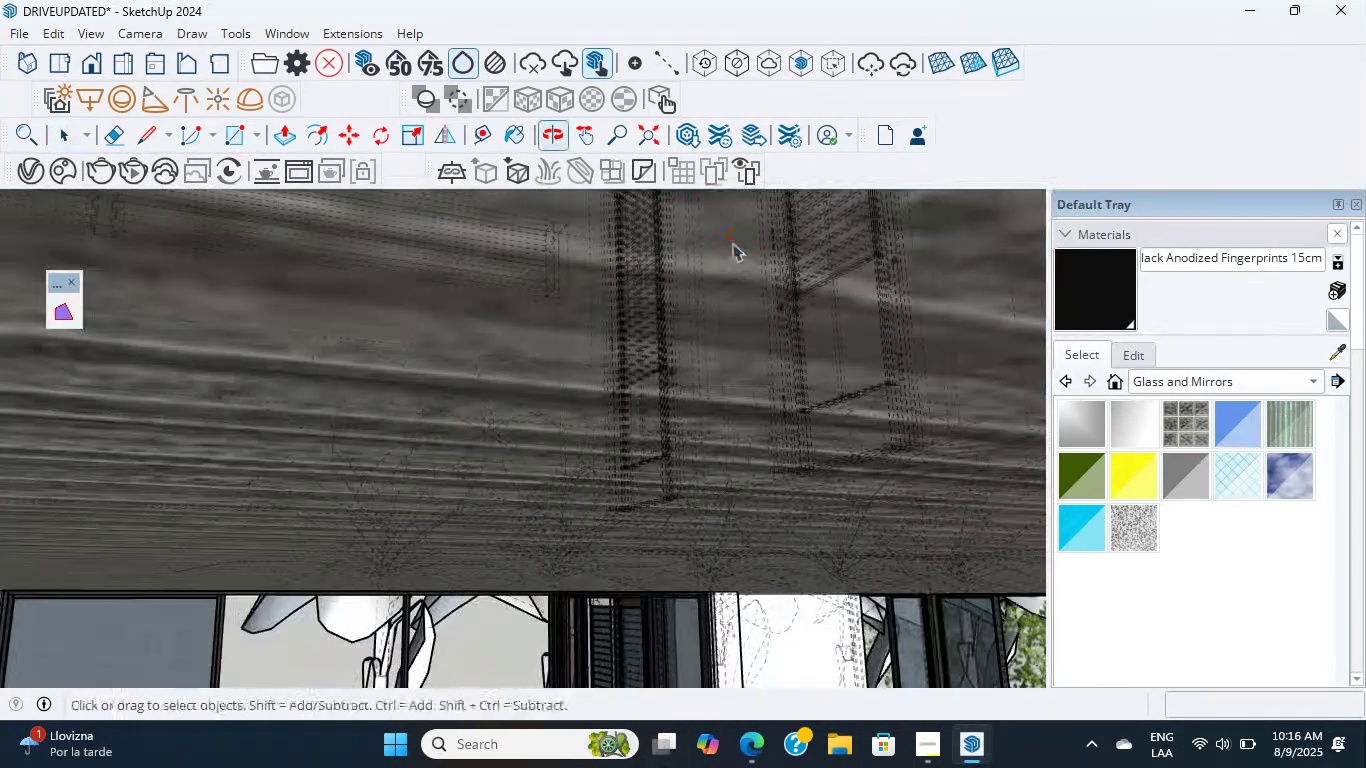 
hold_key(key=ShiftLeft, duration=1.37)
scroll: coordinate [515, 643], scroll_direction: up, amount: 56.0
 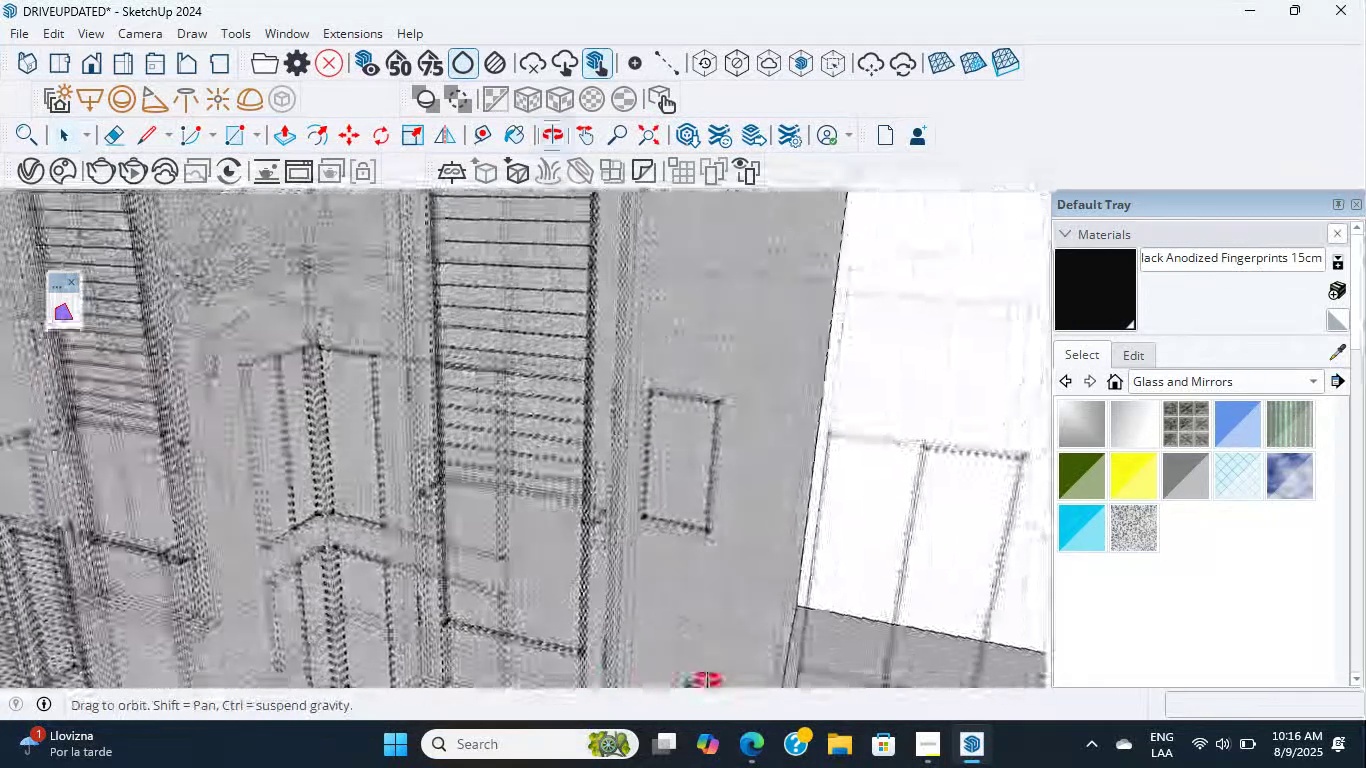 
hold_key(key=ShiftLeft, duration=1.65)
scroll: coordinate [465, 372], scroll_direction: down, amount: 4.0
 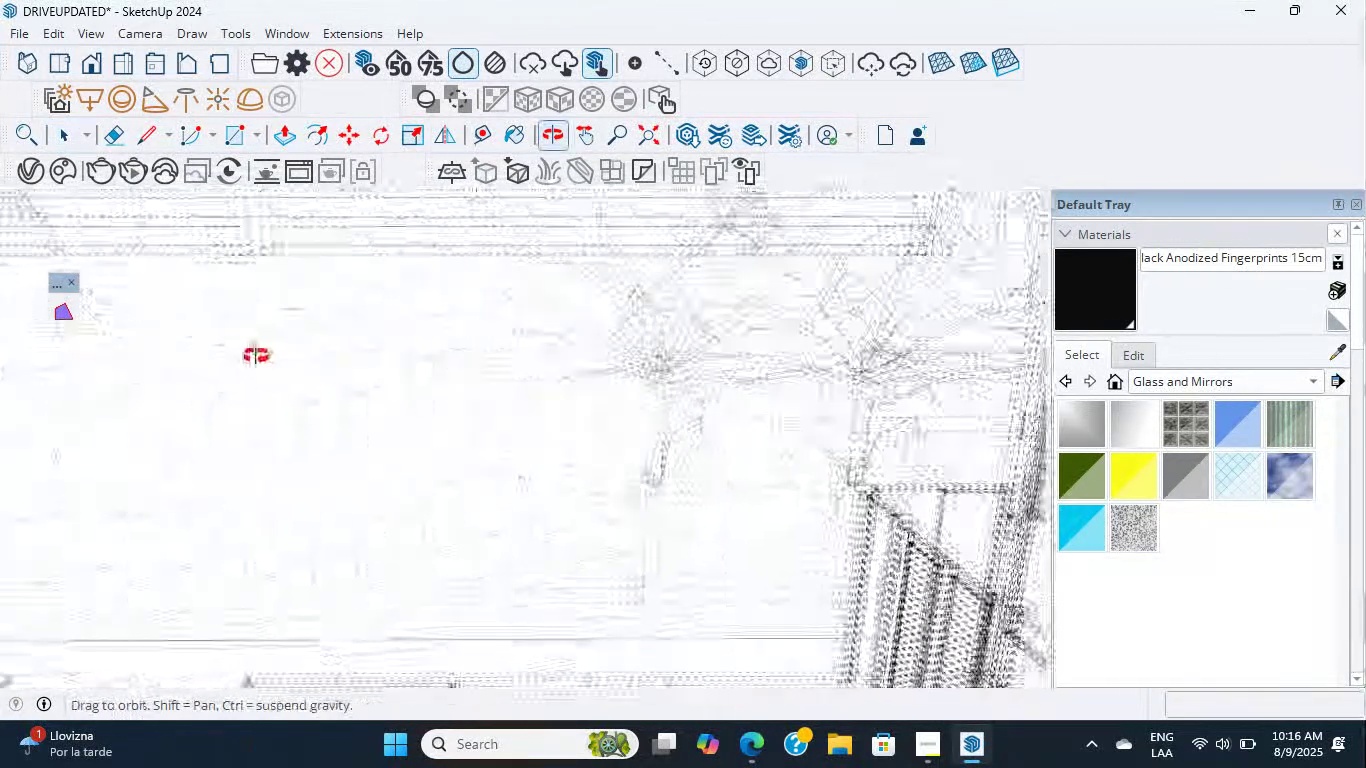 
scroll: coordinate [478, 508], scroll_direction: up, amount: 96.0
 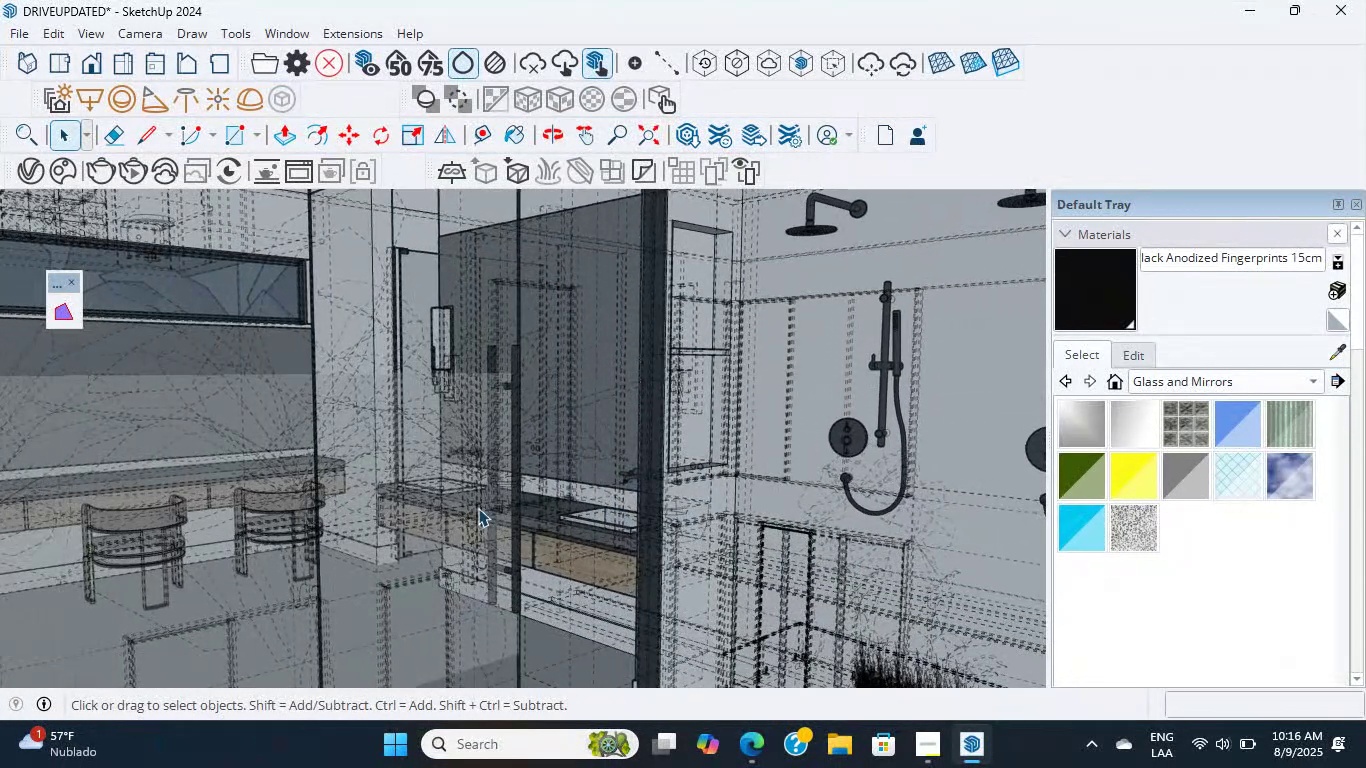 
hold_key(key=ShiftLeft, duration=0.43)
 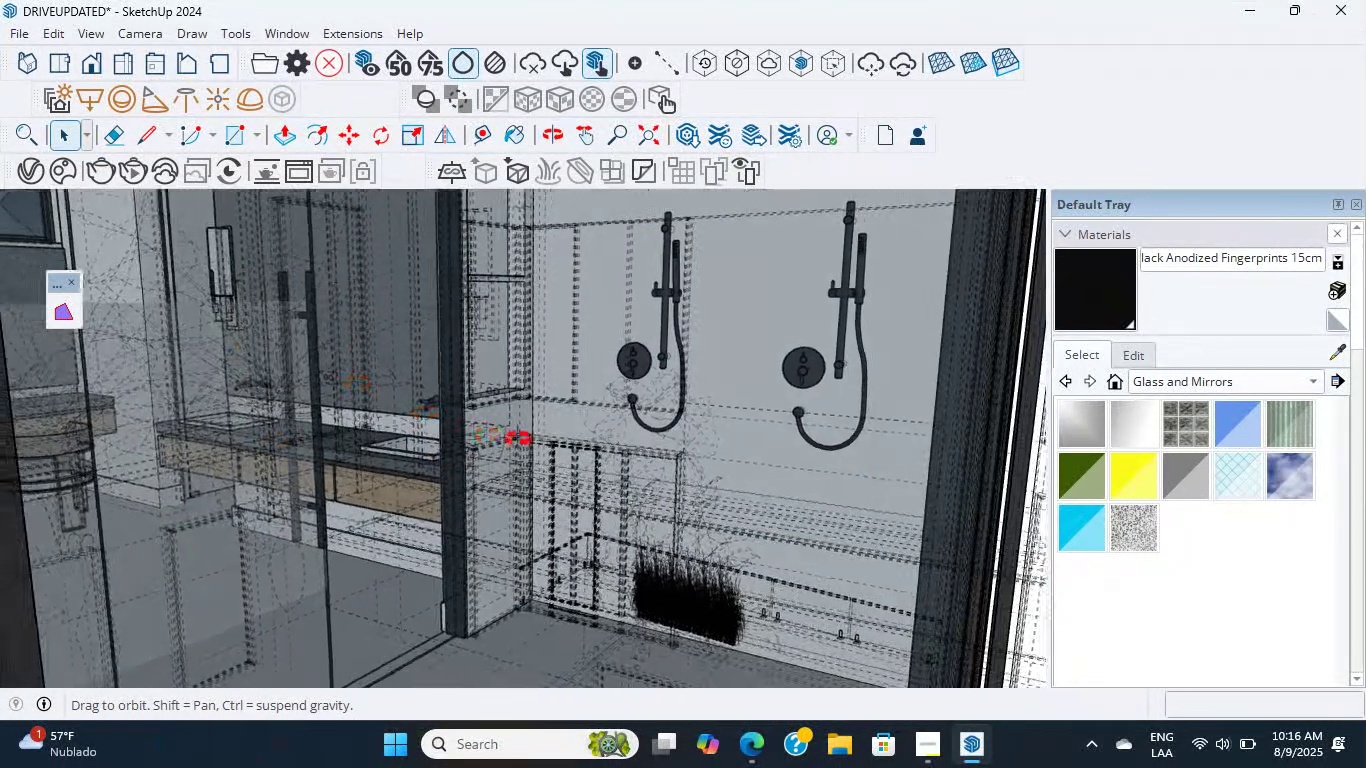 
hold_key(key=ShiftLeft, duration=1.69)
 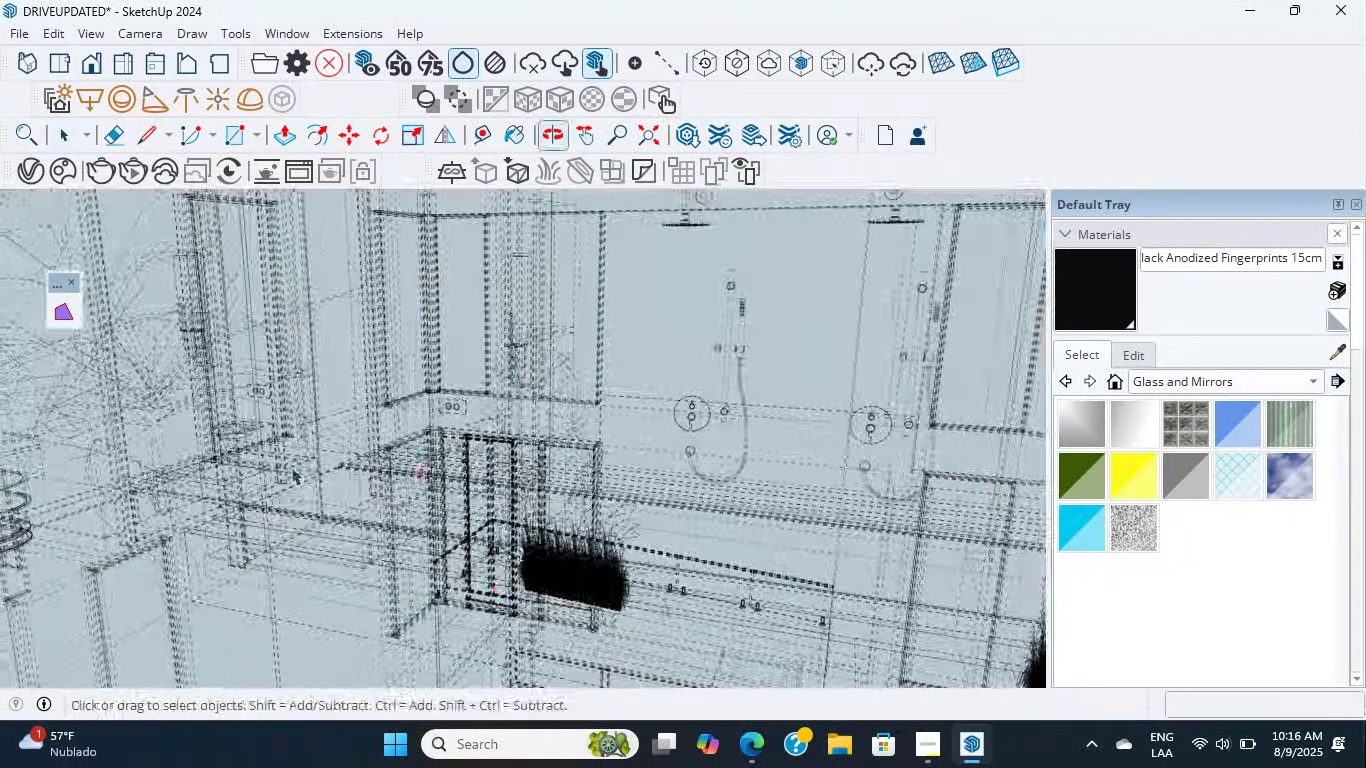 
scroll: coordinate [542, 382], scroll_direction: up, amount: 9.0
 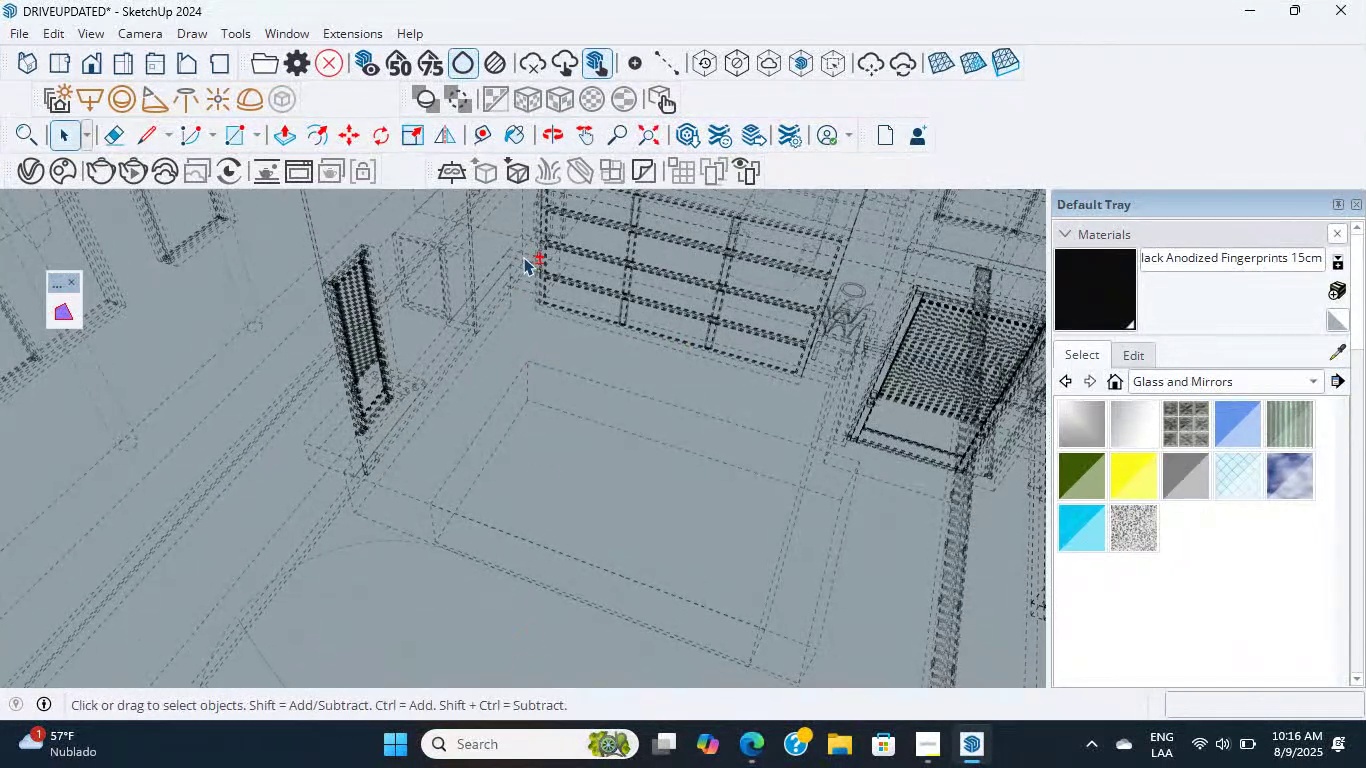 
hold_key(key=ShiftLeft, duration=0.87)
 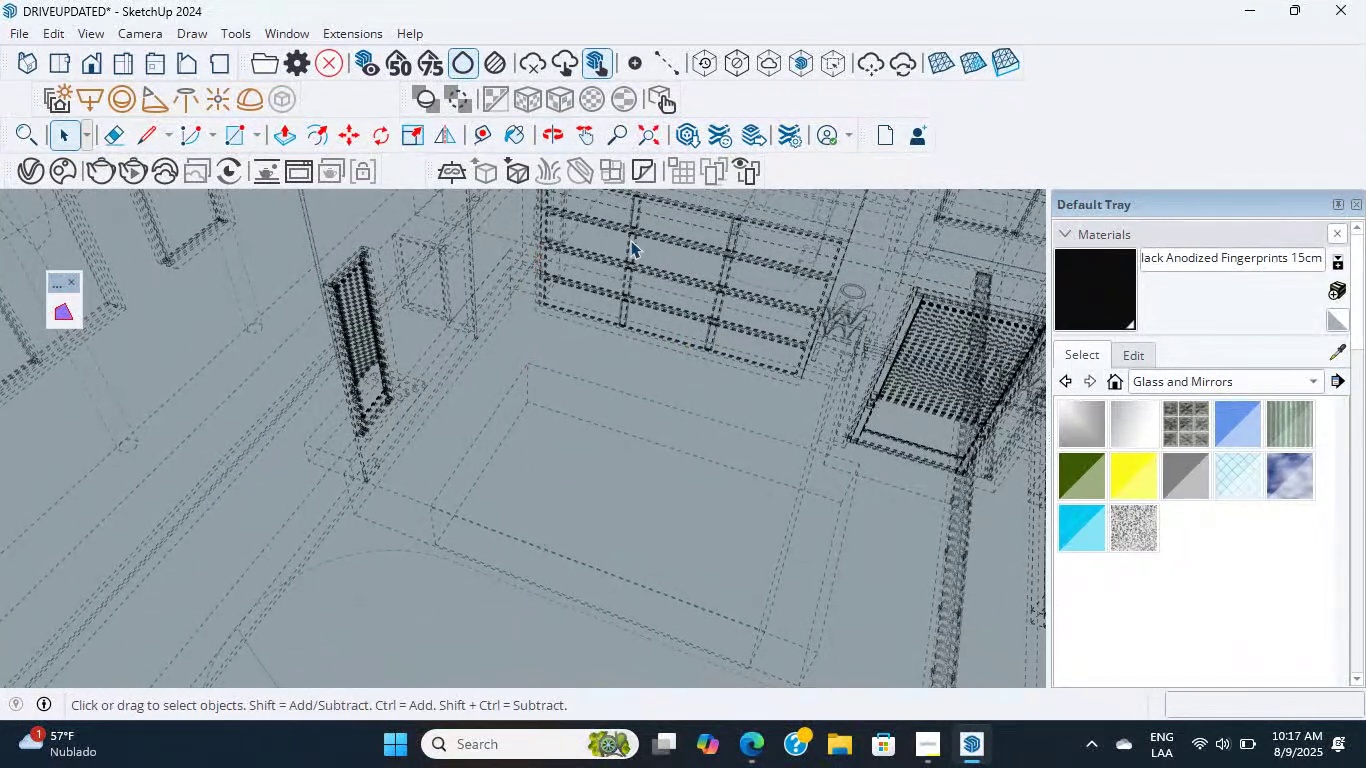 
scroll: coordinate [635, 330], scroll_direction: down, amount: 1.0
 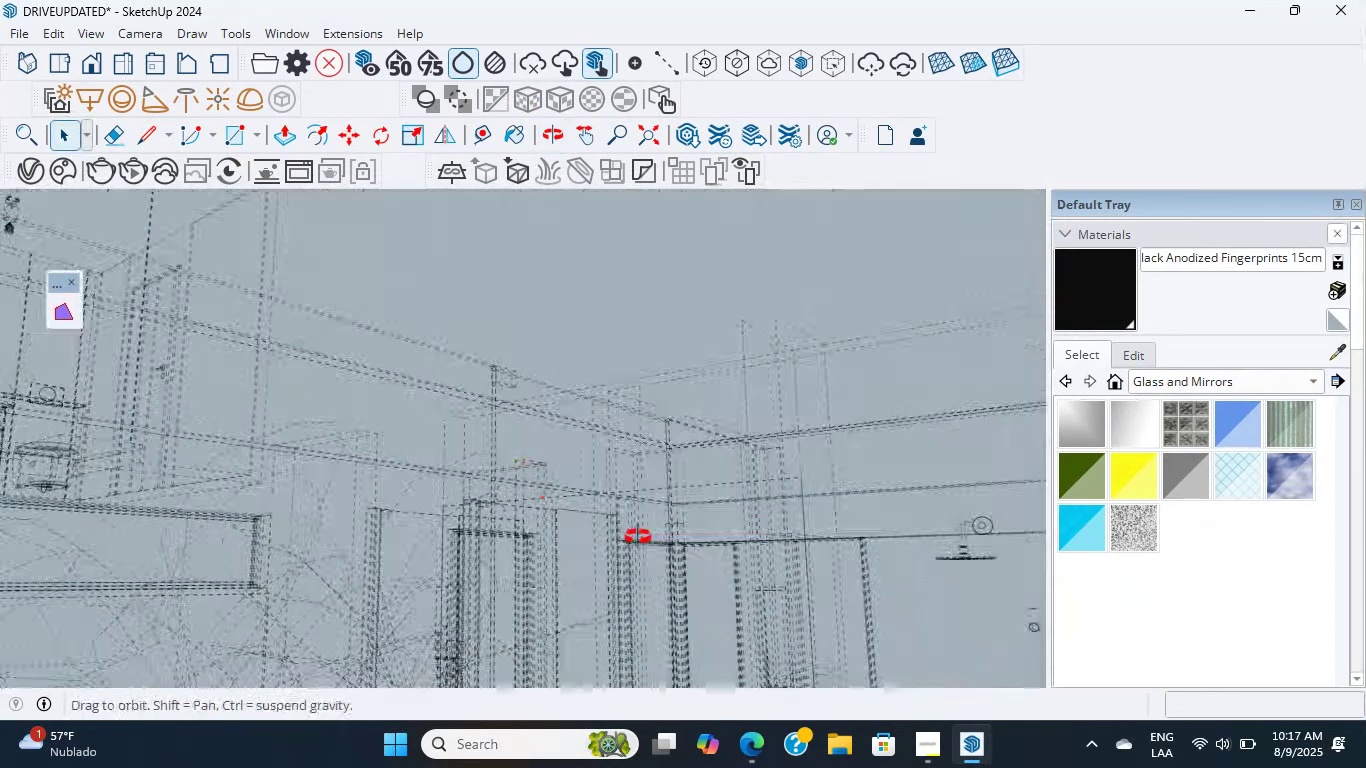 
scroll: coordinate [582, 556], scroll_direction: up, amount: 20.0
 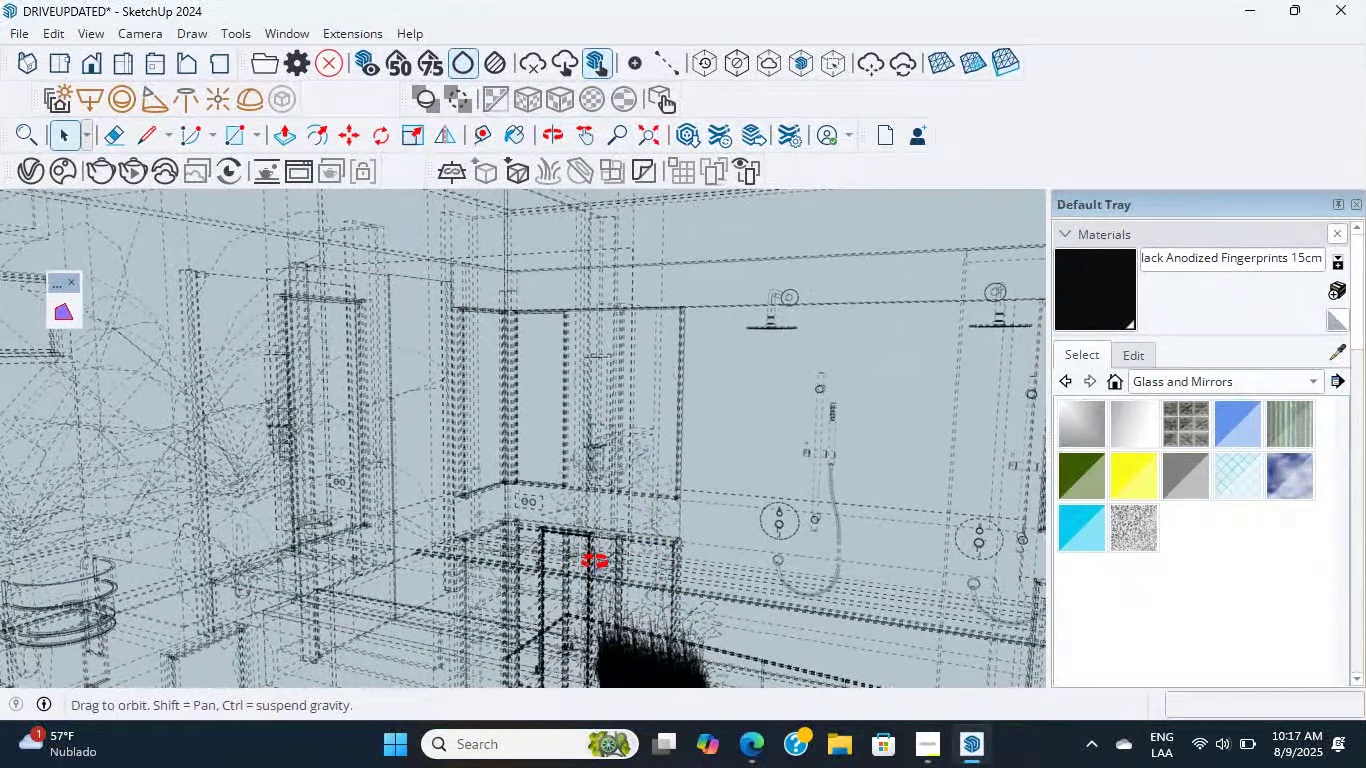 
key(Shift+ShiftLeft)
 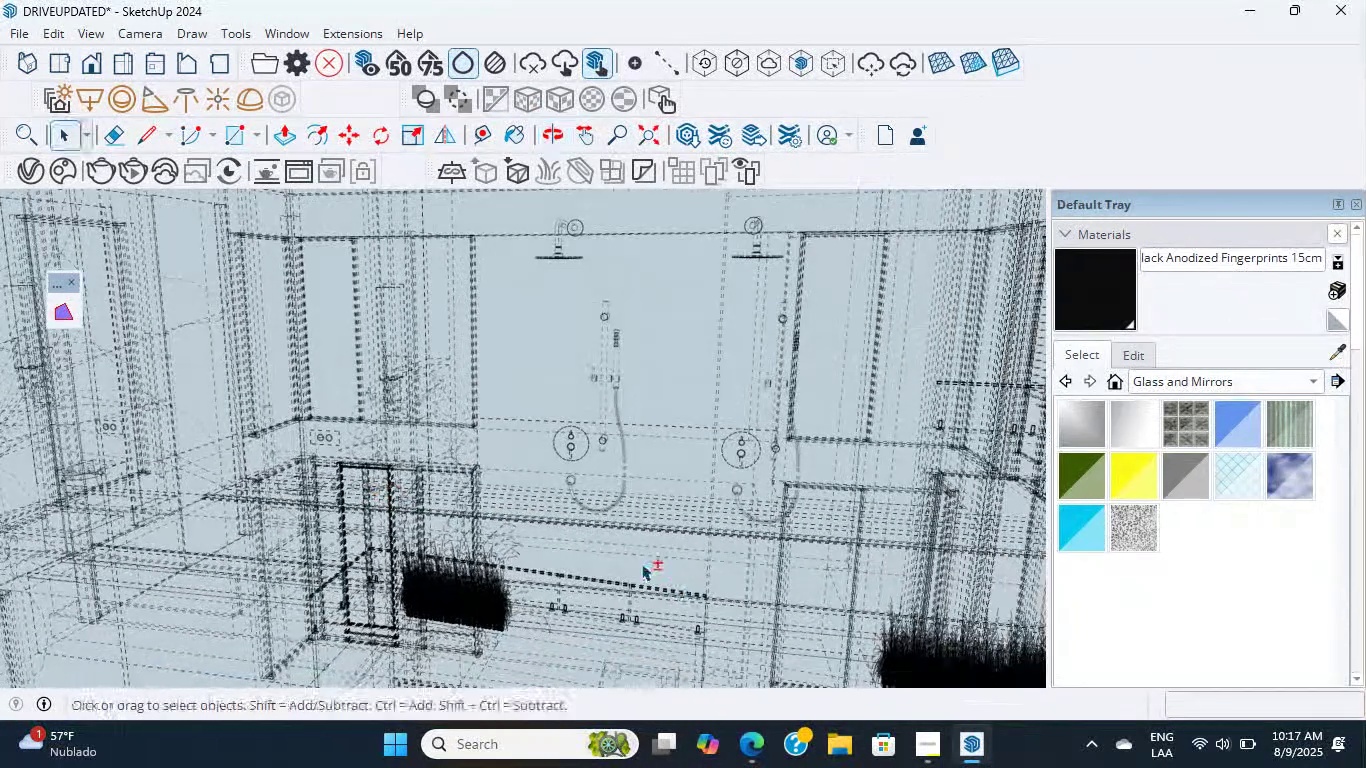 
scroll: coordinate [568, 569], scroll_direction: up, amount: 5.0
 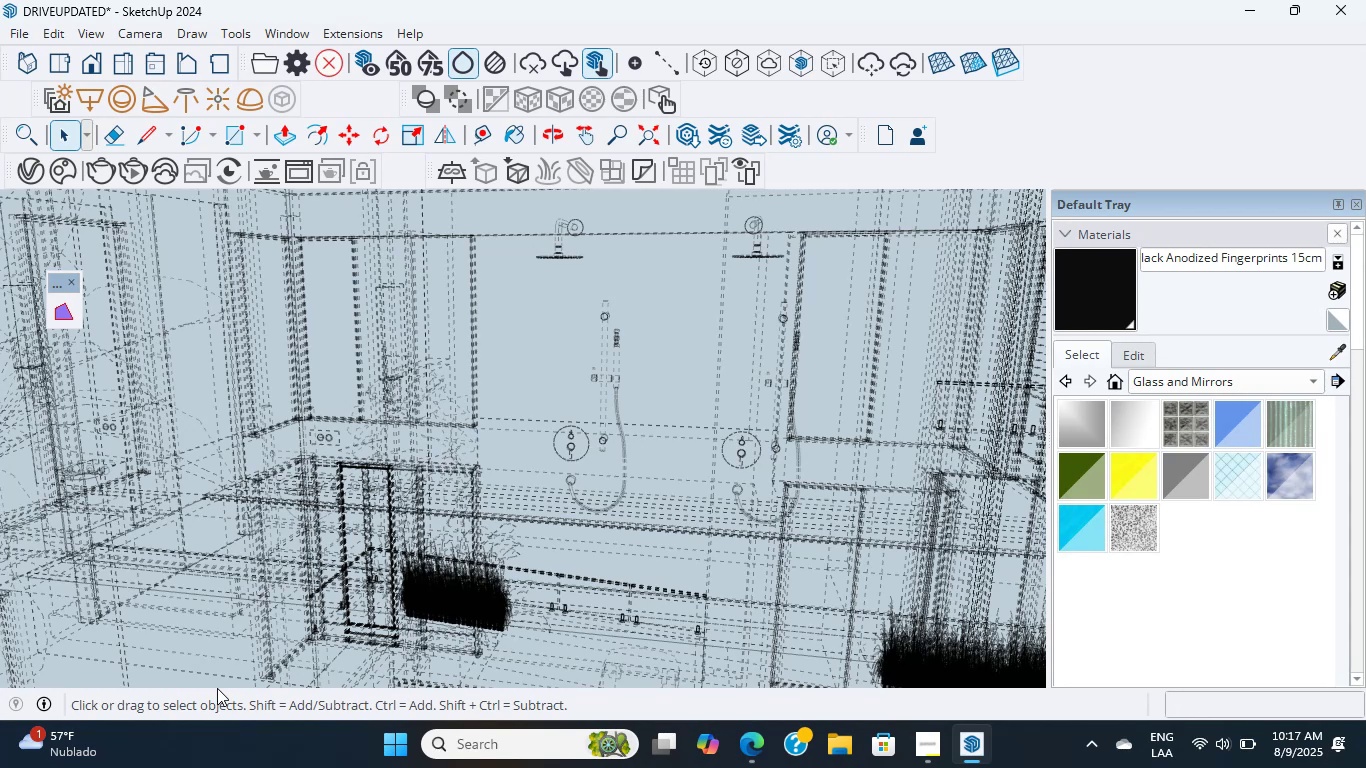 
wait(25.4)
 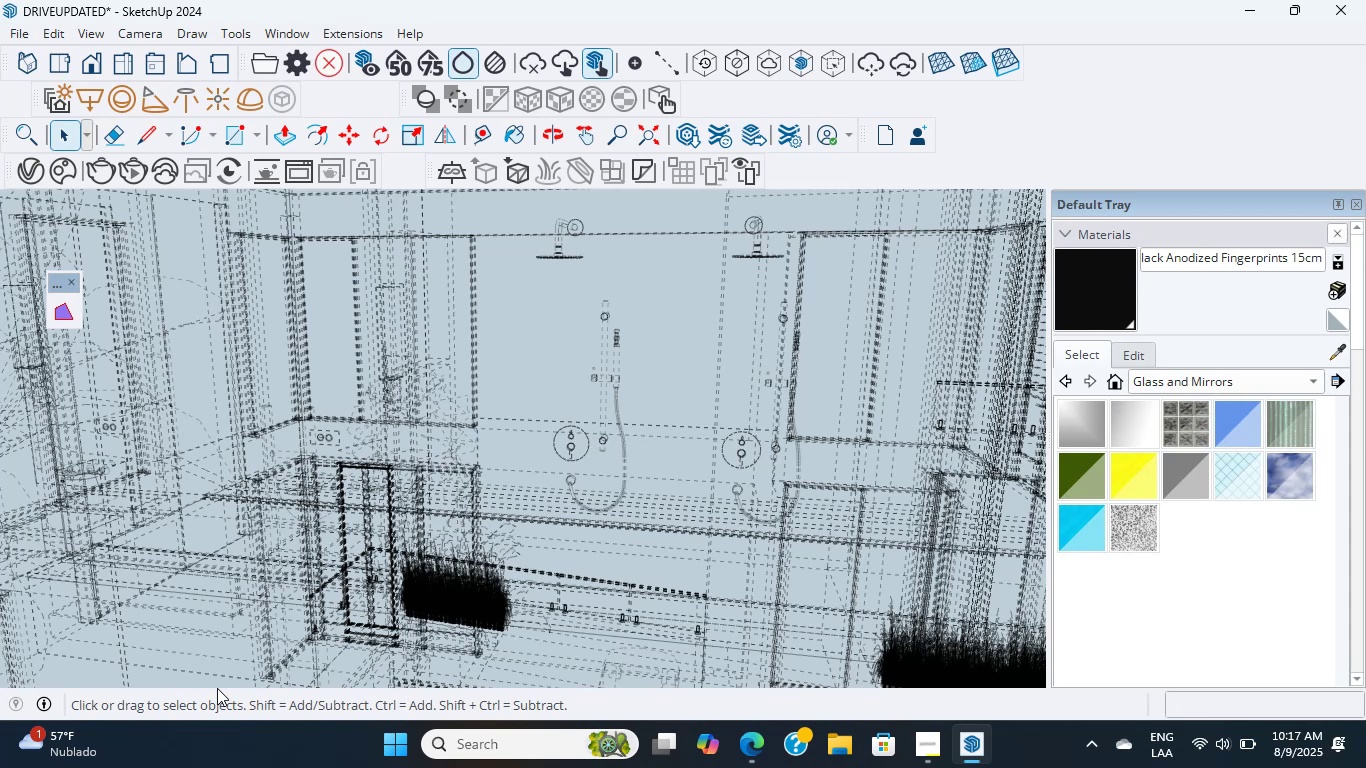 
scroll: coordinate [440, 561], scroll_direction: up, amount: 23.0
 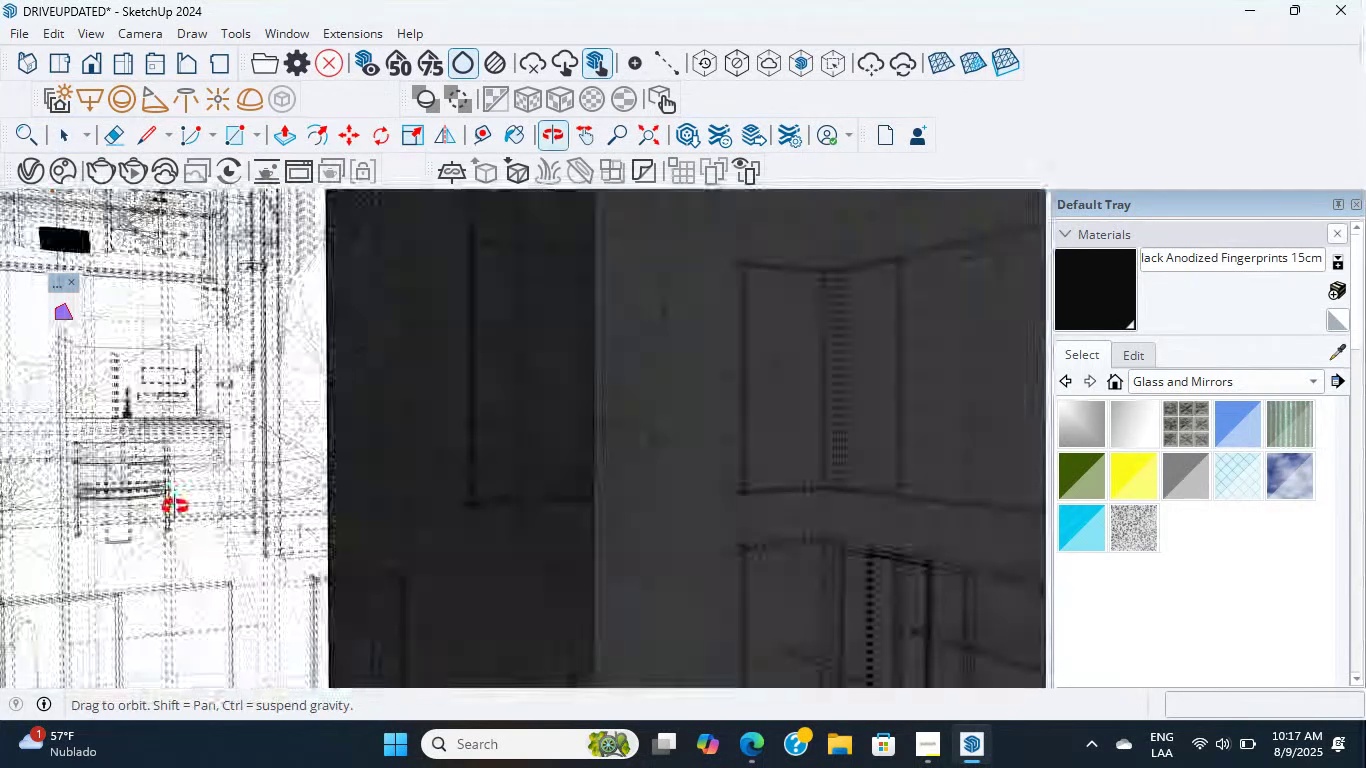 
hold_key(key=ShiftLeft, duration=0.77)
 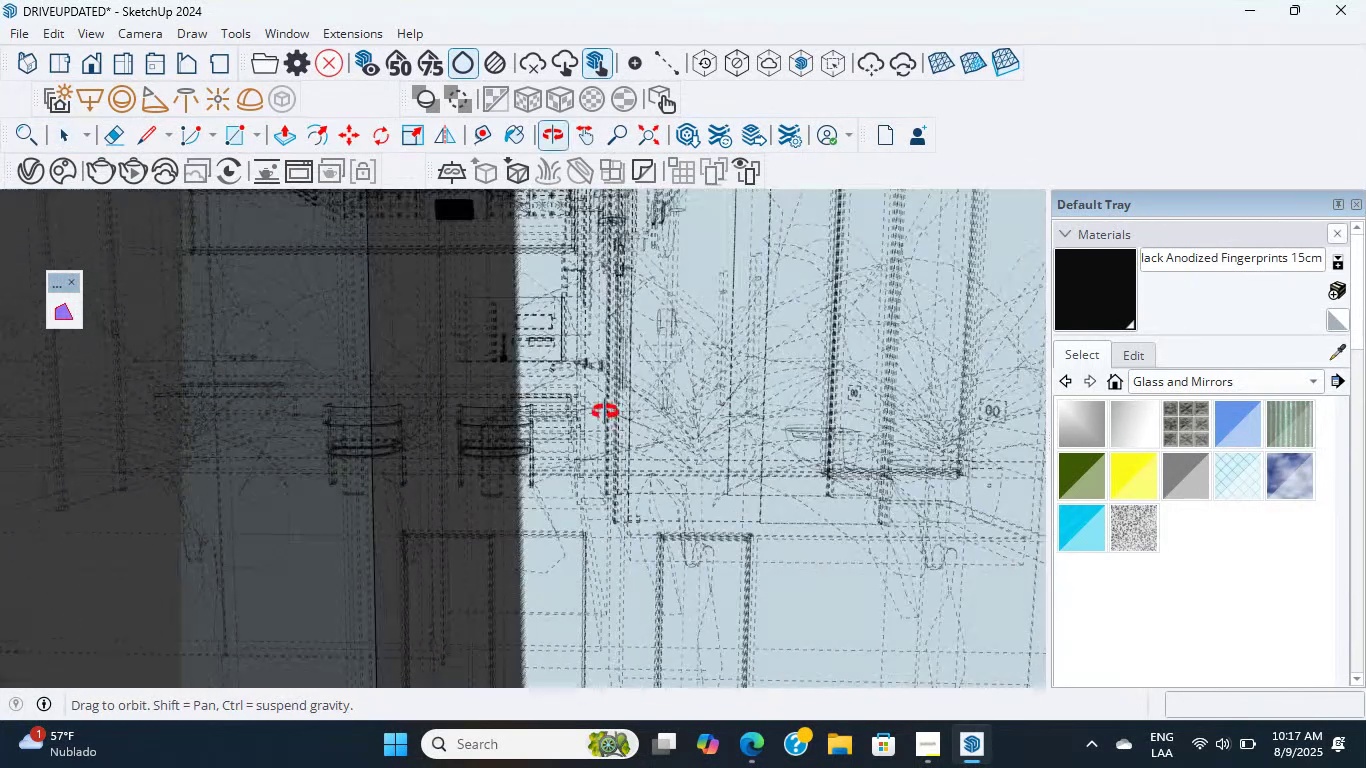 
scroll: coordinate [706, 436], scroll_direction: up, amount: 1.0
 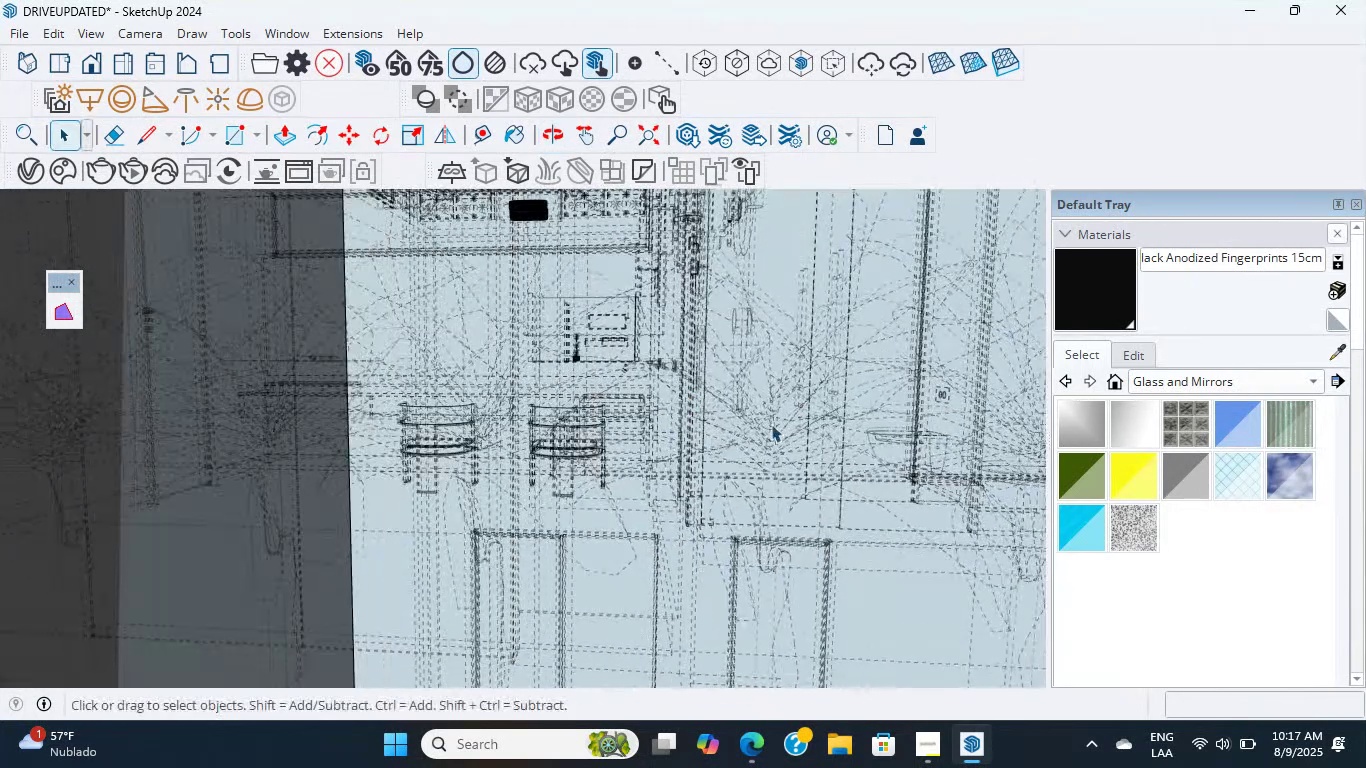 
hold_key(key=ShiftLeft, duration=0.45)
 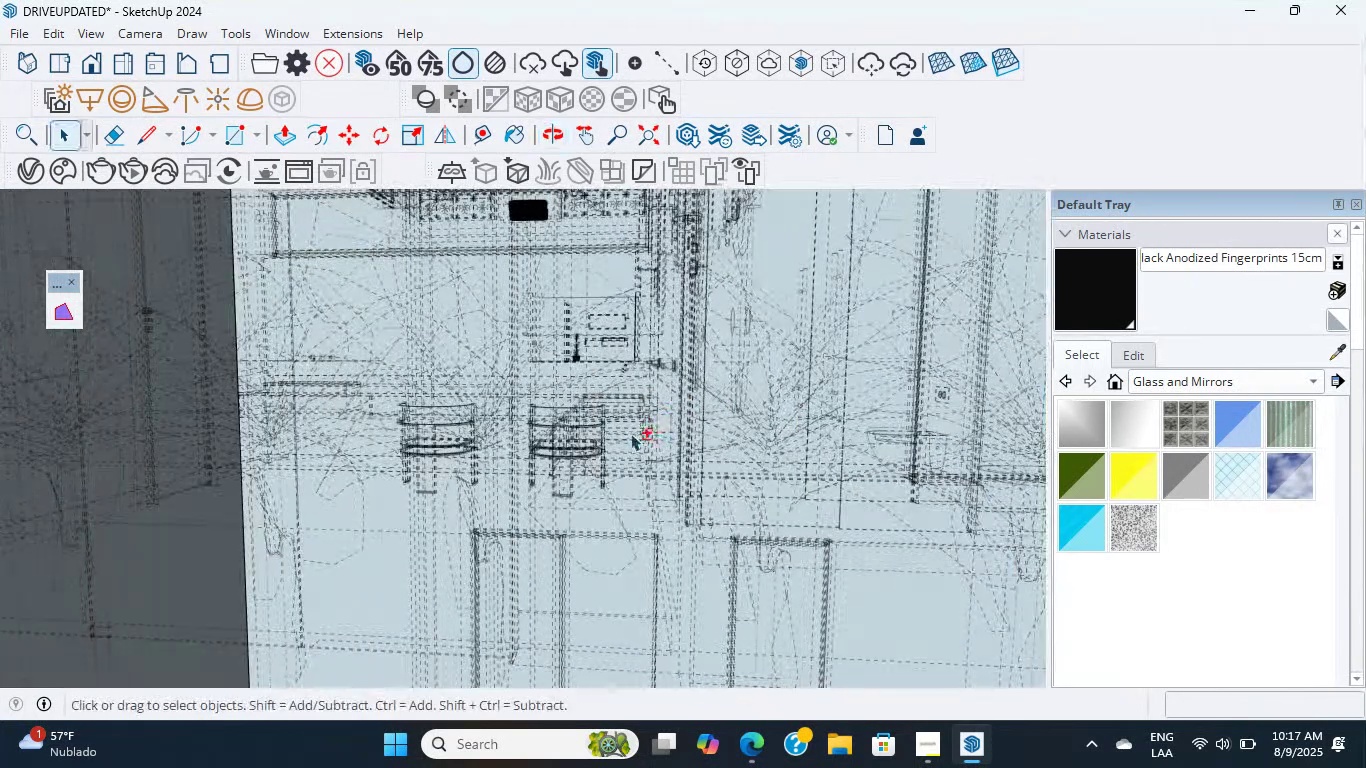 
scroll: coordinate [580, 445], scroll_direction: up, amount: 63.0
 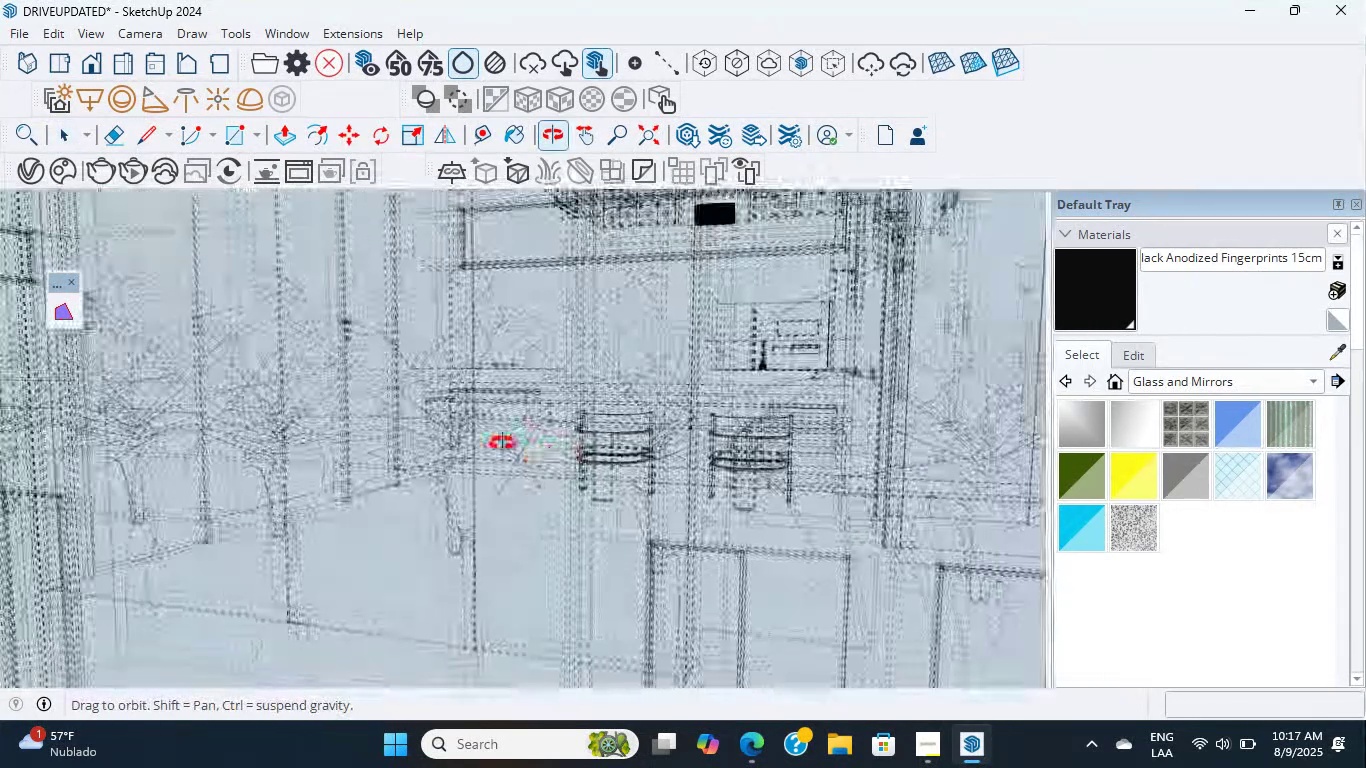 
key(Shift+ShiftLeft)
 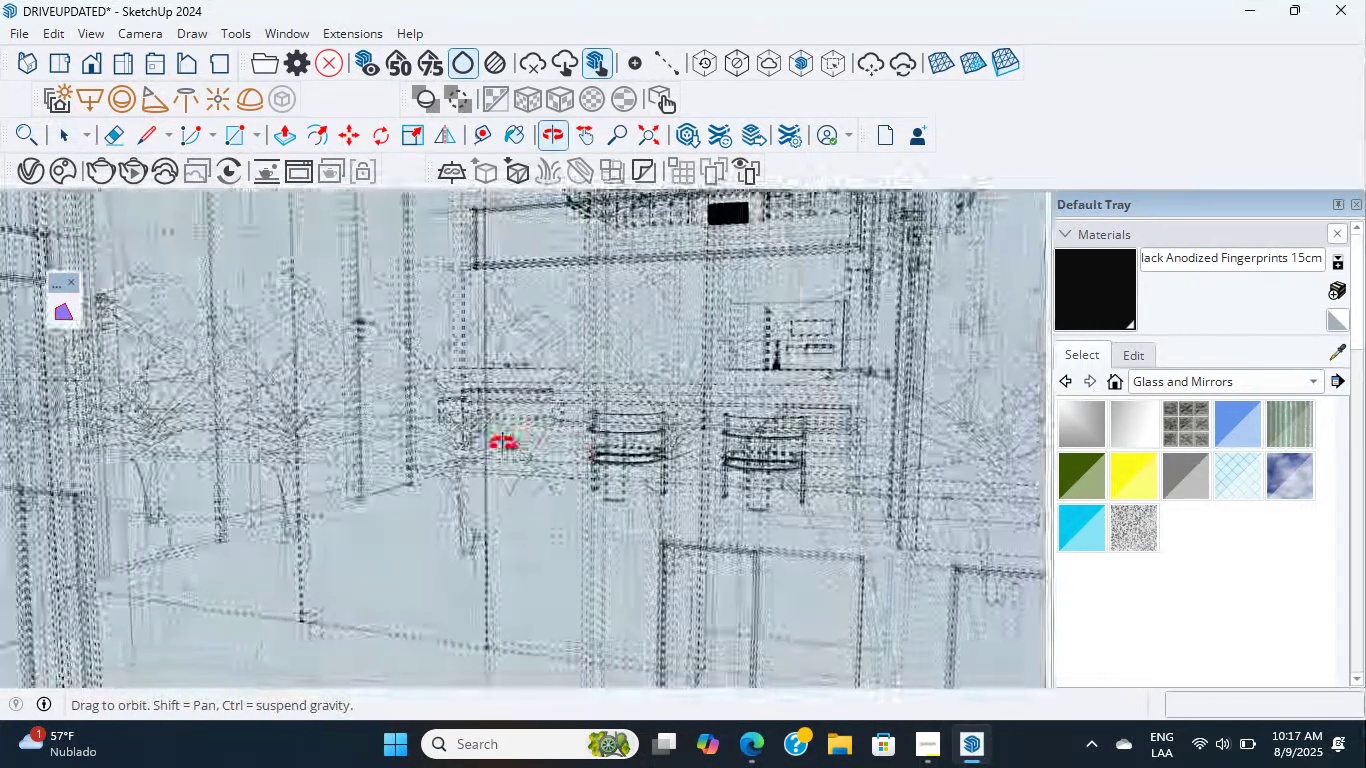 
scroll: coordinate [748, 424], scroll_direction: up, amount: 36.0
 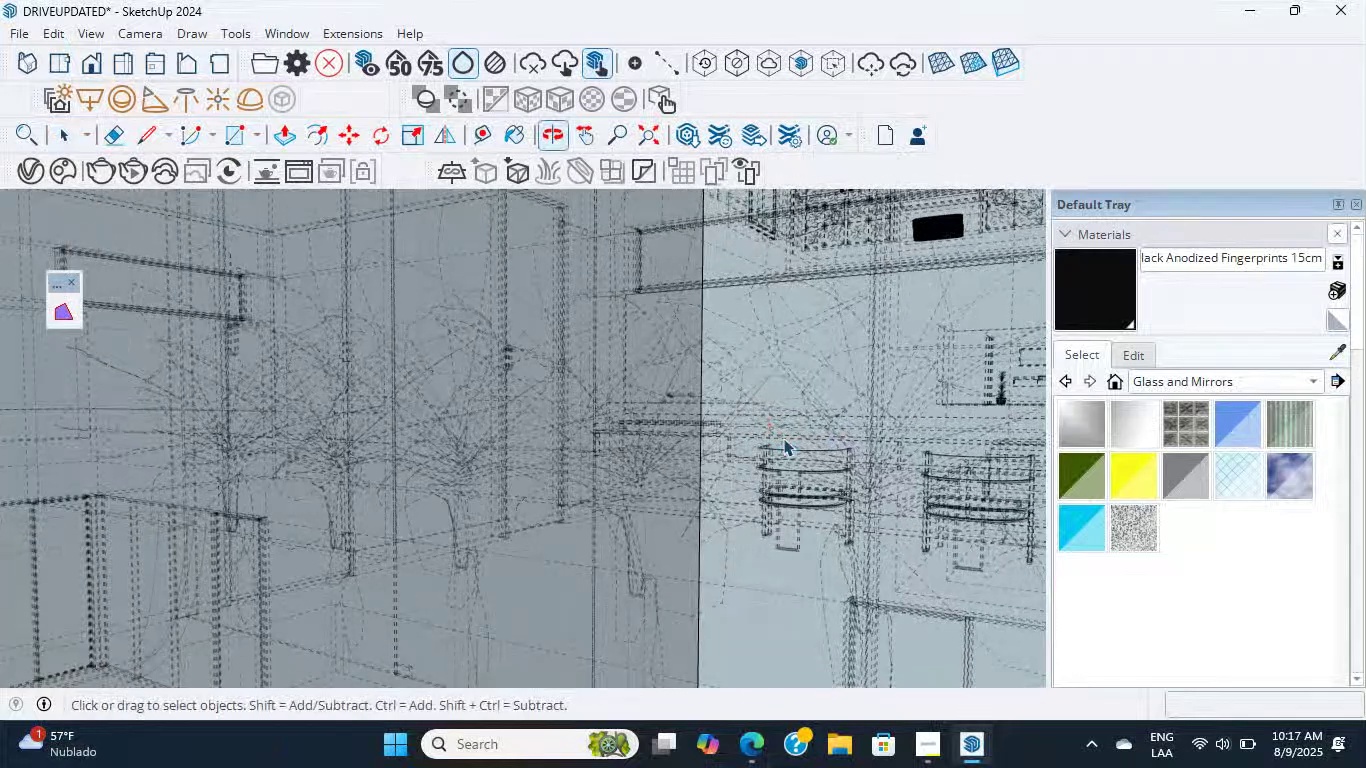 
hold_key(key=ShiftLeft, duration=1.33)
scroll: coordinate [844, 479], scroll_direction: up, amount: 13.0
 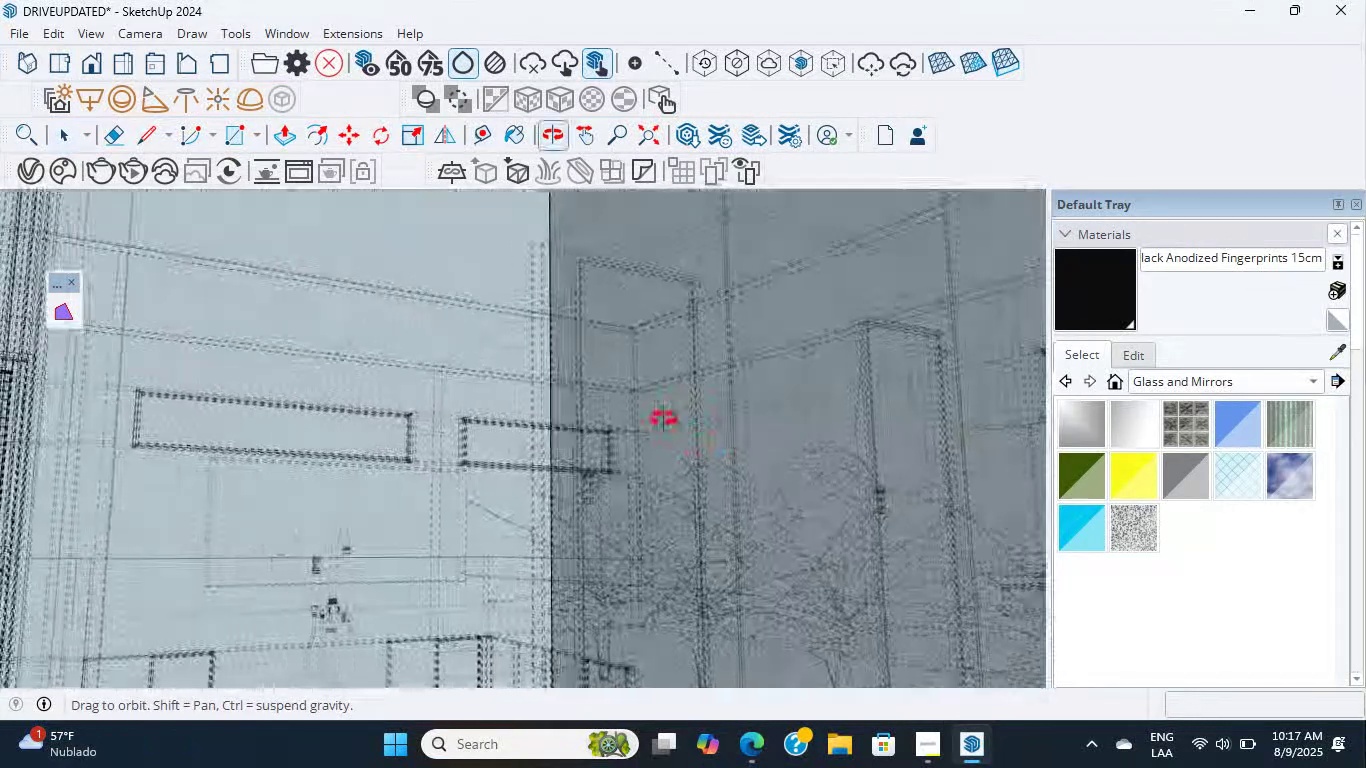 
hold_key(key=ShiftLeft, duration=2.06)
scroll: coordinate [316, 553], scroll_direction: down, amount: 1.0
 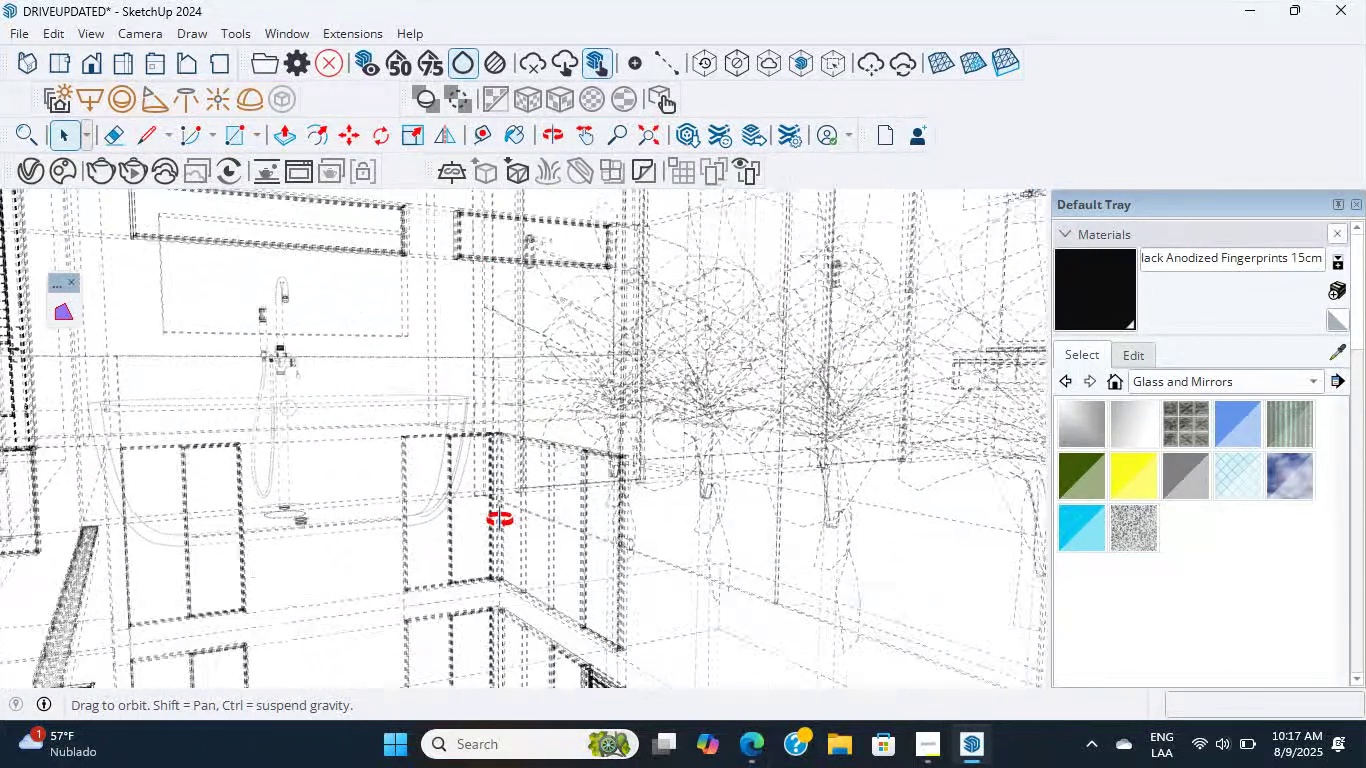 
scroll: coordinate [624, 439], scroll_direction: up, amount: 16.0
 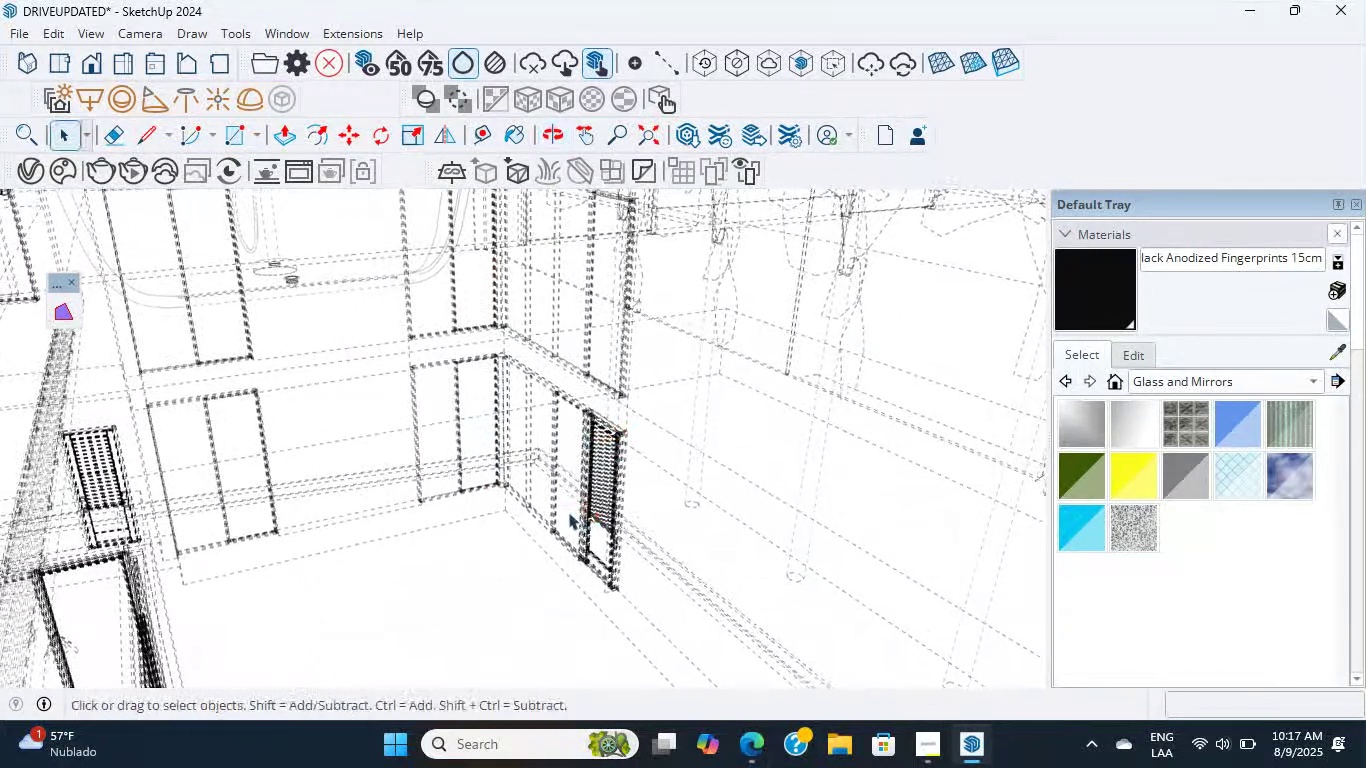 
hold_key(key=ShiftLeft, duration=0.48)
 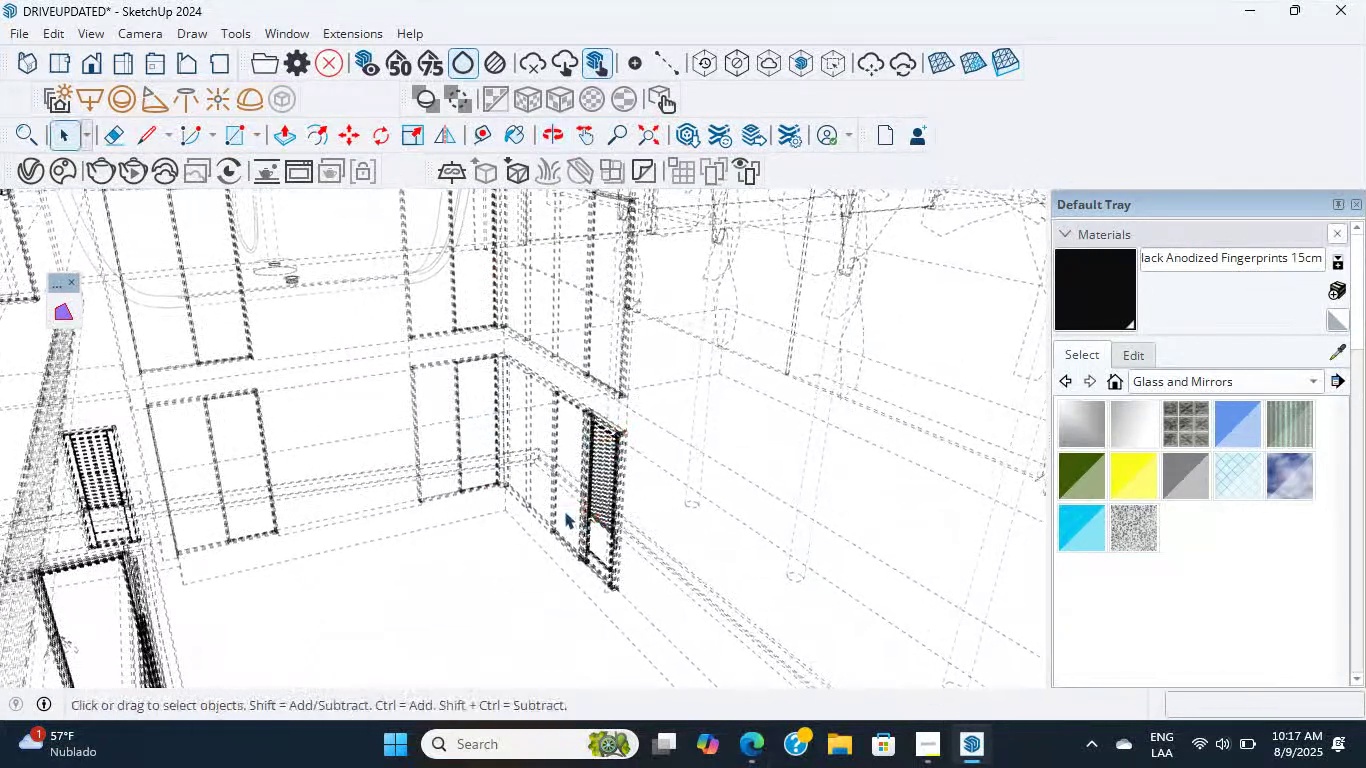 
scroll: coordinate [843, 379], scroll_direction: up, amount: 16.0
 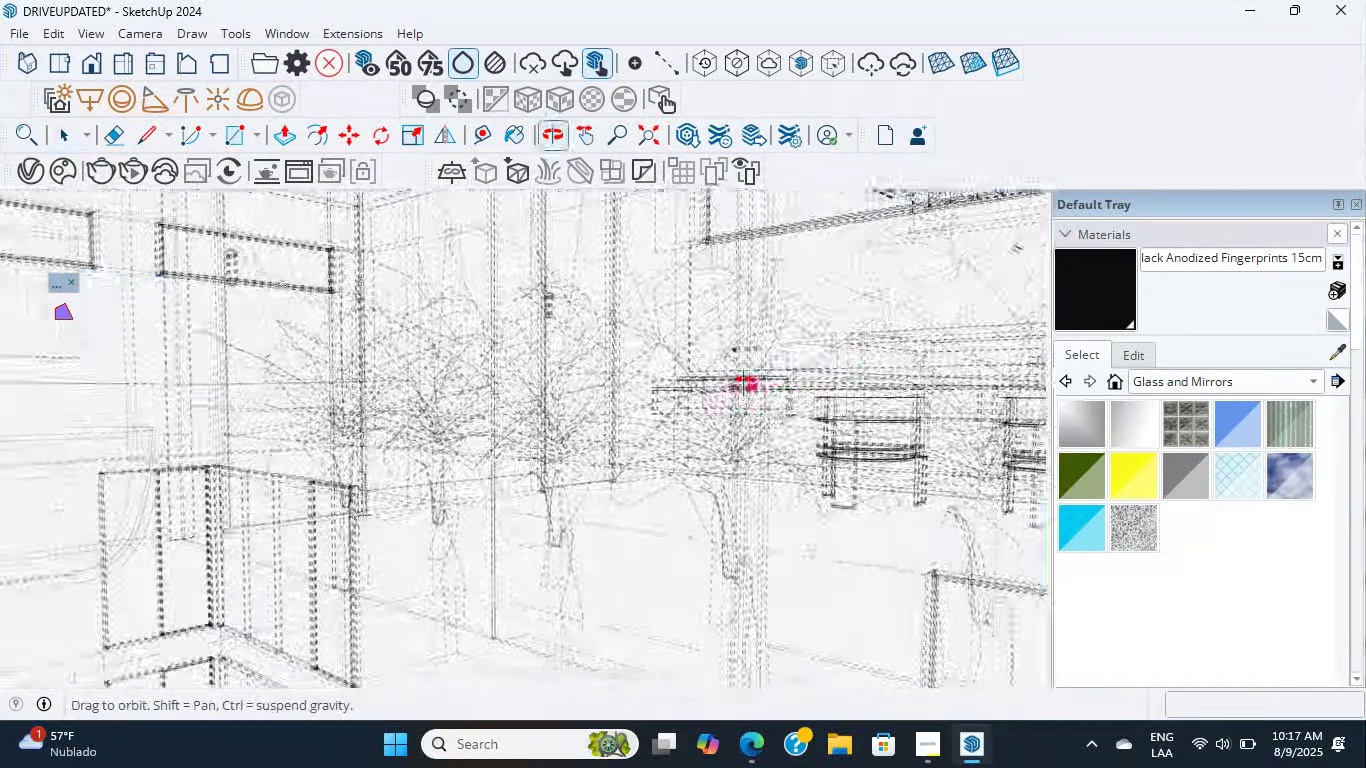 
hold_key(key=ShiftLeft, duration=2.35)
 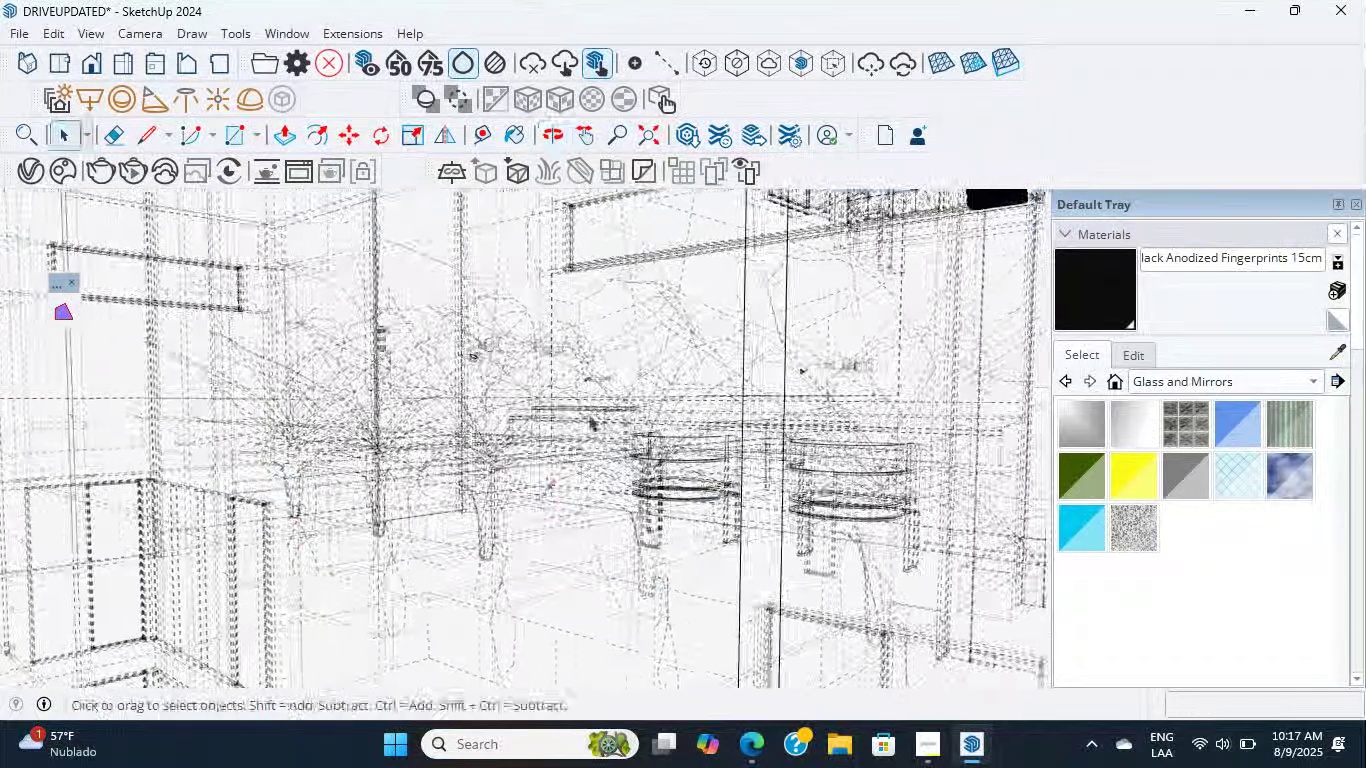 
scroll: coordinate [1014, 444], scroll_direction: up, amount: 41.0
 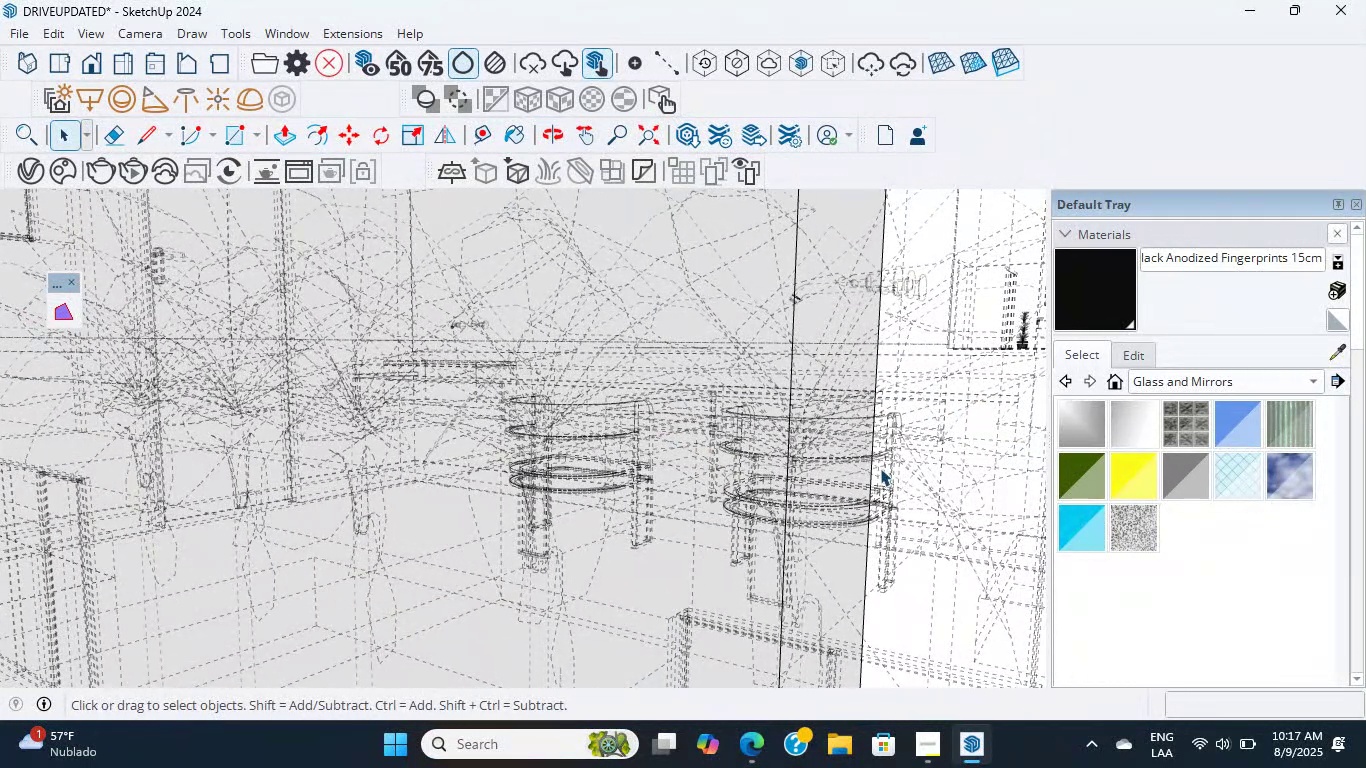 
double_click([858, 459])
 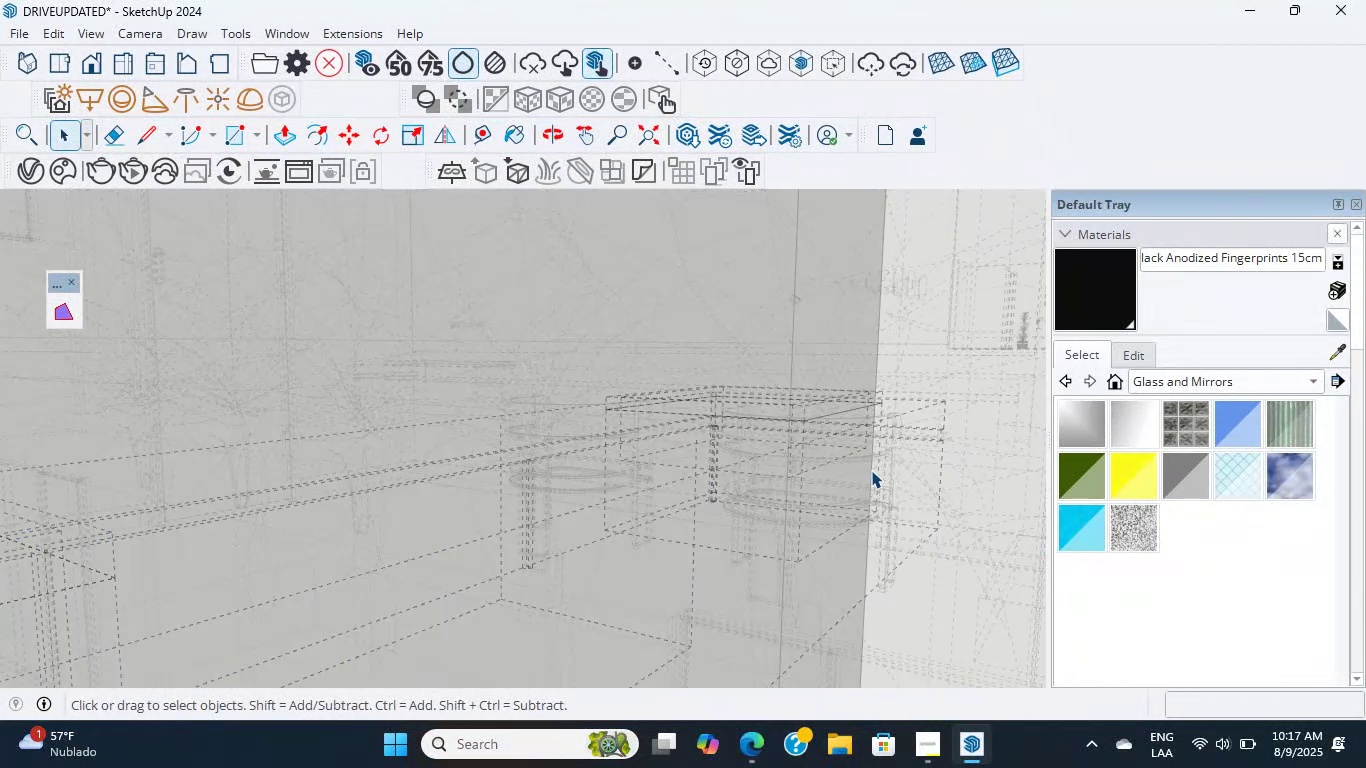 
scroll: coordinate [873, 463], scroll_direction: up, amount: 13.0
 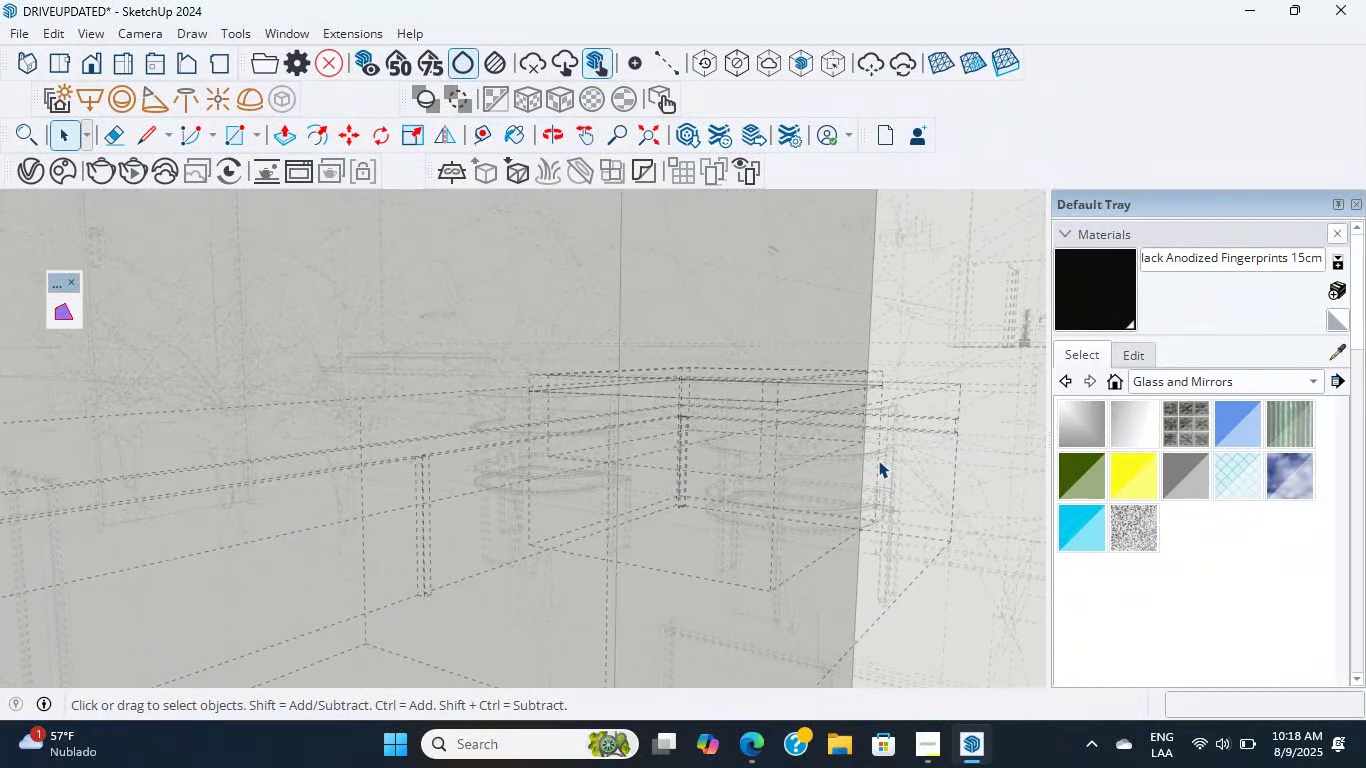 
left_click([878, 460])
 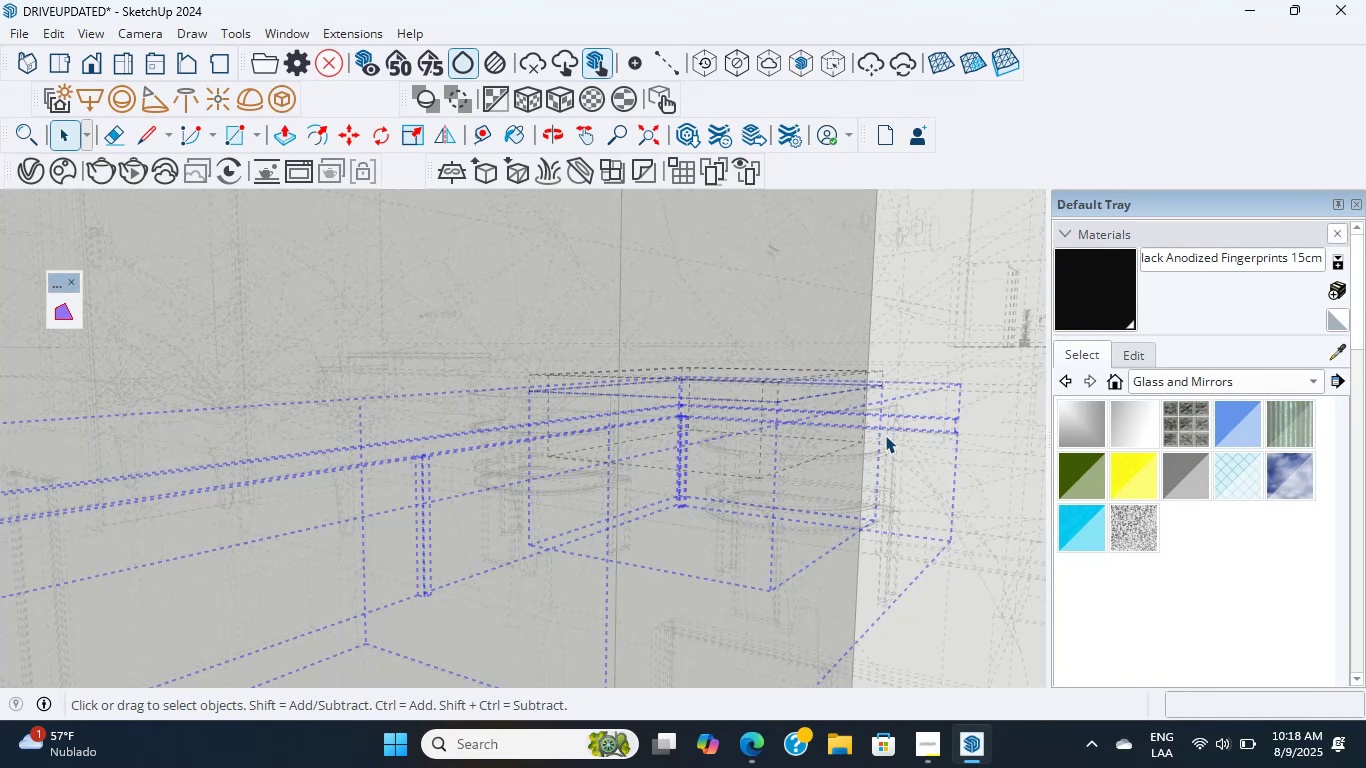 
double_click([872, 448])
 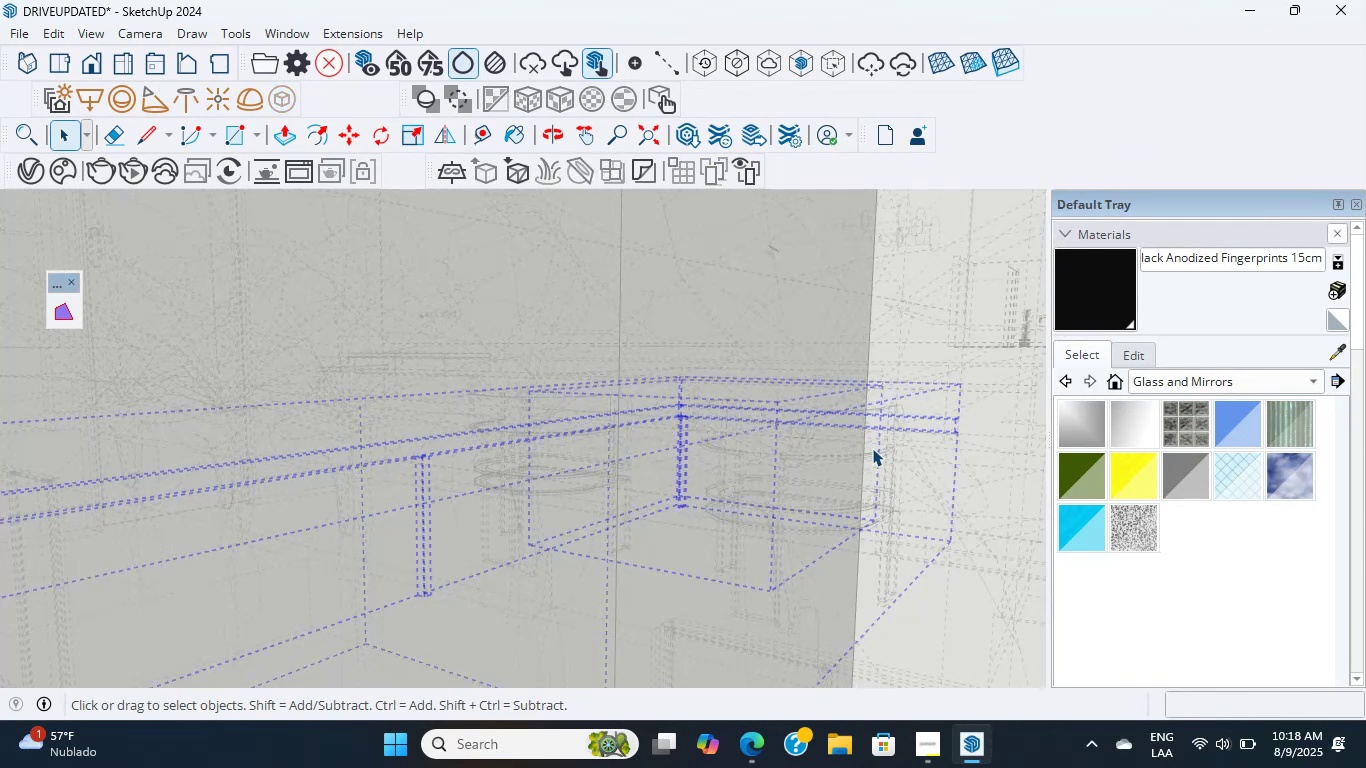 
triple_click([872, 448])
 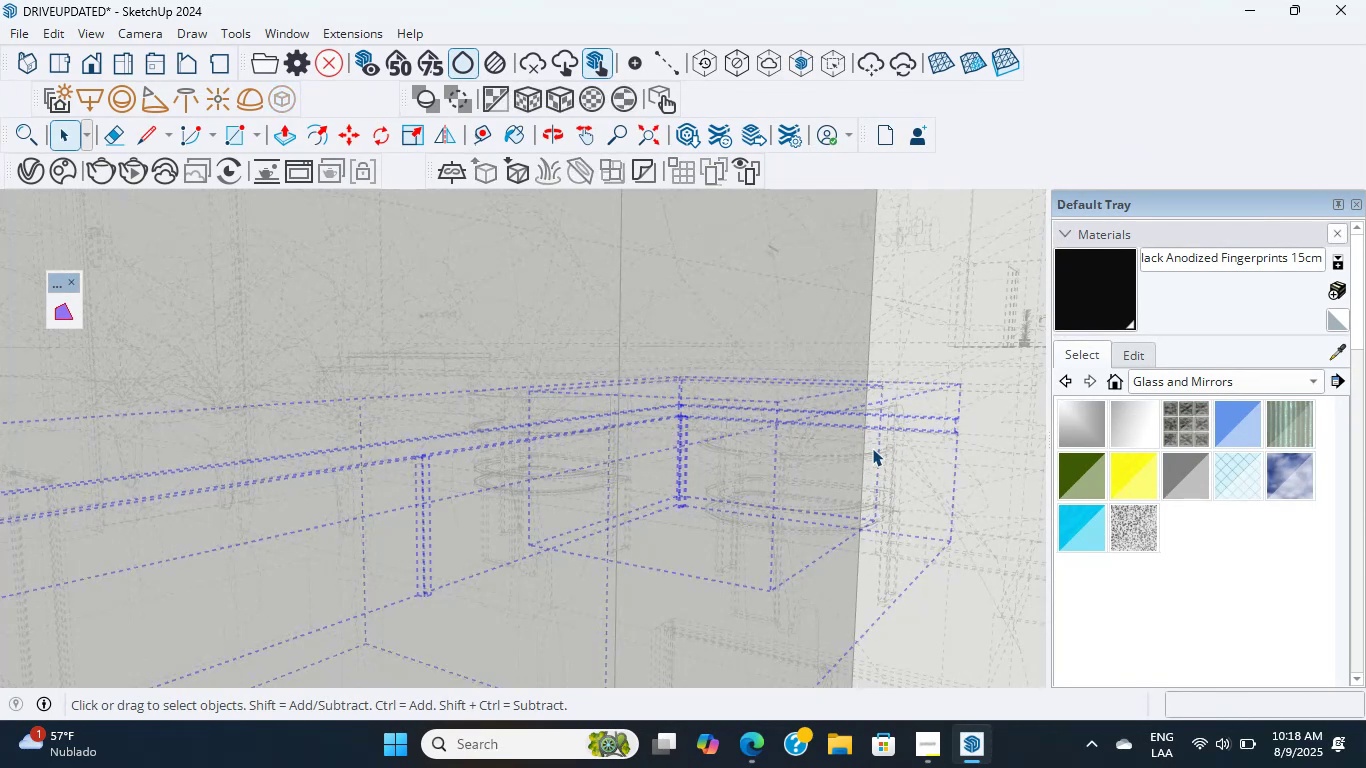 
scroll: coordinate [872, 448], scroll_direction: up, amount: 10.0
 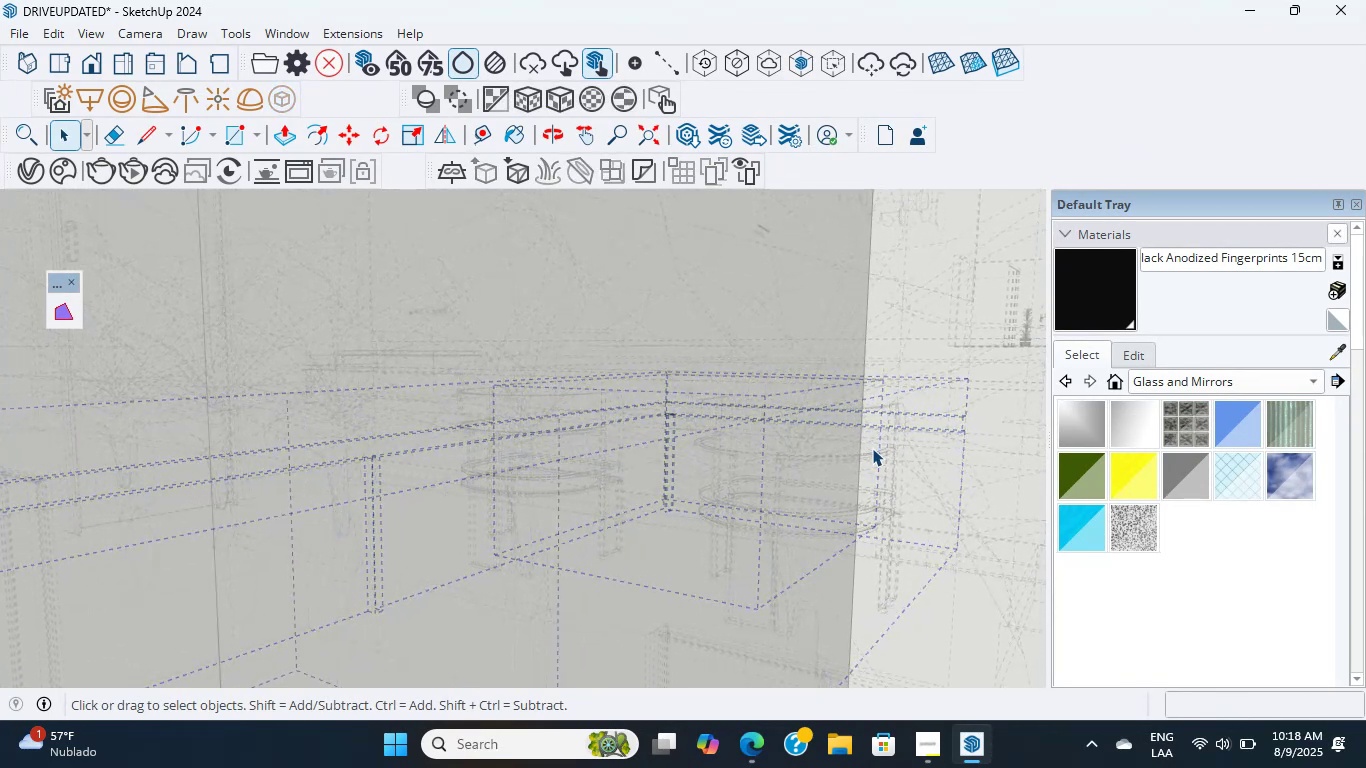 
double_click([872, 448])
 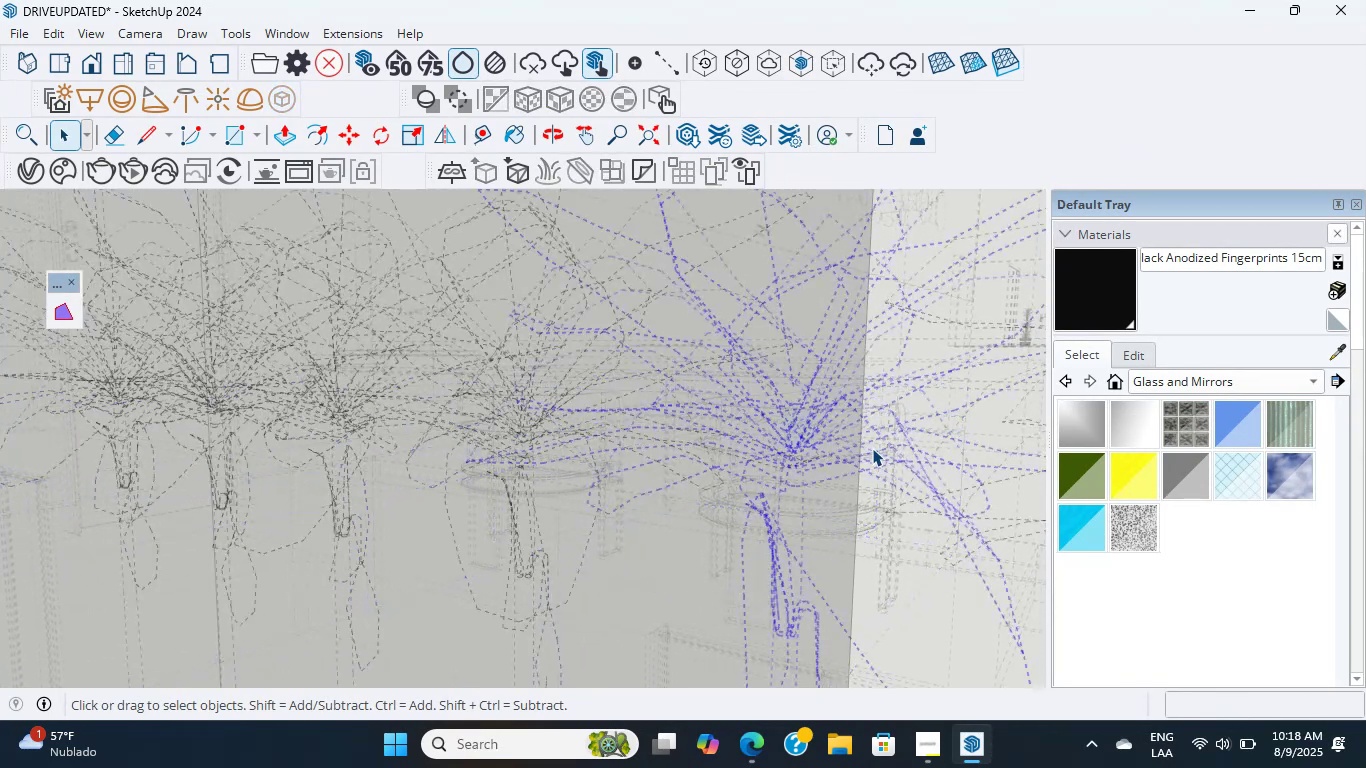 
triple_click([872, 448])
 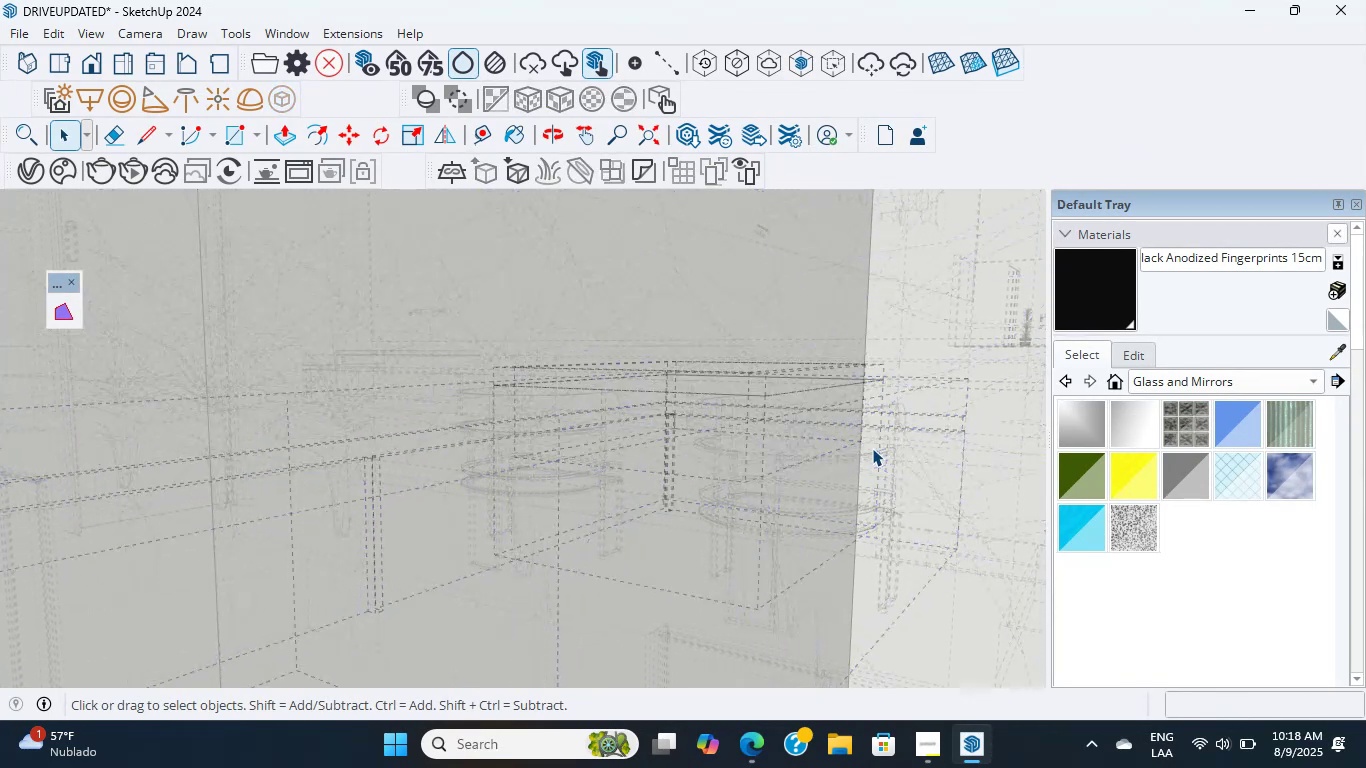 
triple_click([872, 448])
 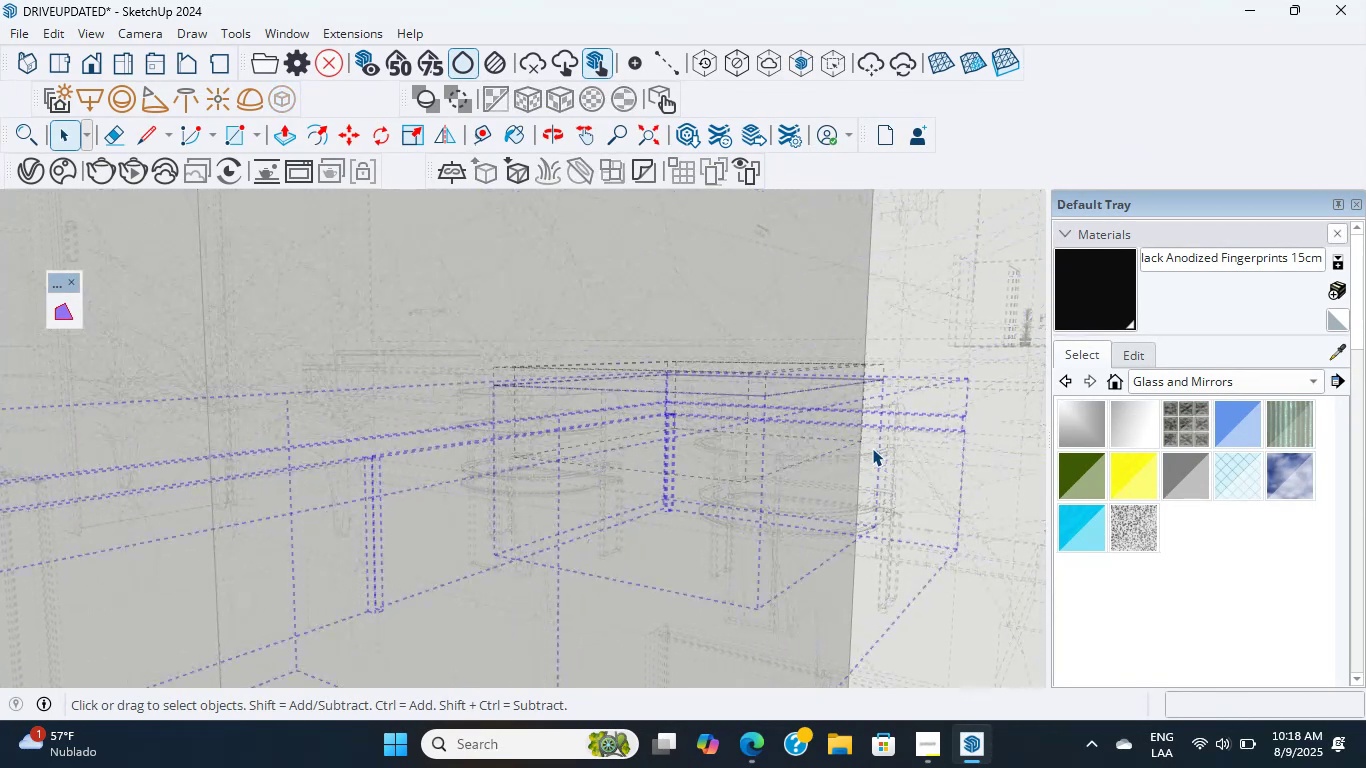 
triple_click([872, 448])
 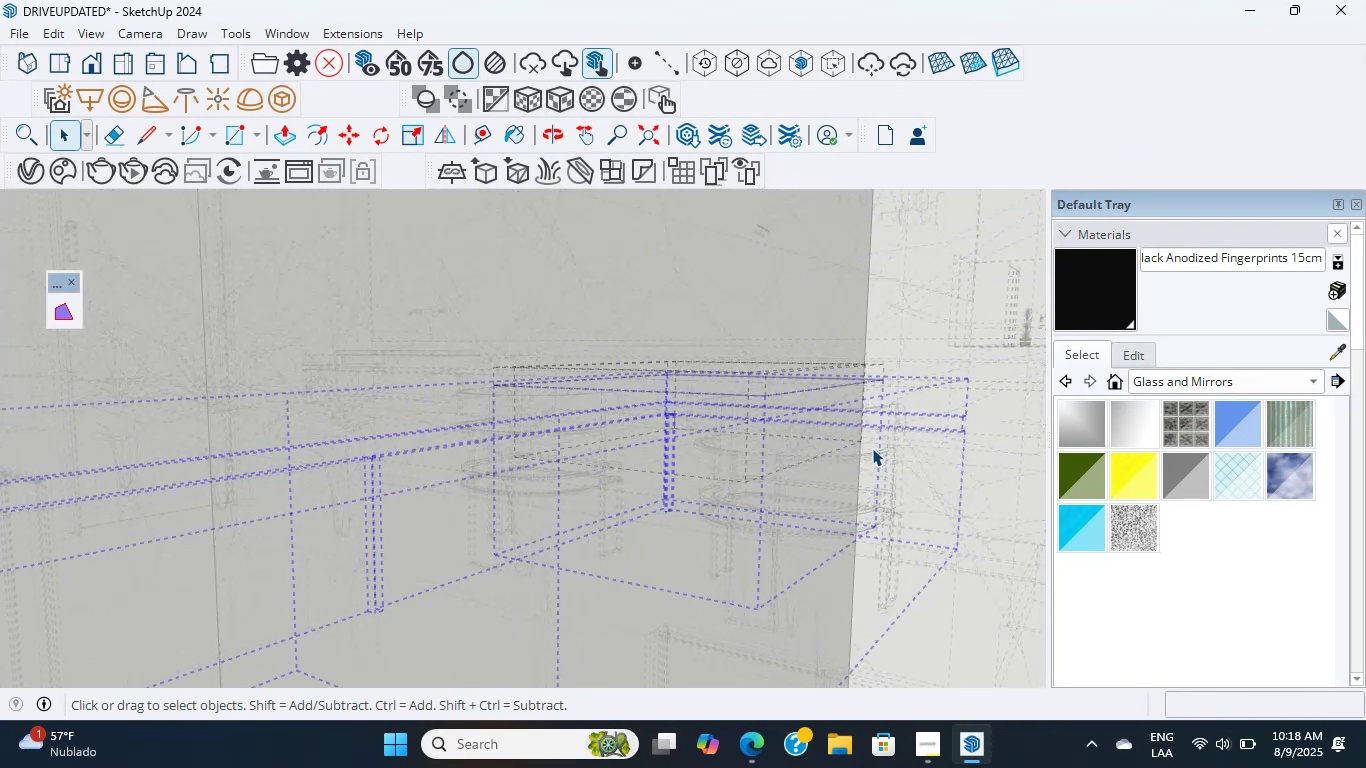 
scroll: coordinate [872, 448], scroll_direction: up, amount: 108.0
 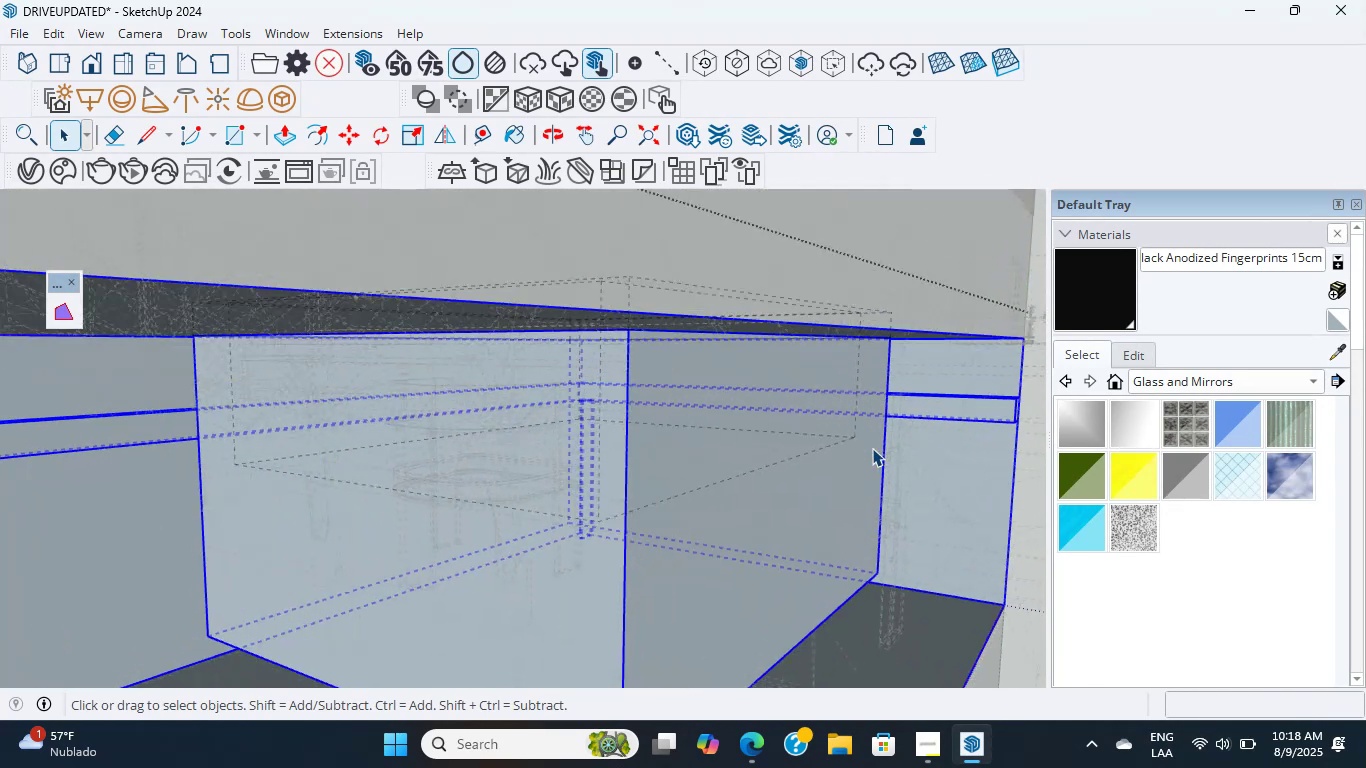 
scroll: coordinate [872, 448], scroll_direction: down, amount: 3.0
 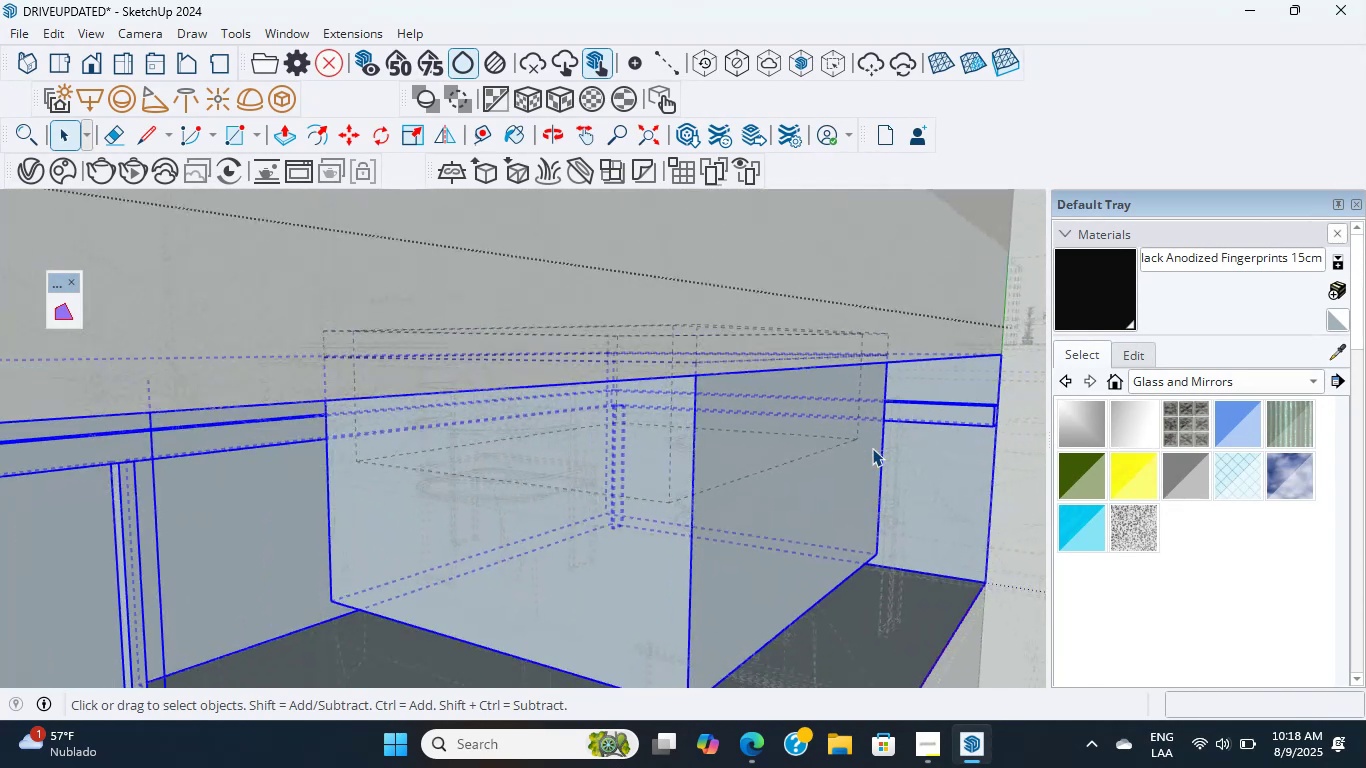 
scroll: coordinate [872, 448], scroll_direction: up, amount: 33.0
 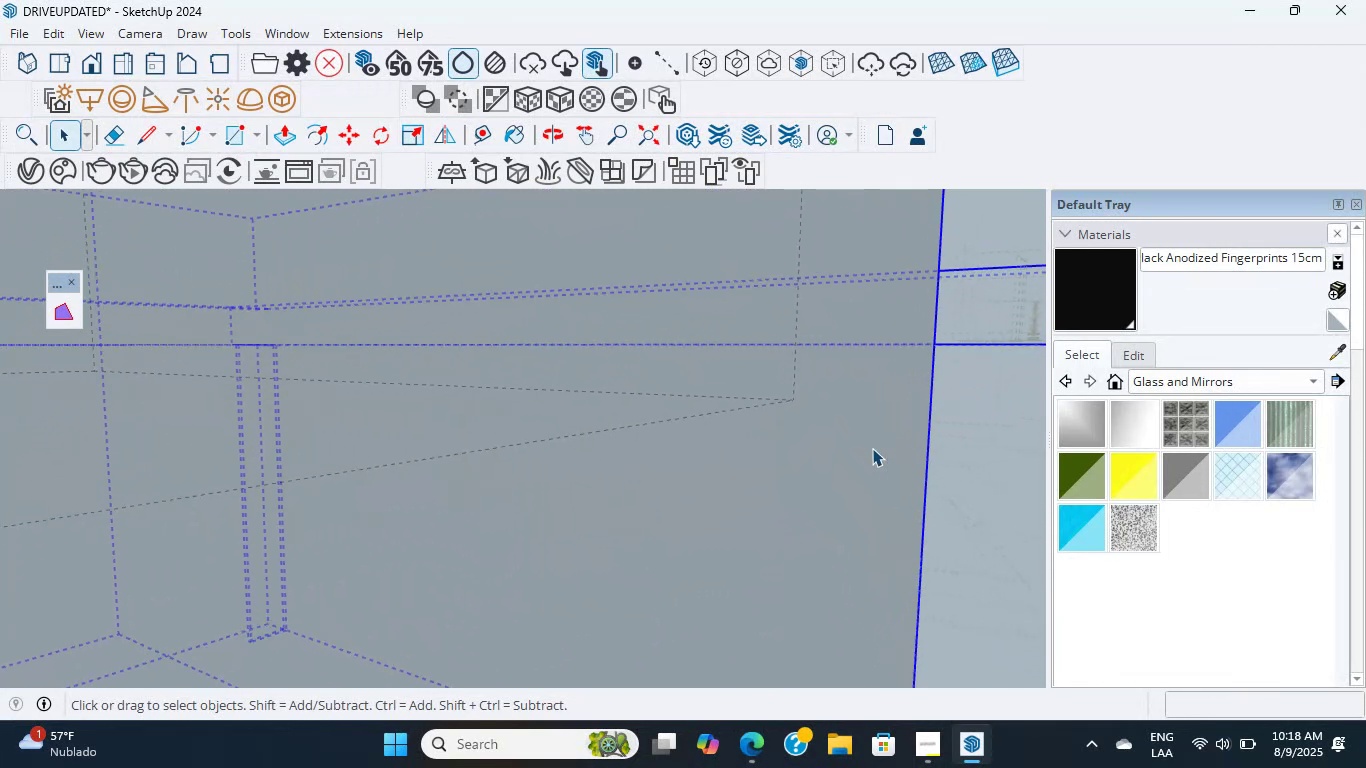 
double_click([872, 448])
 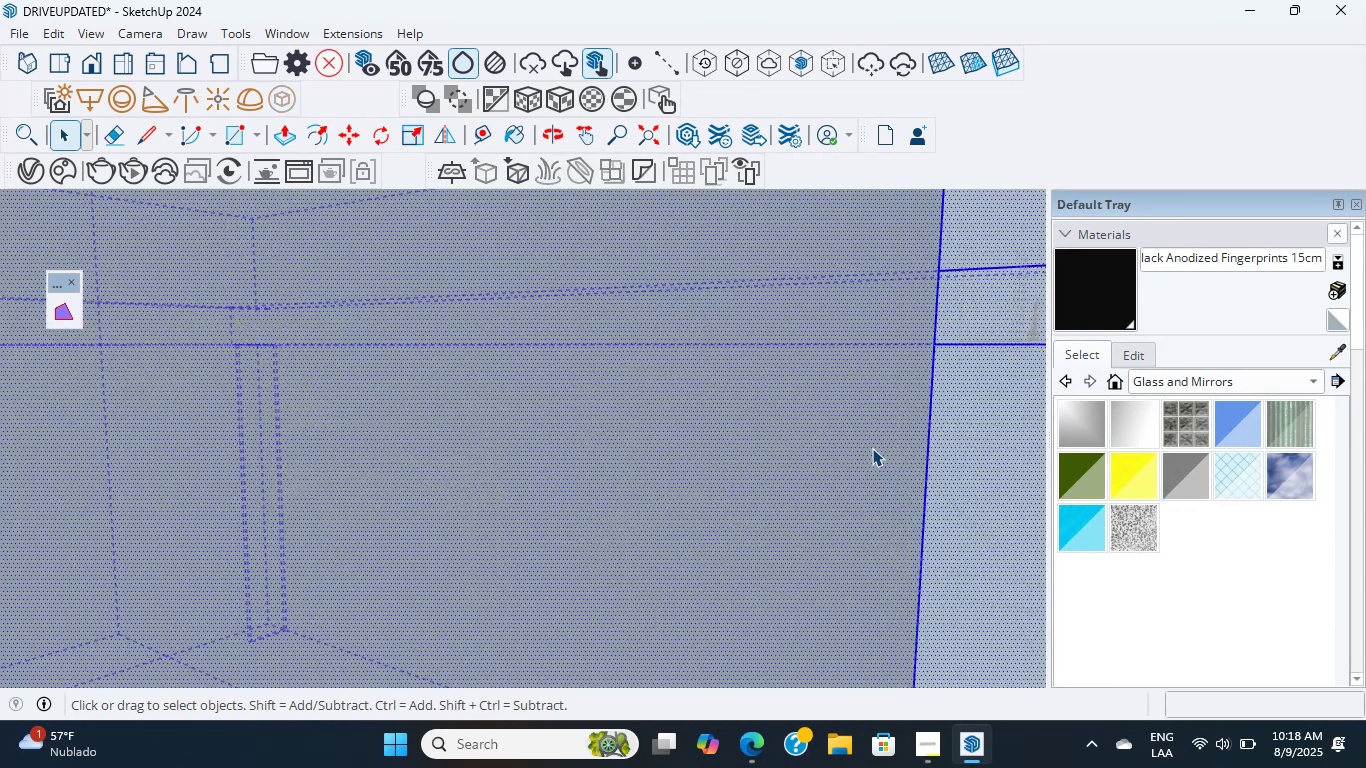 
triple_click([872, 448])
 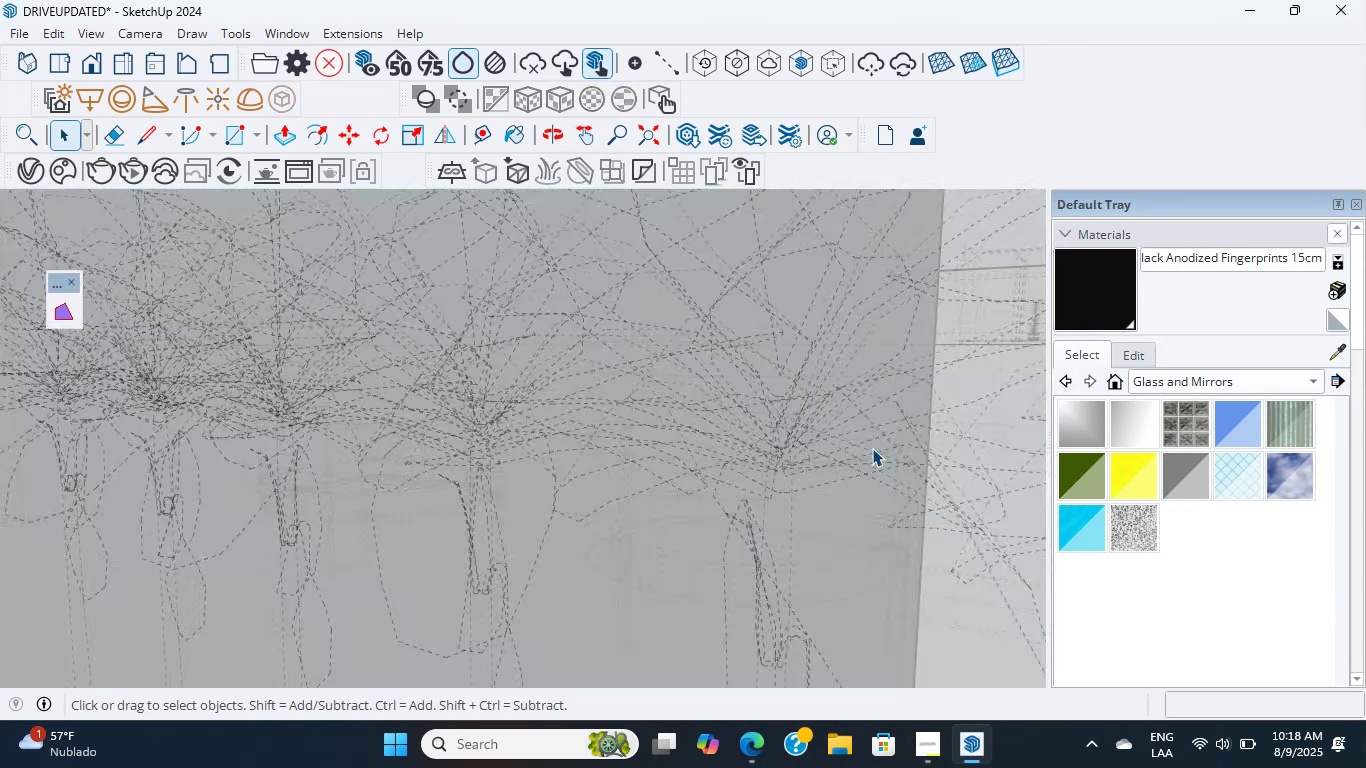 
triple_click([872, 448])
 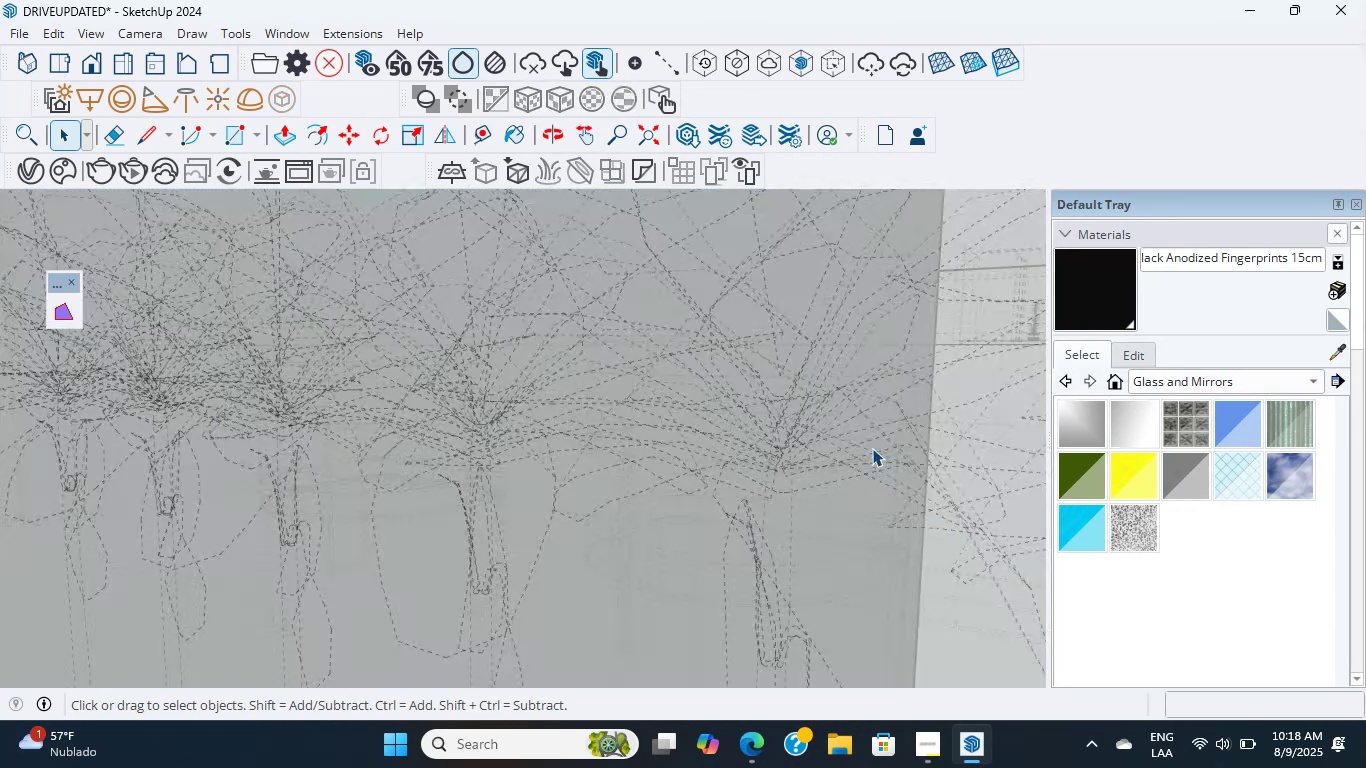 
scroll: coordinate [872, 448], scroll_direction: up, amount: 17.0
 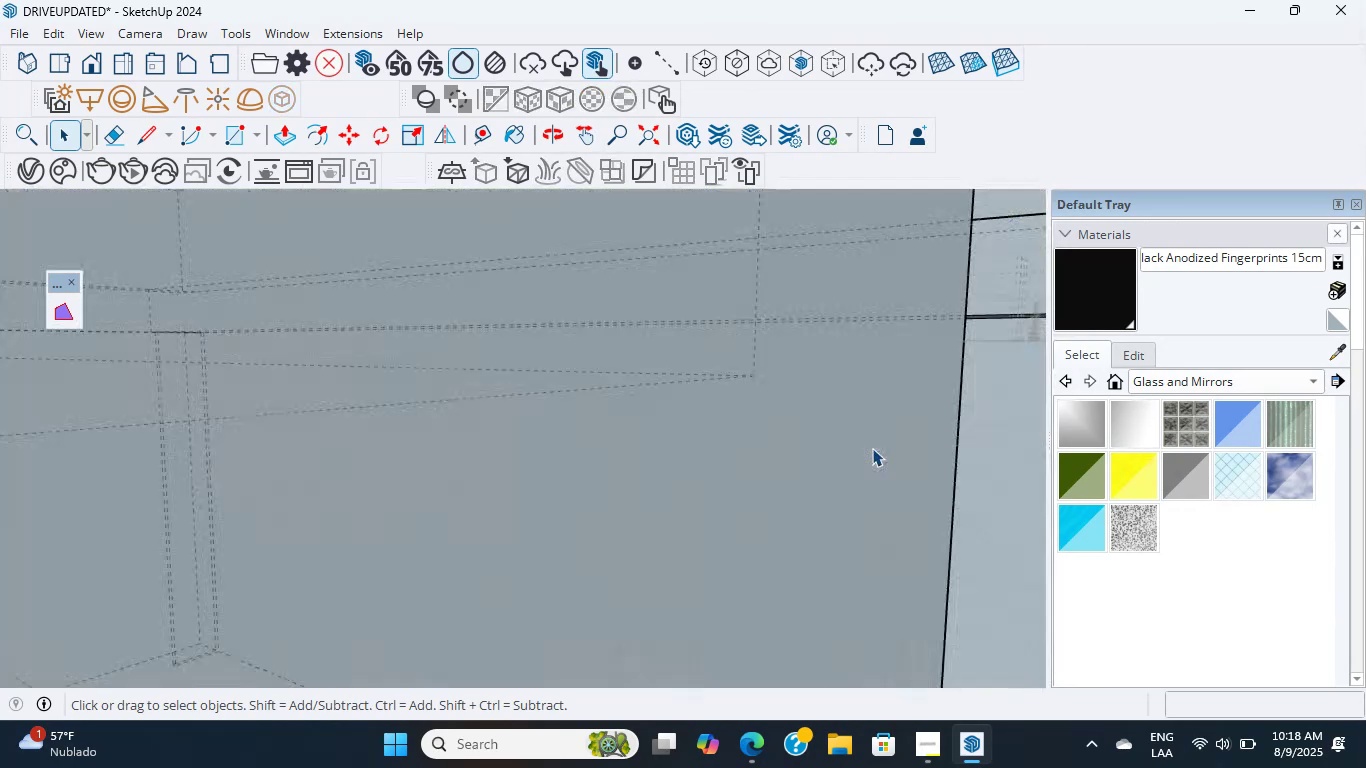 
double_click([872, 448])
 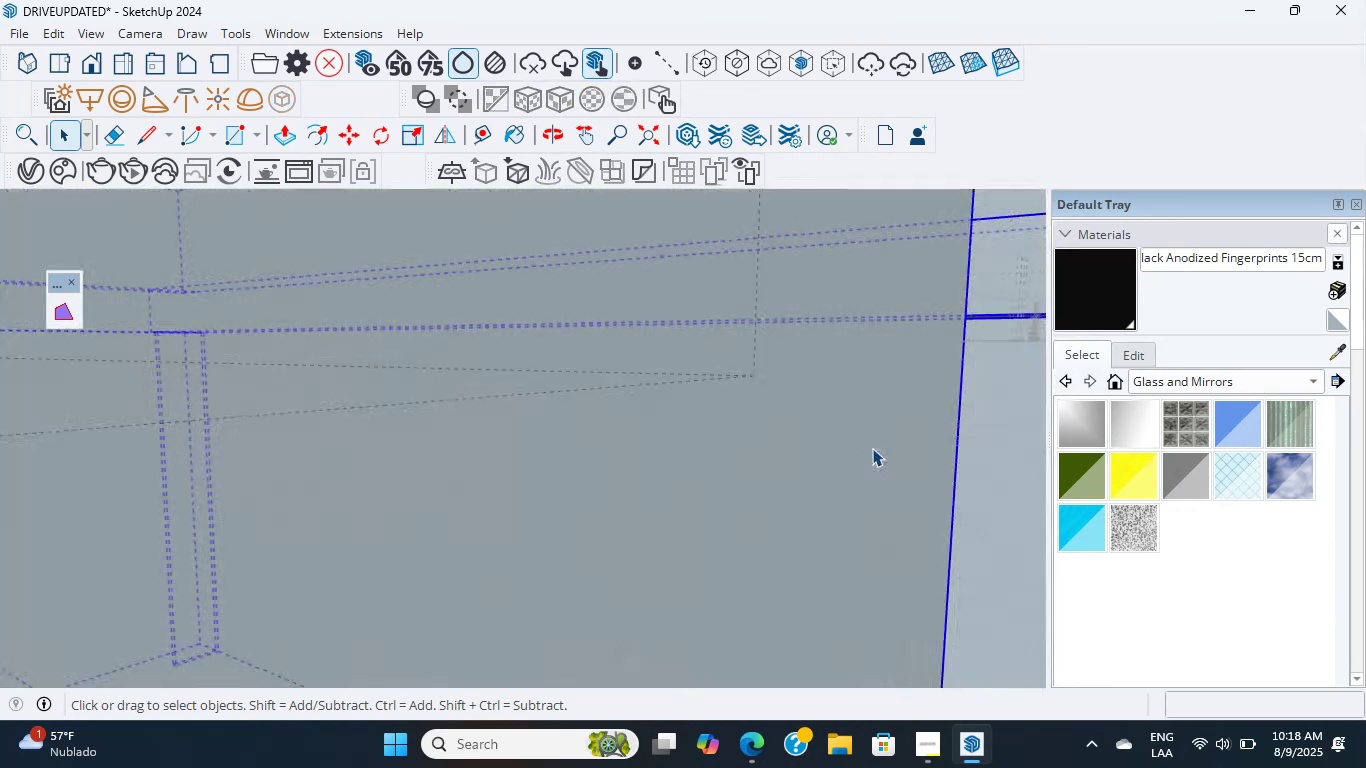 
triple_click([872, 448])
 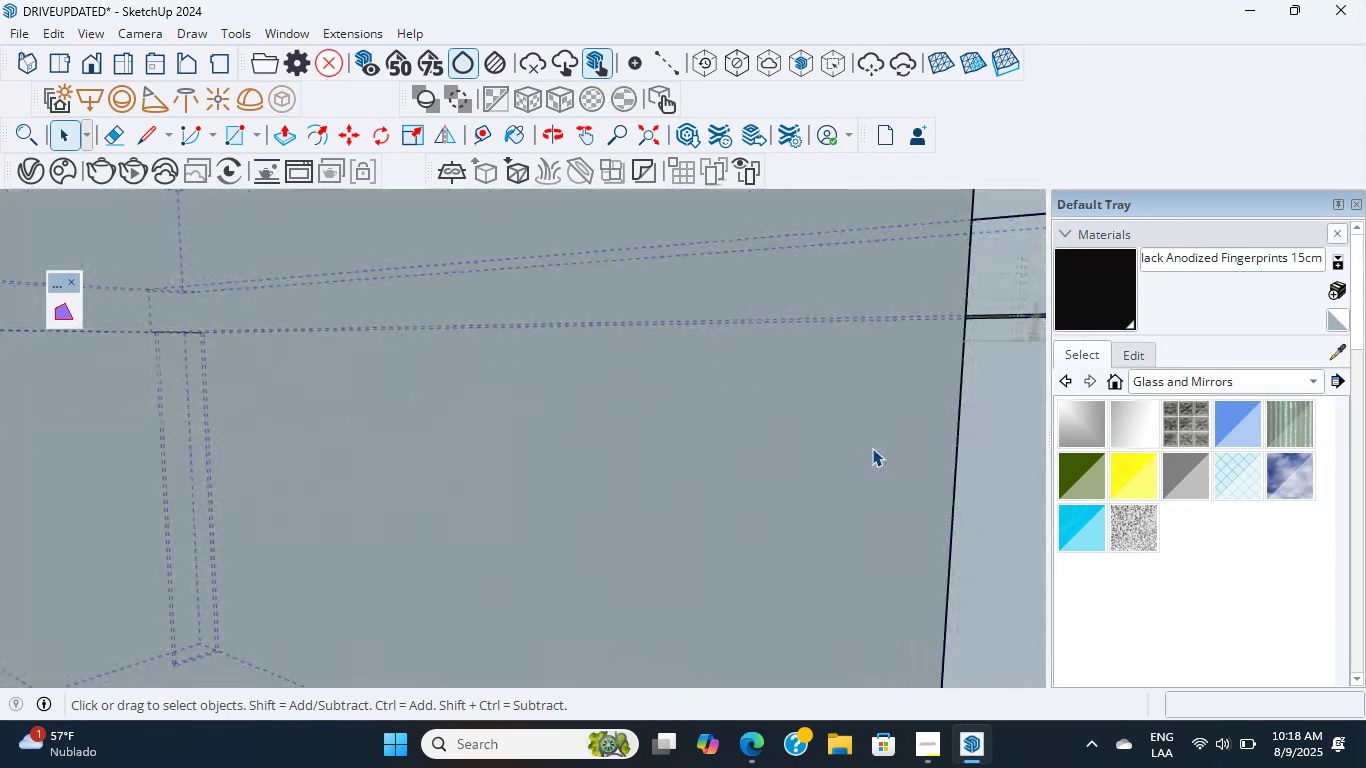 
triple_click([872, 448])
 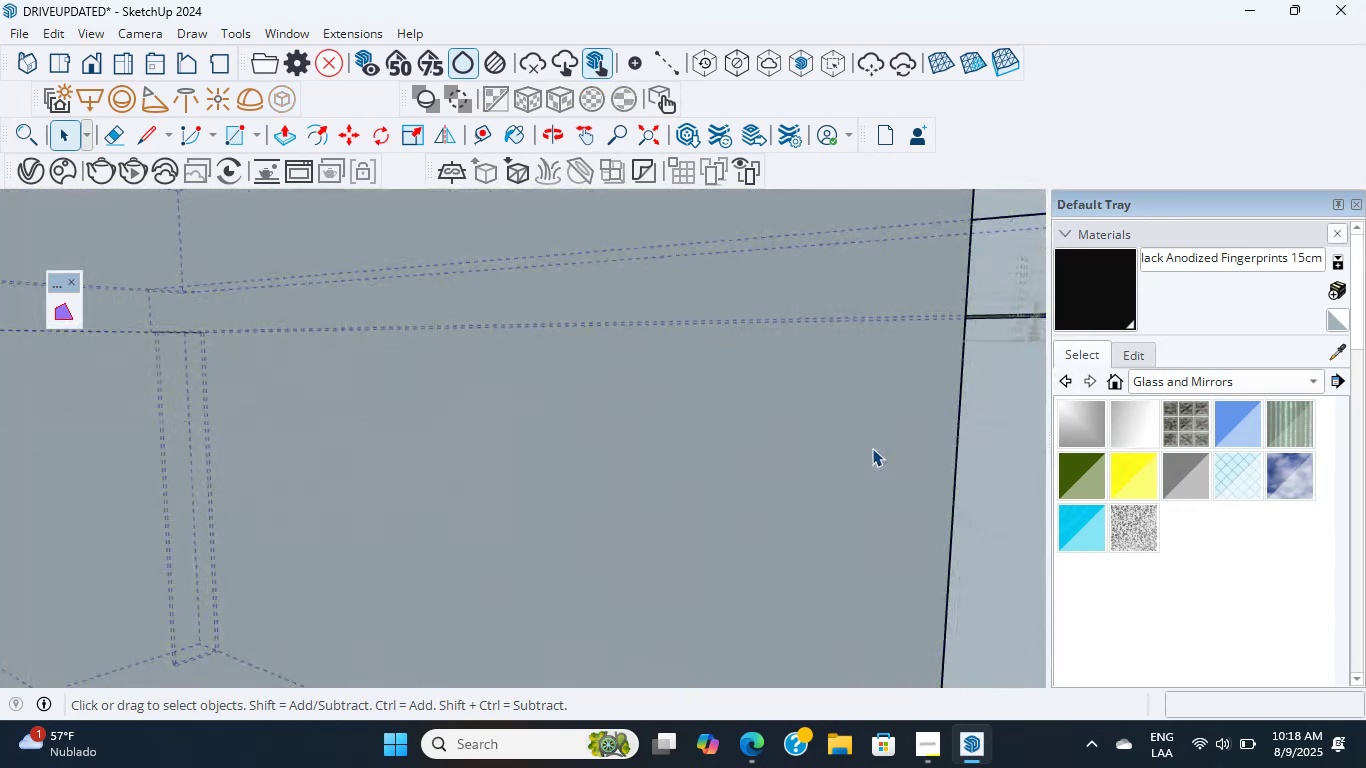 
scroll: coordinate [872, 448], scroll_direction: up, amount: 4.0
 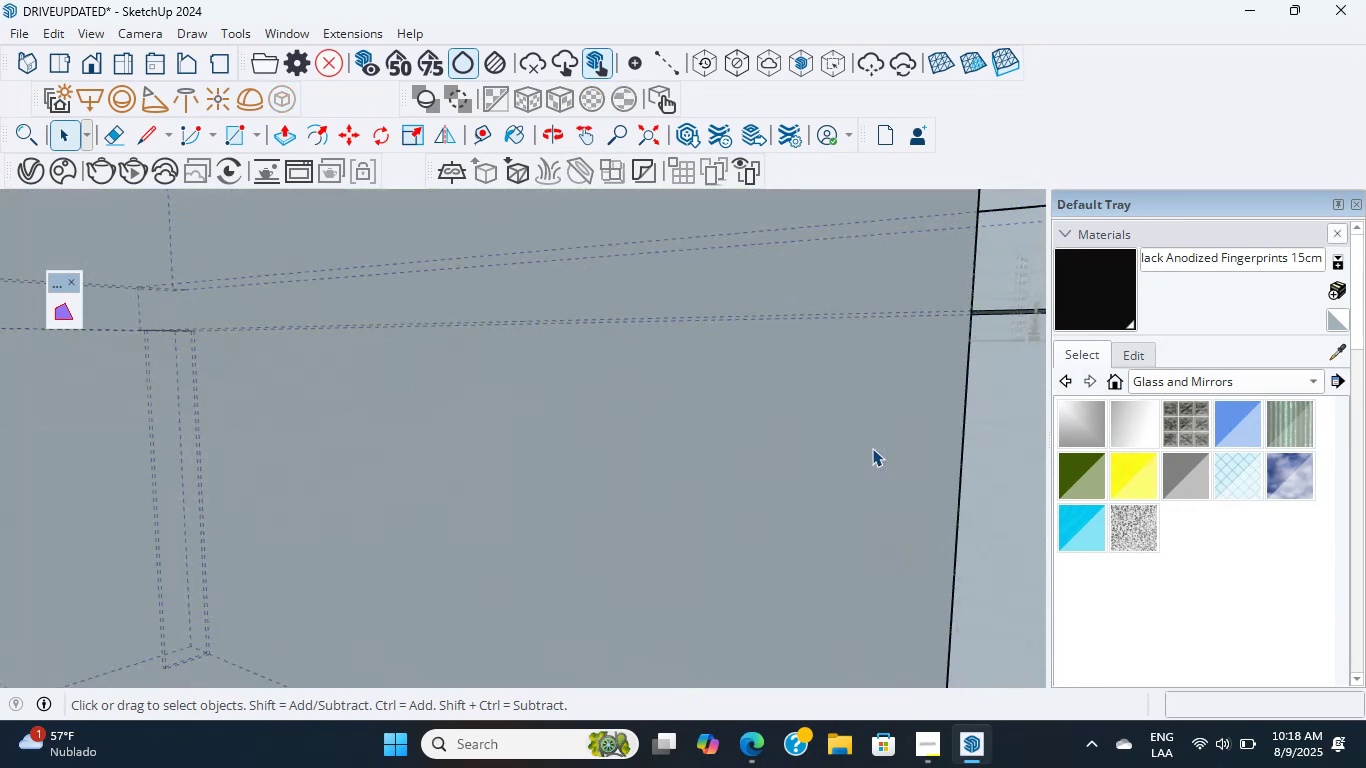 
double_click([872, 448])
 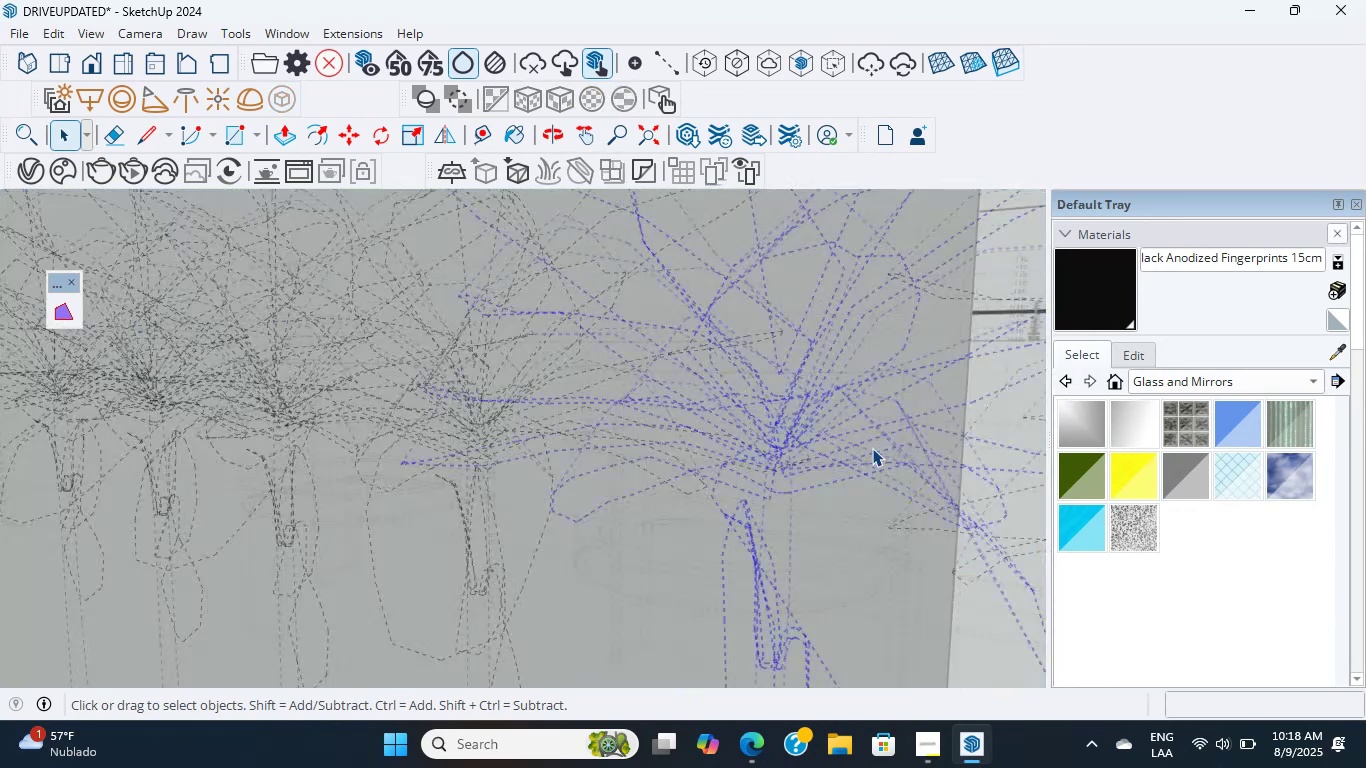 
triple_click([872, 448])
 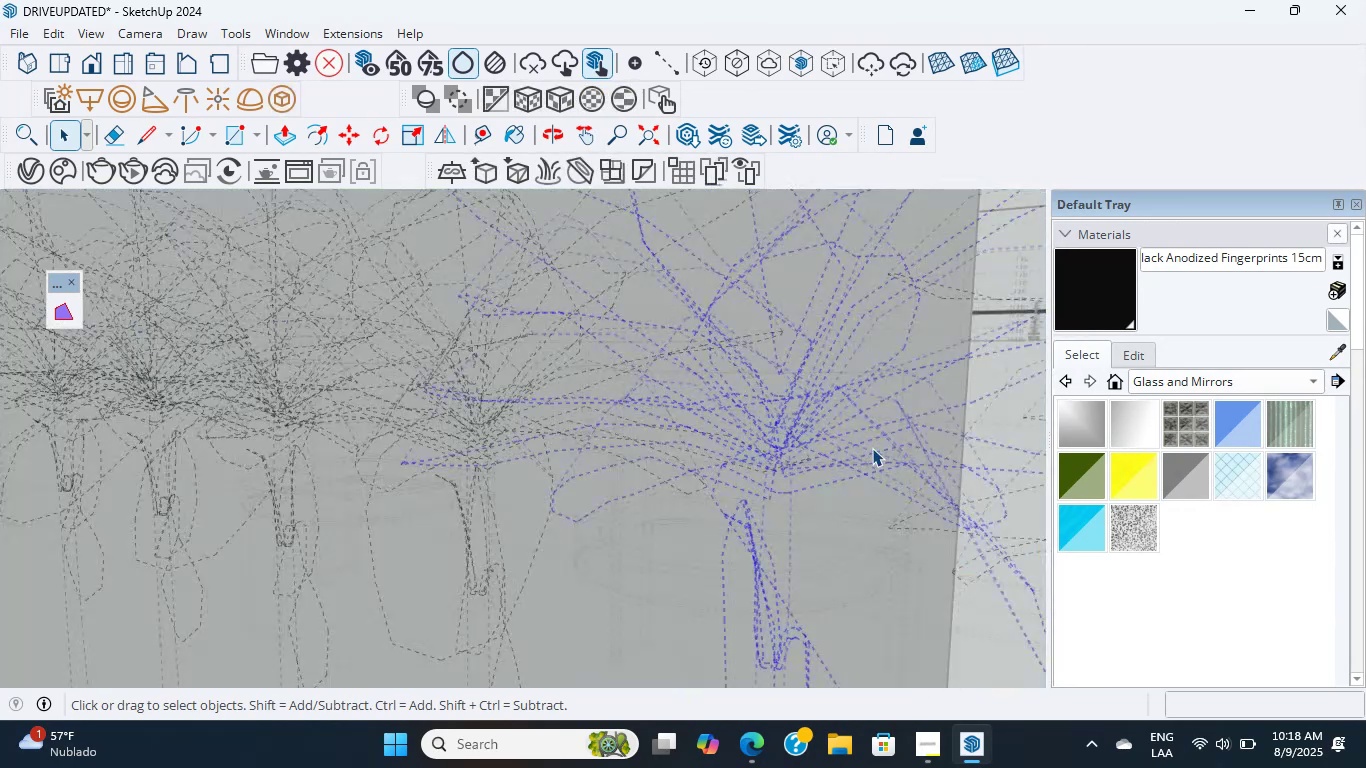 
scroll: coordinate [872, 448], scroll_direction: up, amount: 7.0
 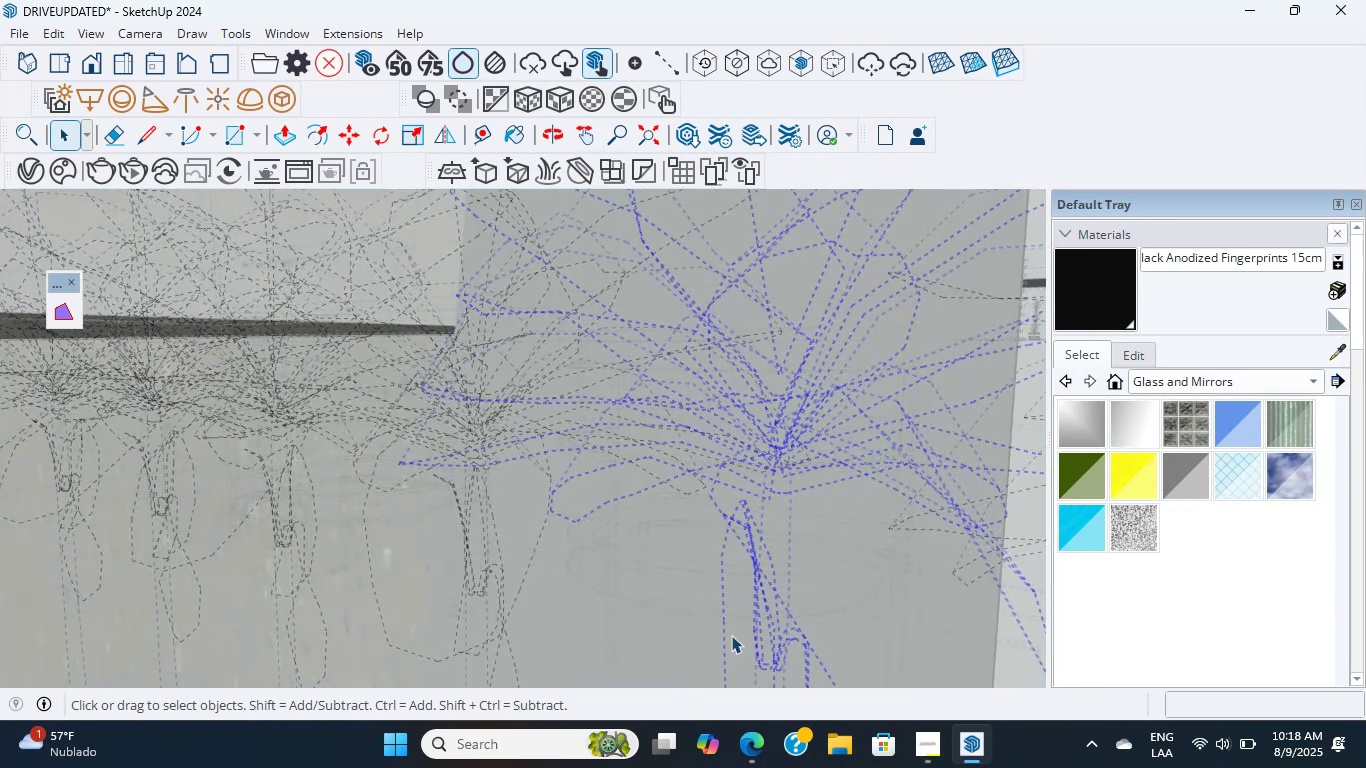 
left_click([872, 448])
 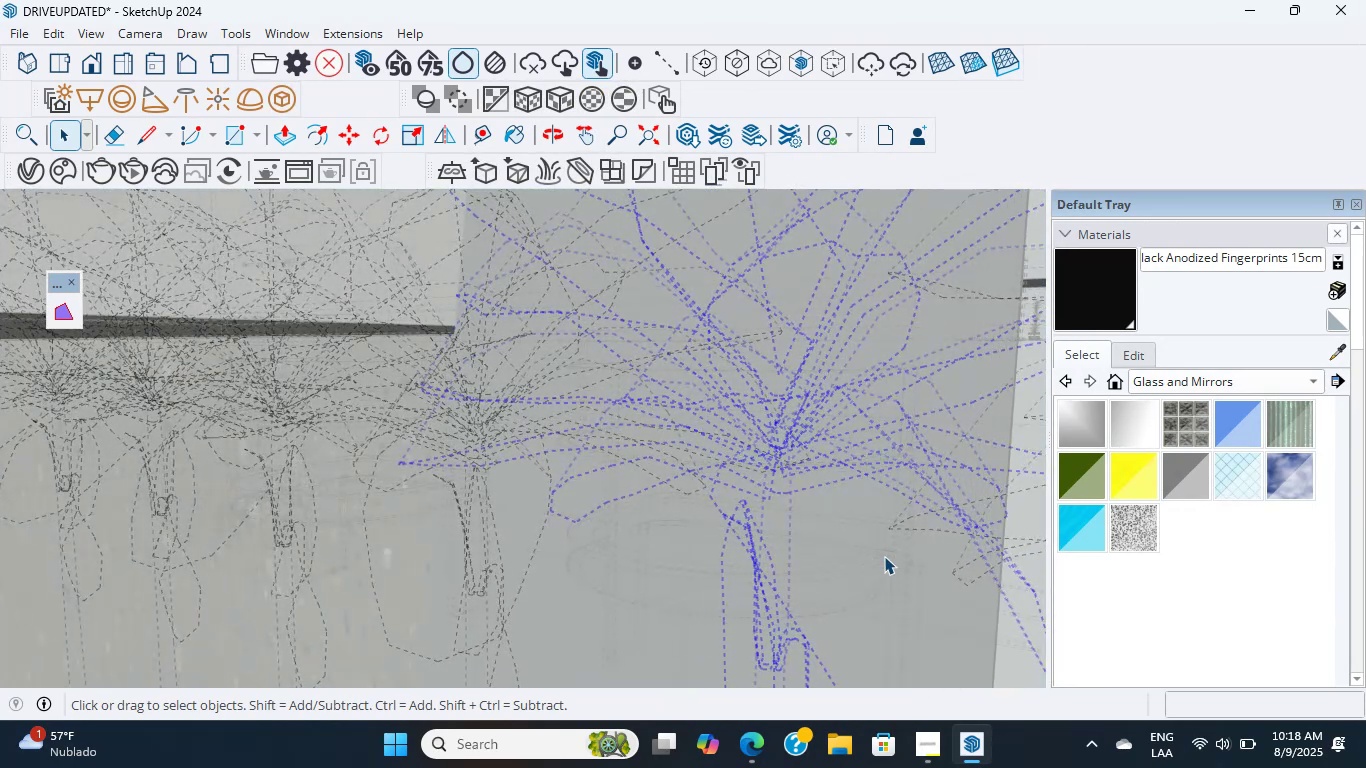 
double_click([831, 556])
 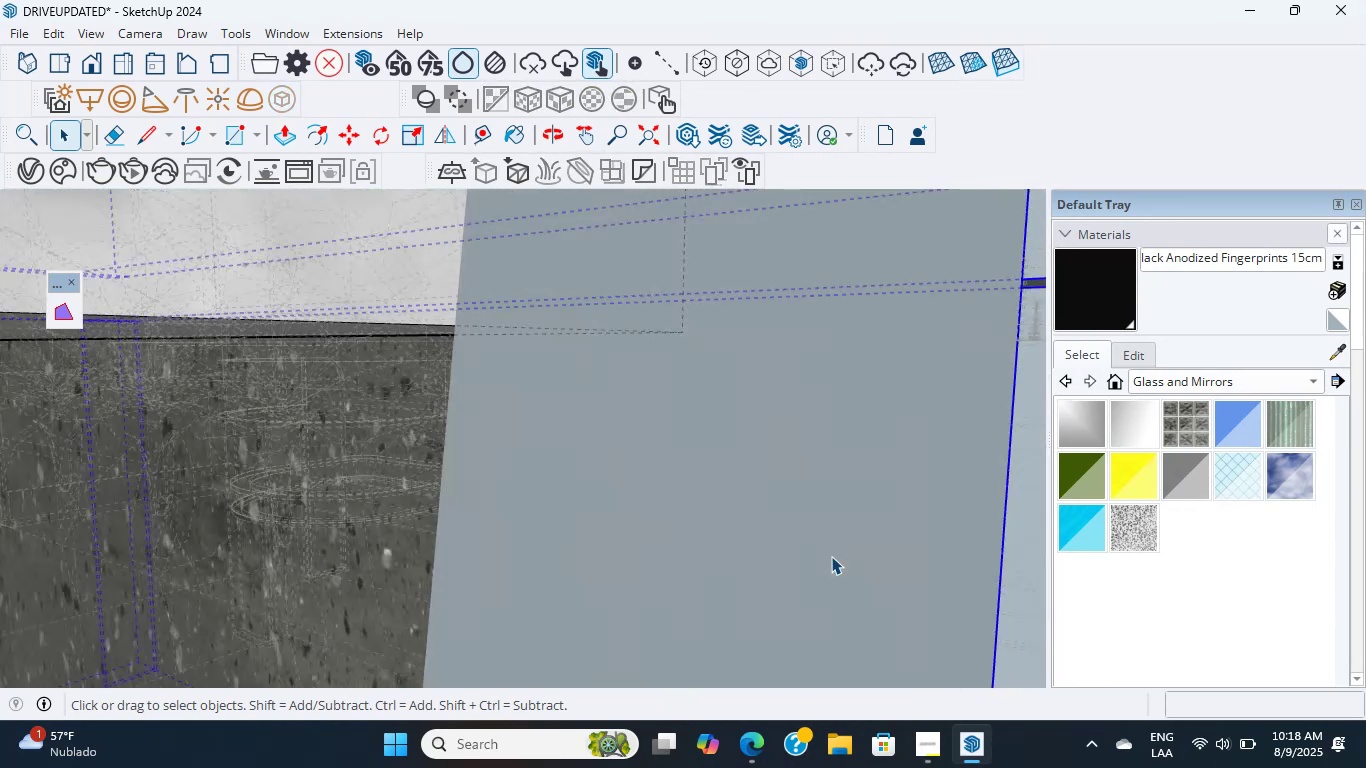 
triple_click([831, 556])
 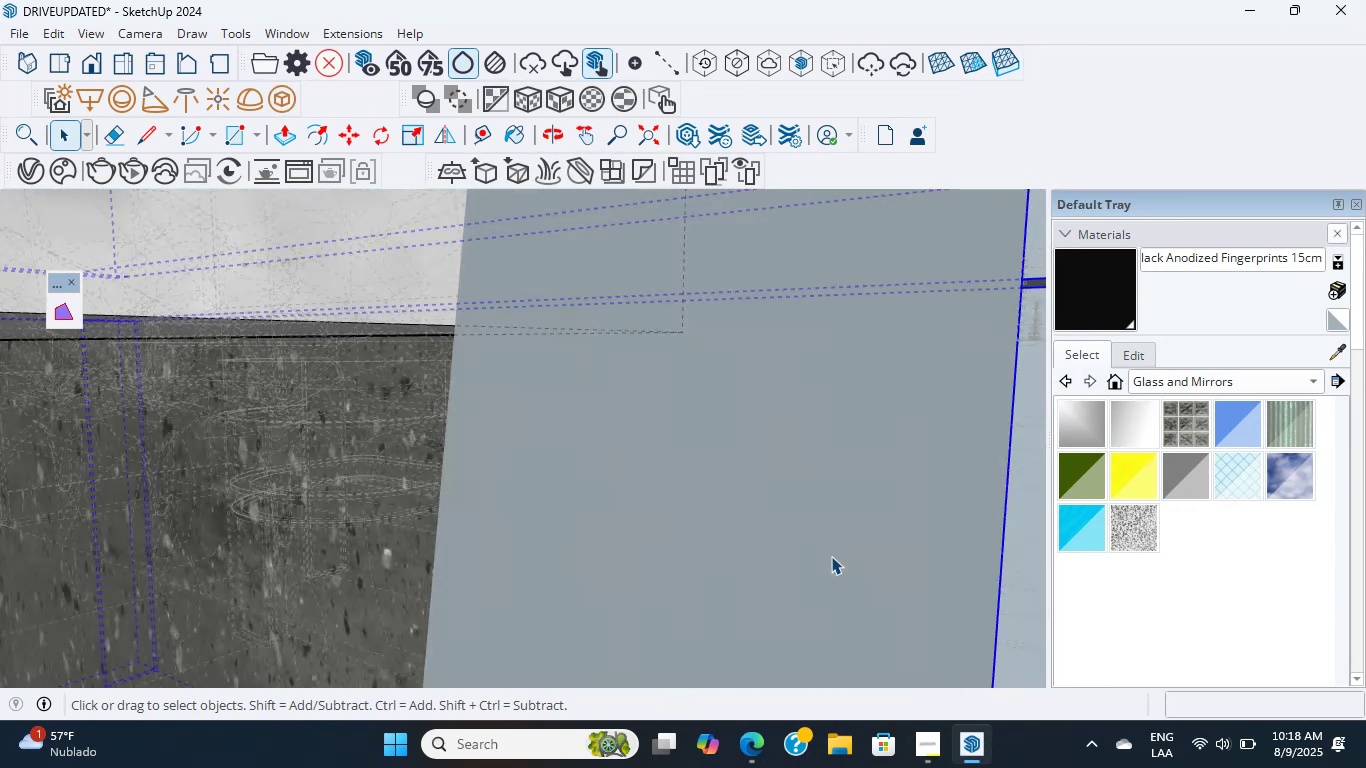 
scroll: coordinate [831, 556], scroll_direction: up, amount: 5.0
 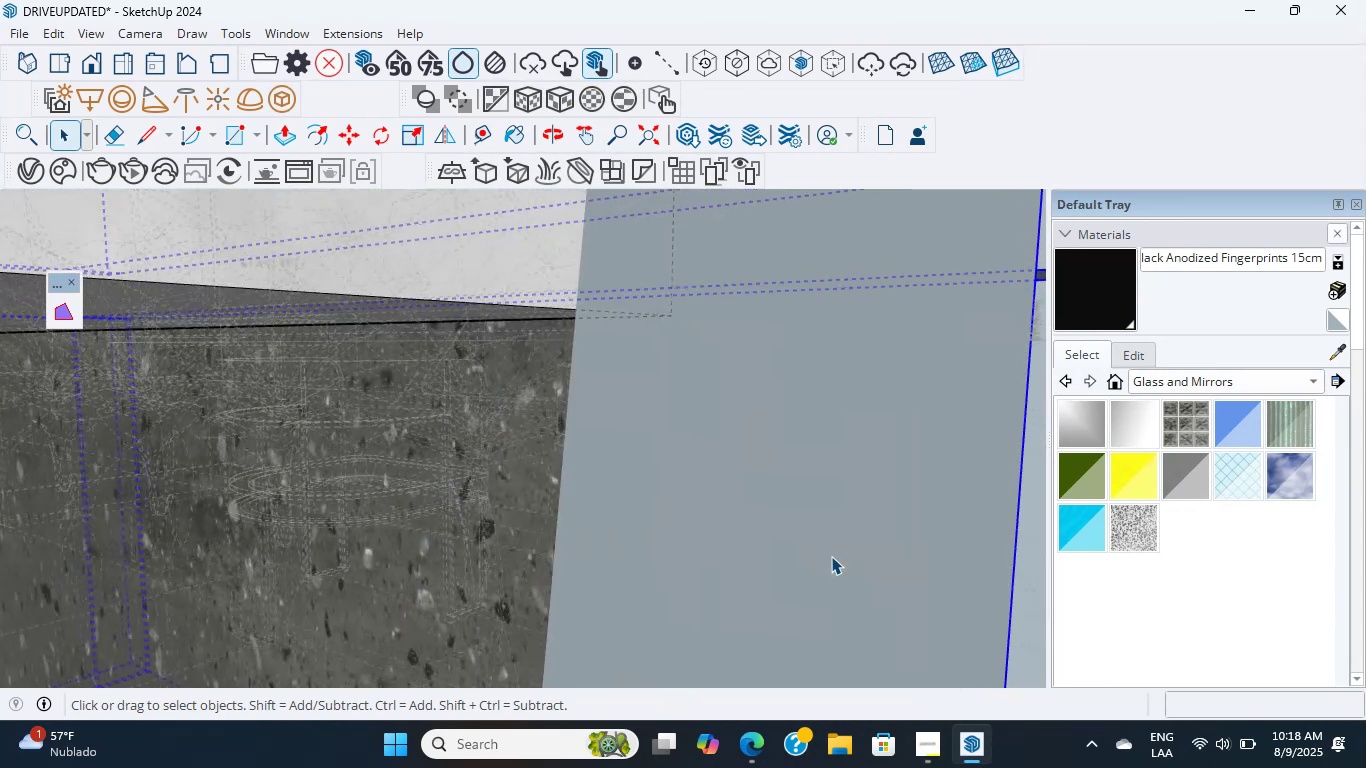 
double_click([831, 556])
 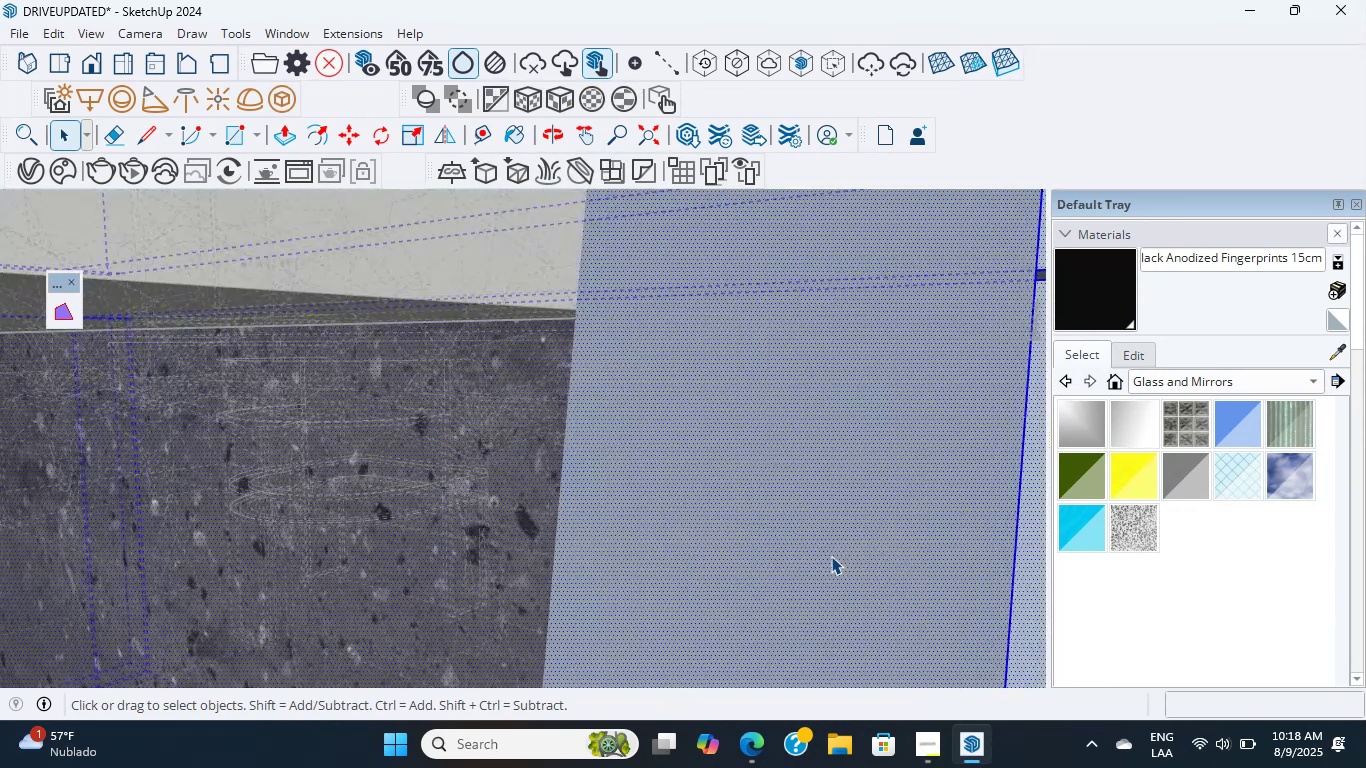 
triple_click([831, 556])
 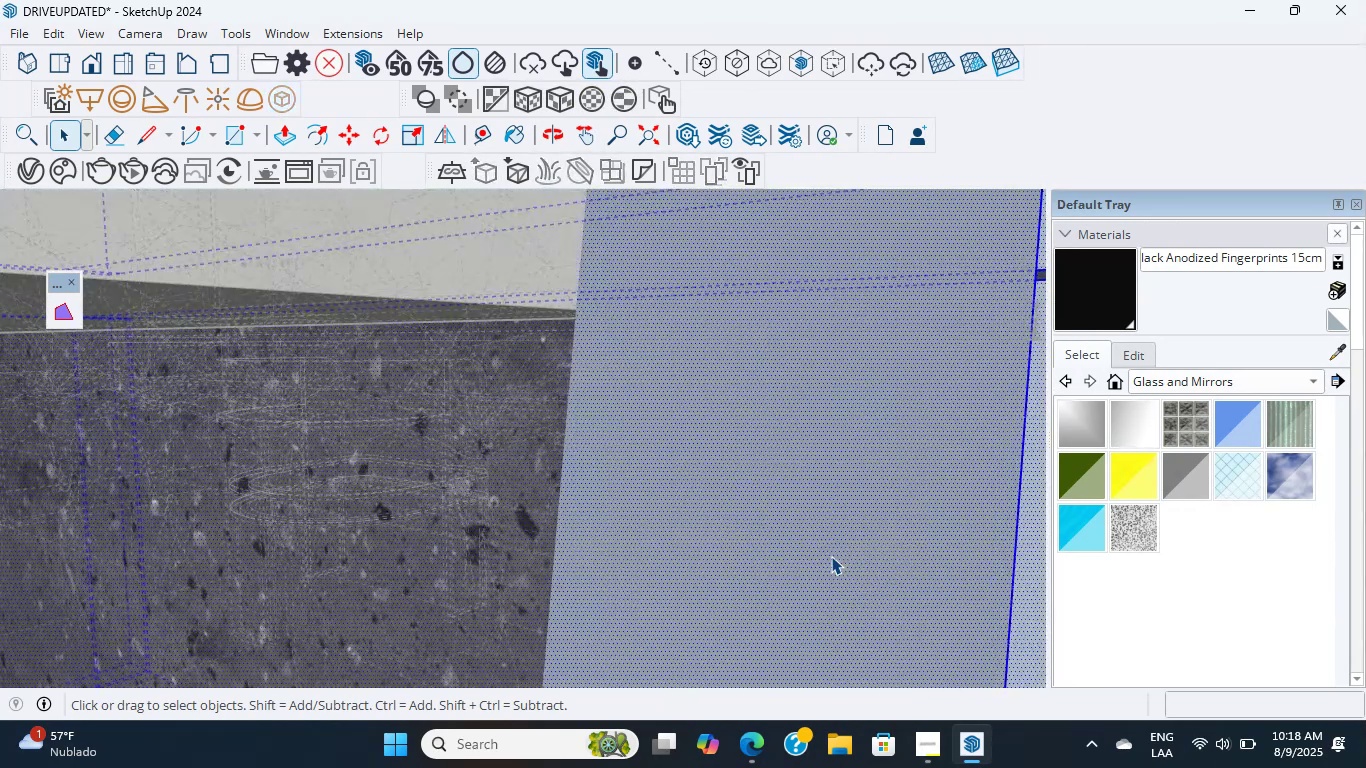 
triple_click([831, 556])
 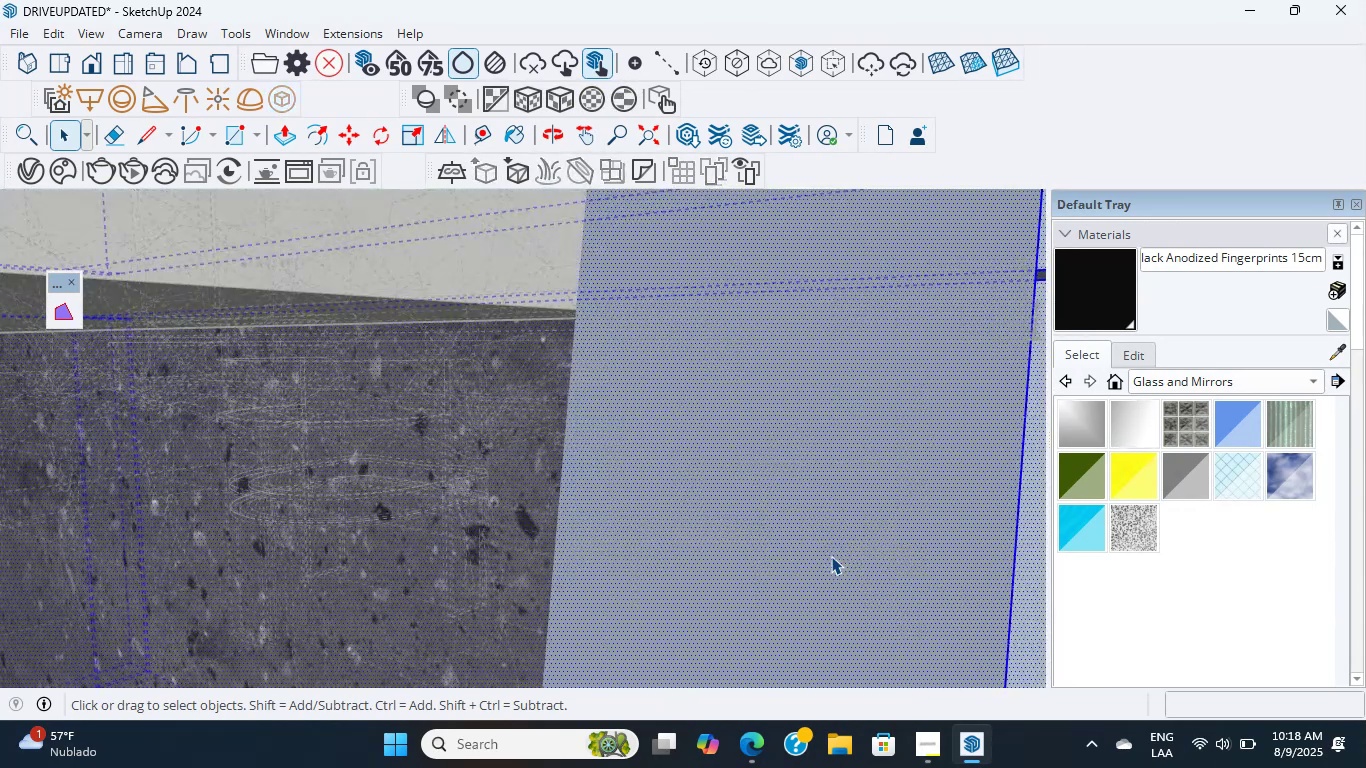 
triple_click([831, 556])
 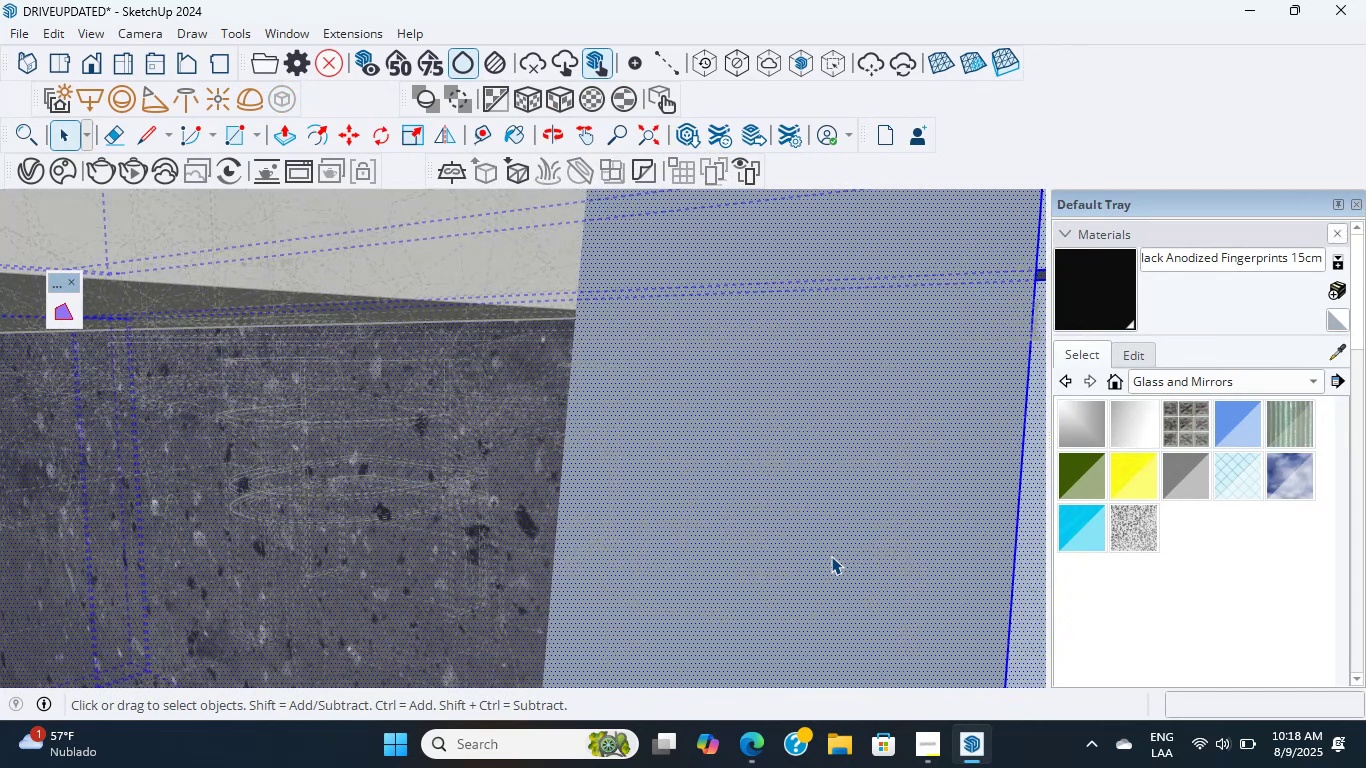 
scroll: coordinate [831, 556], scroll_direction: up, amount: 4.0
 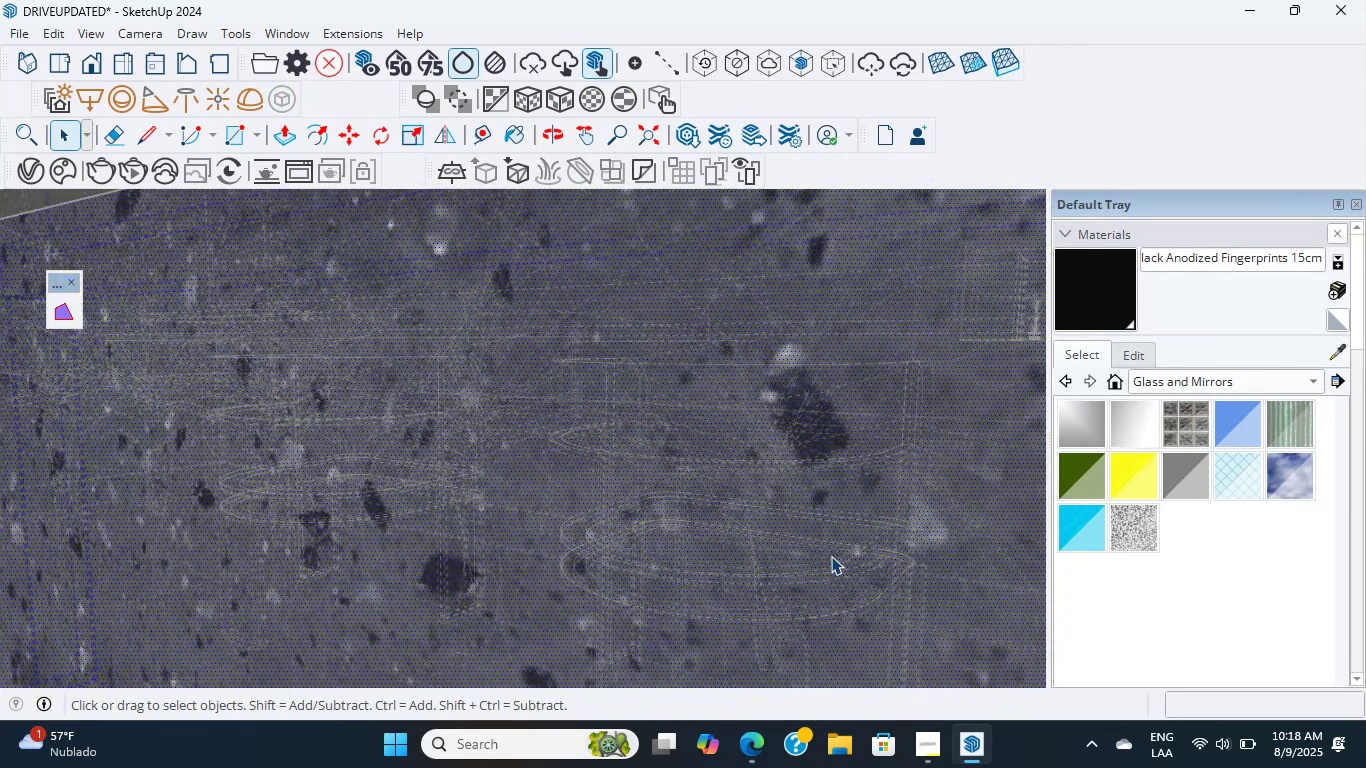 
double_click([831, 556])
 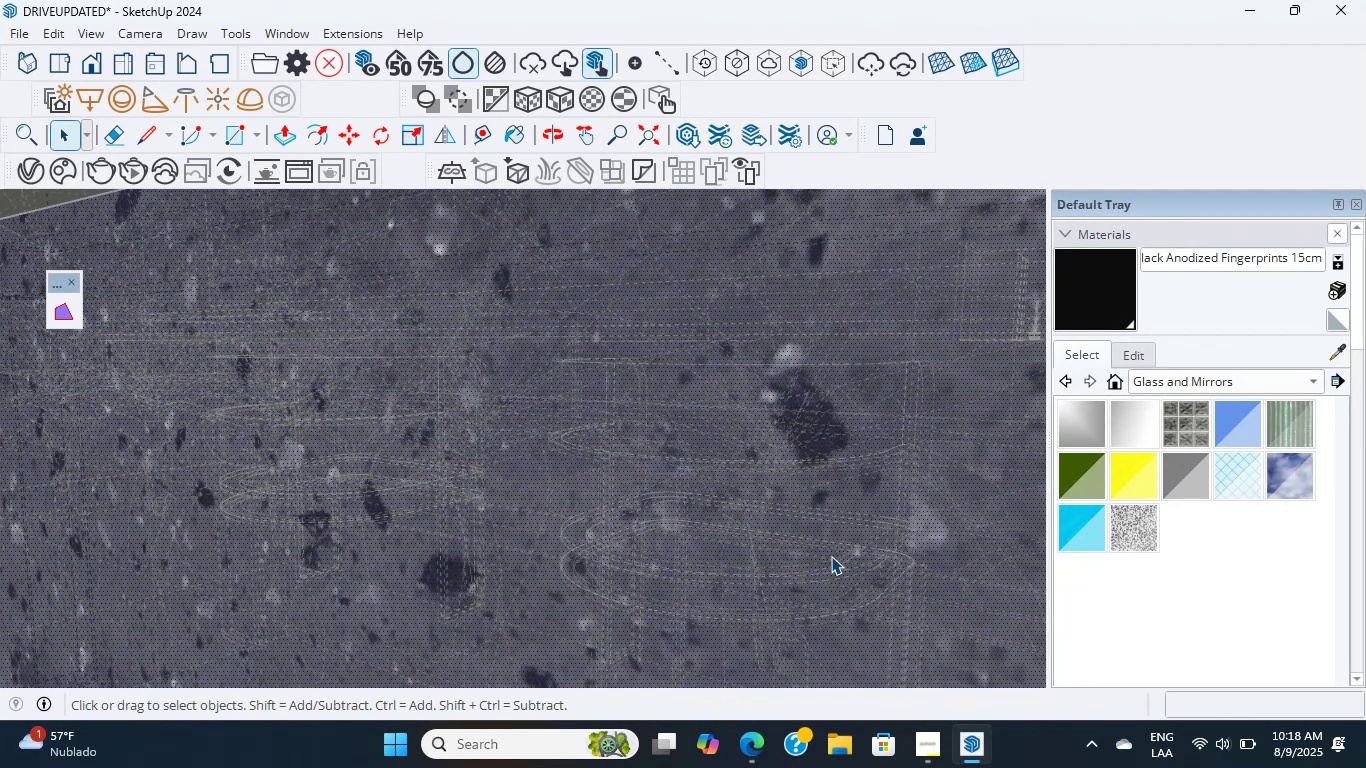 
wait(5.04)
 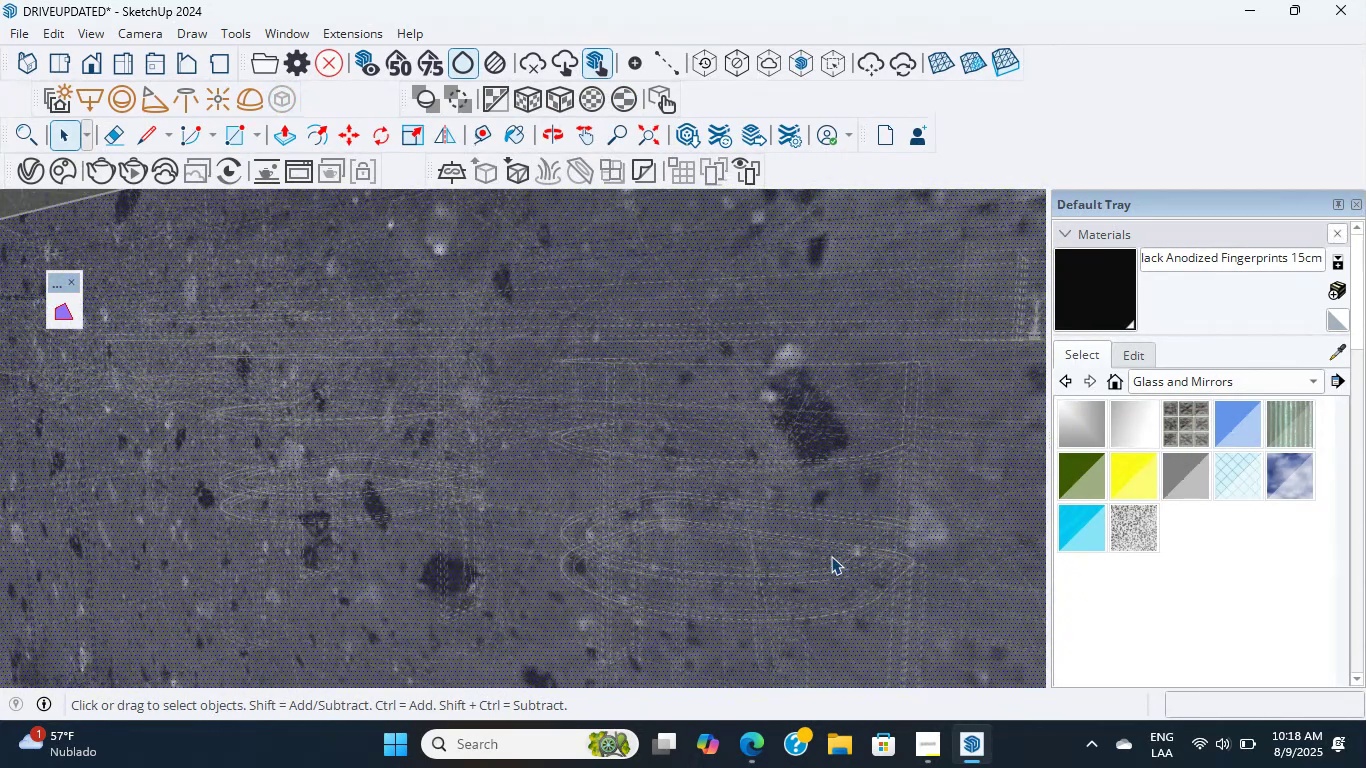 
scroll: coordinate [831, 556], scroll_direction: up, amount: 5.0
 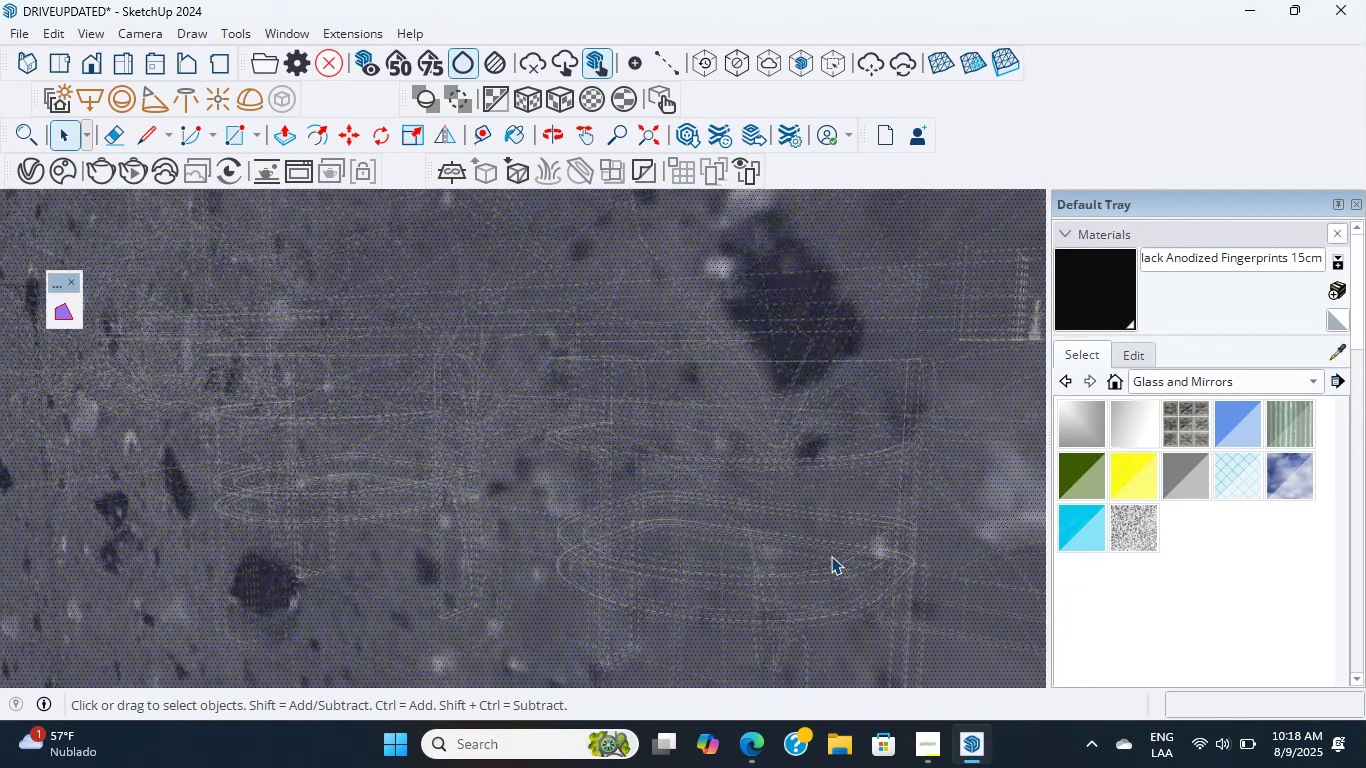 
double_click([831, 556])
 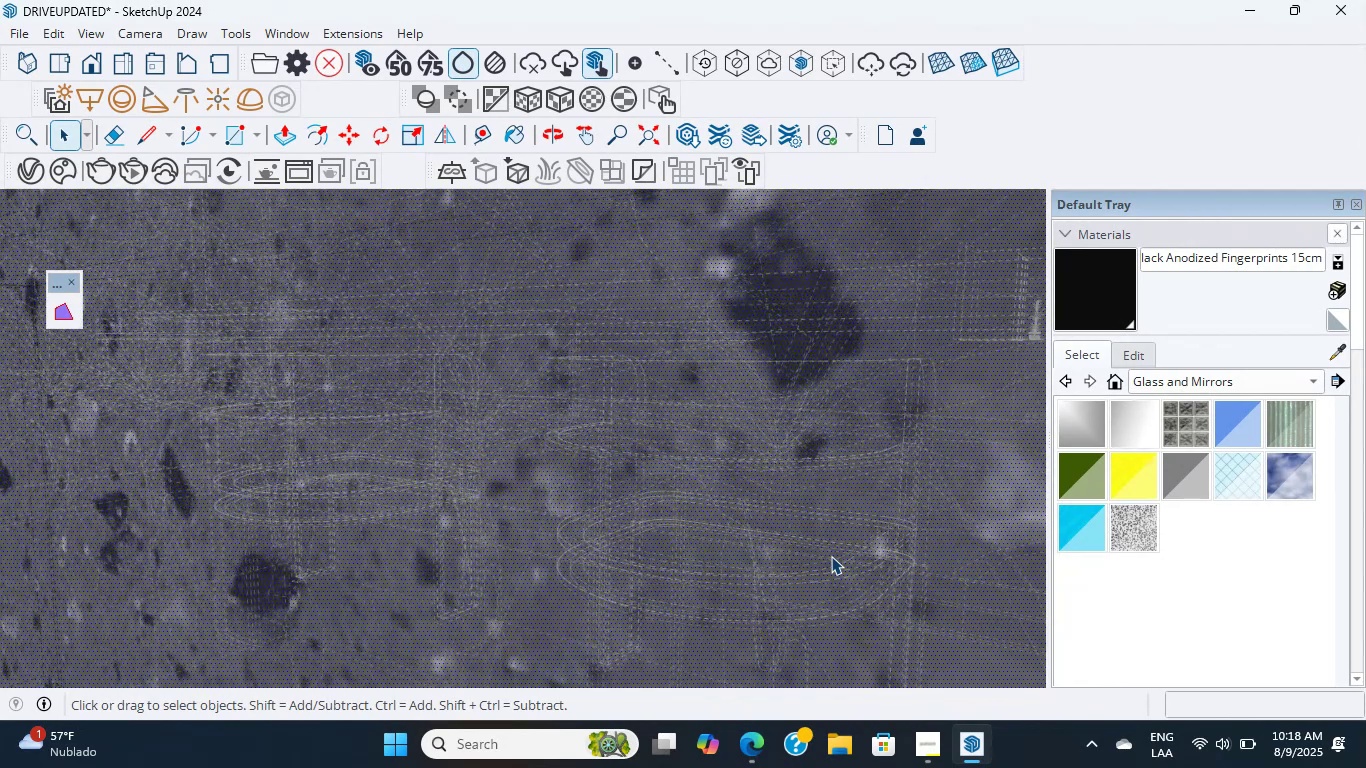 
scroll: coordinate [831, 556], scroll_direction: up, amount: 5.0
 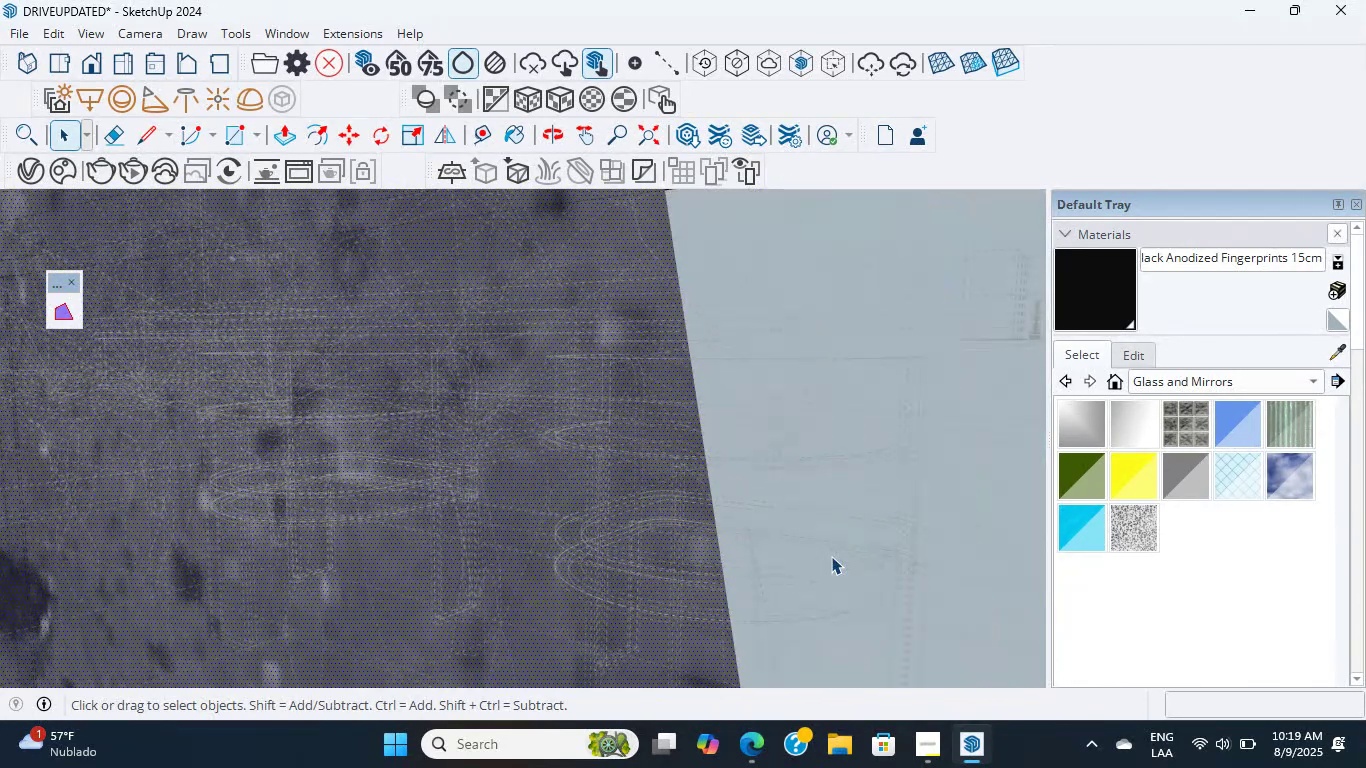 
scroll: coordinate [831, 556], scroll_direction: down, amount: 7.0
 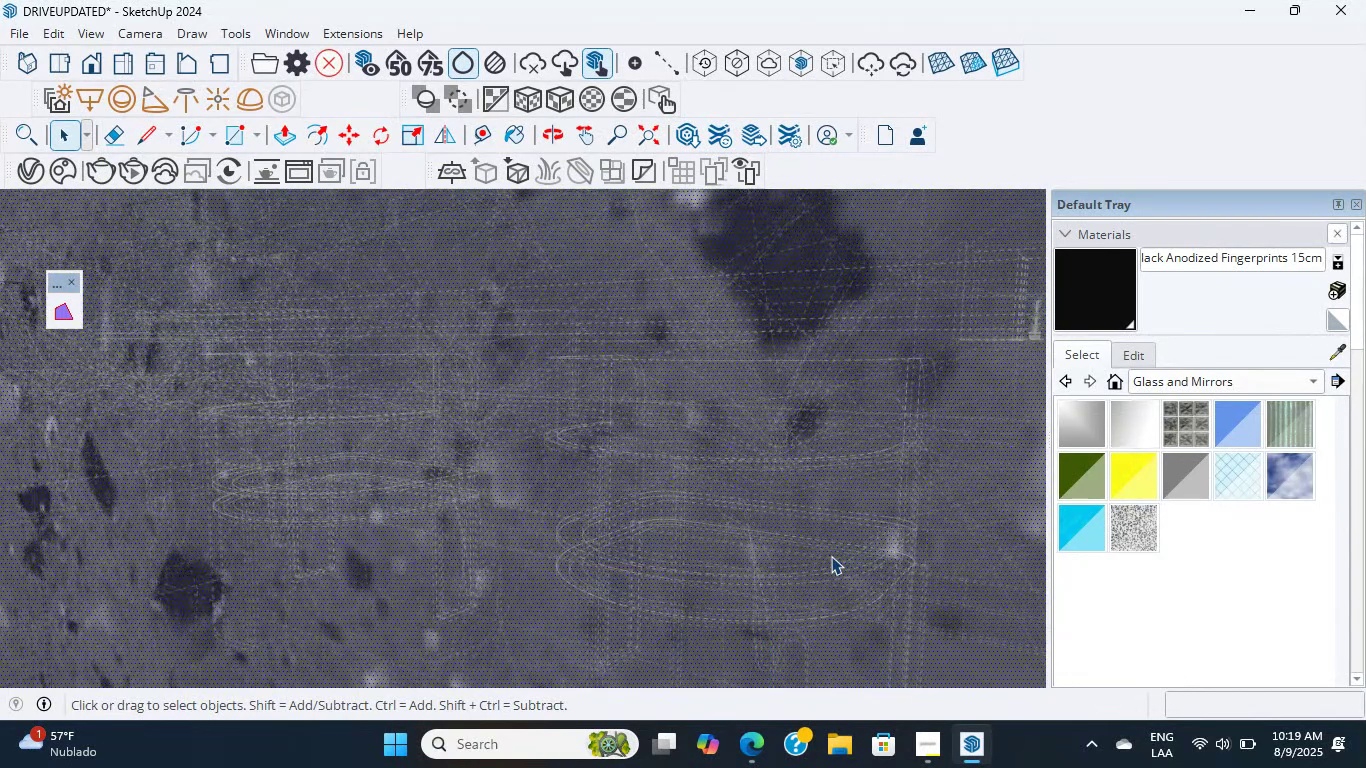 
double_click([831, 556])
 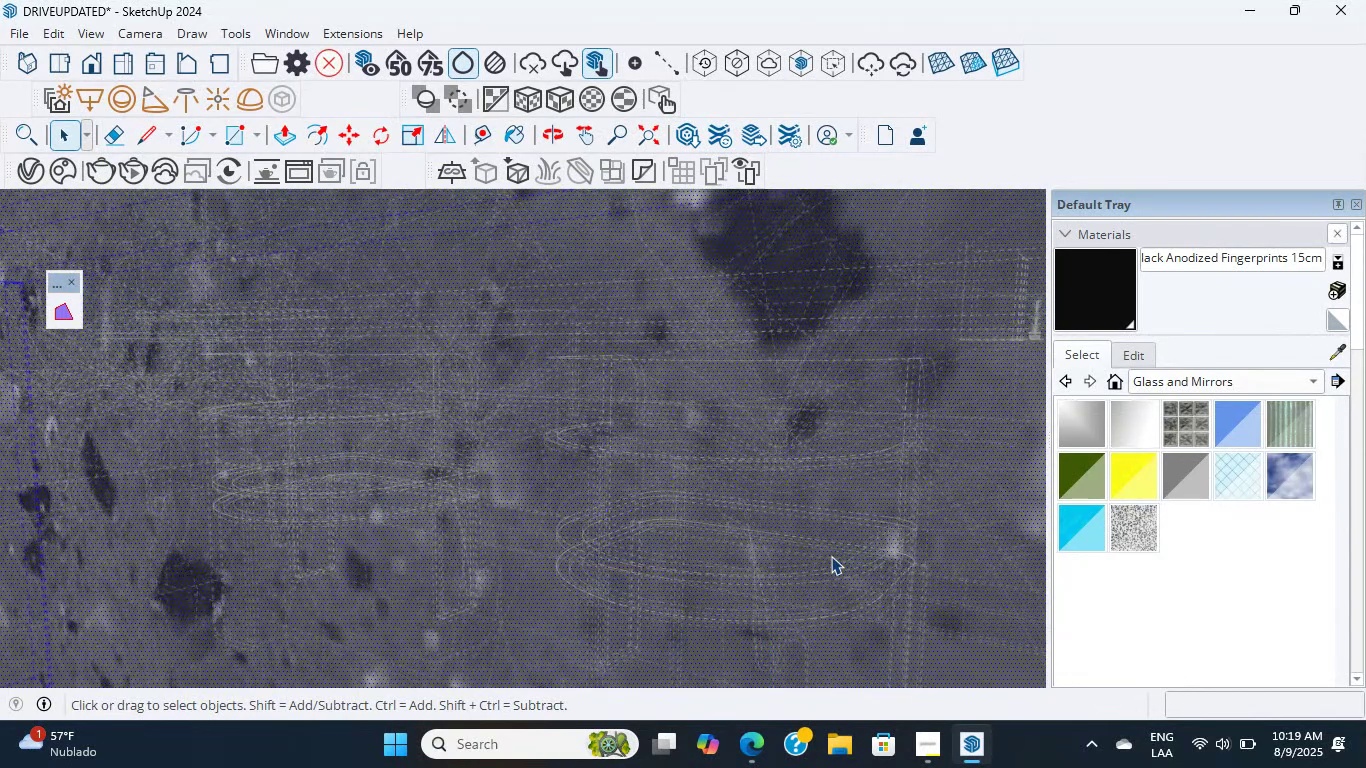 
triple_click([831, 556])
 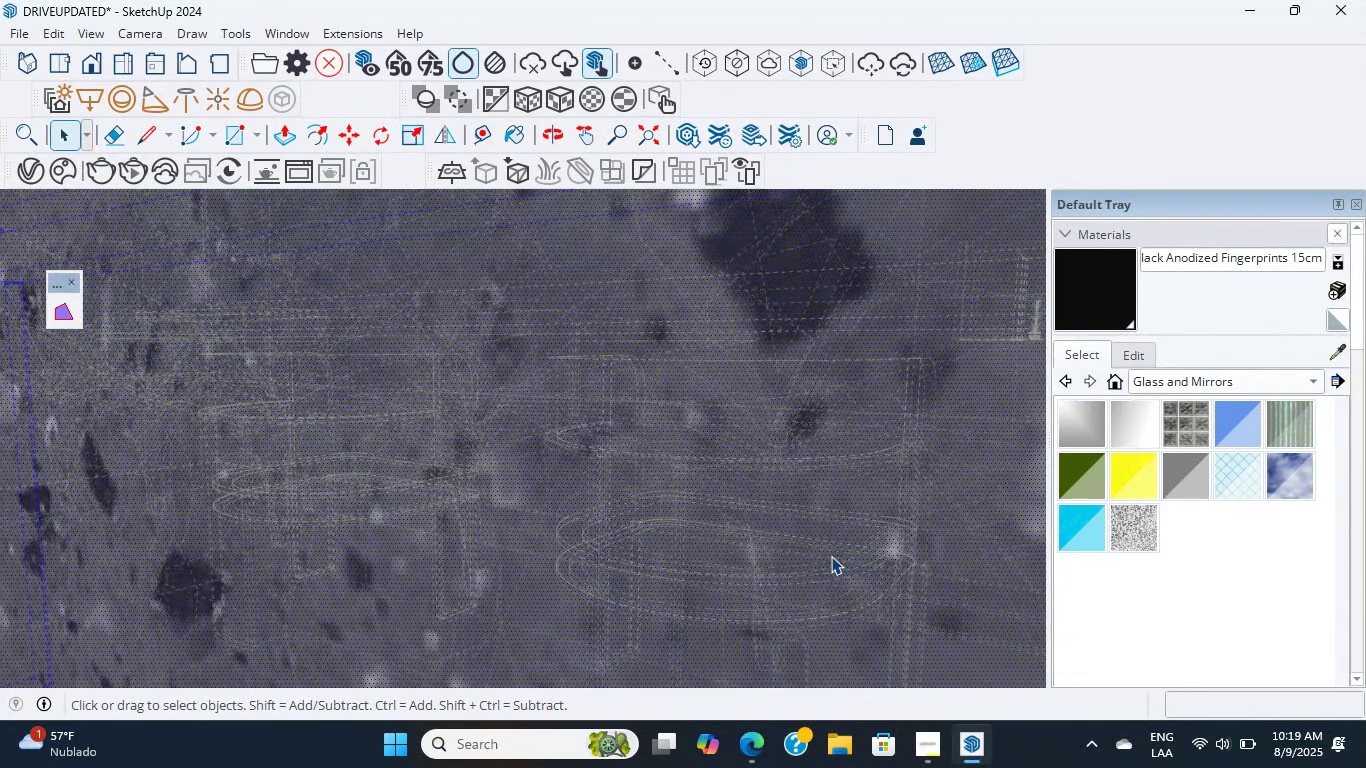 
scroll: coordinate [831, 556], scroll_direction: up, amount: 5.0
 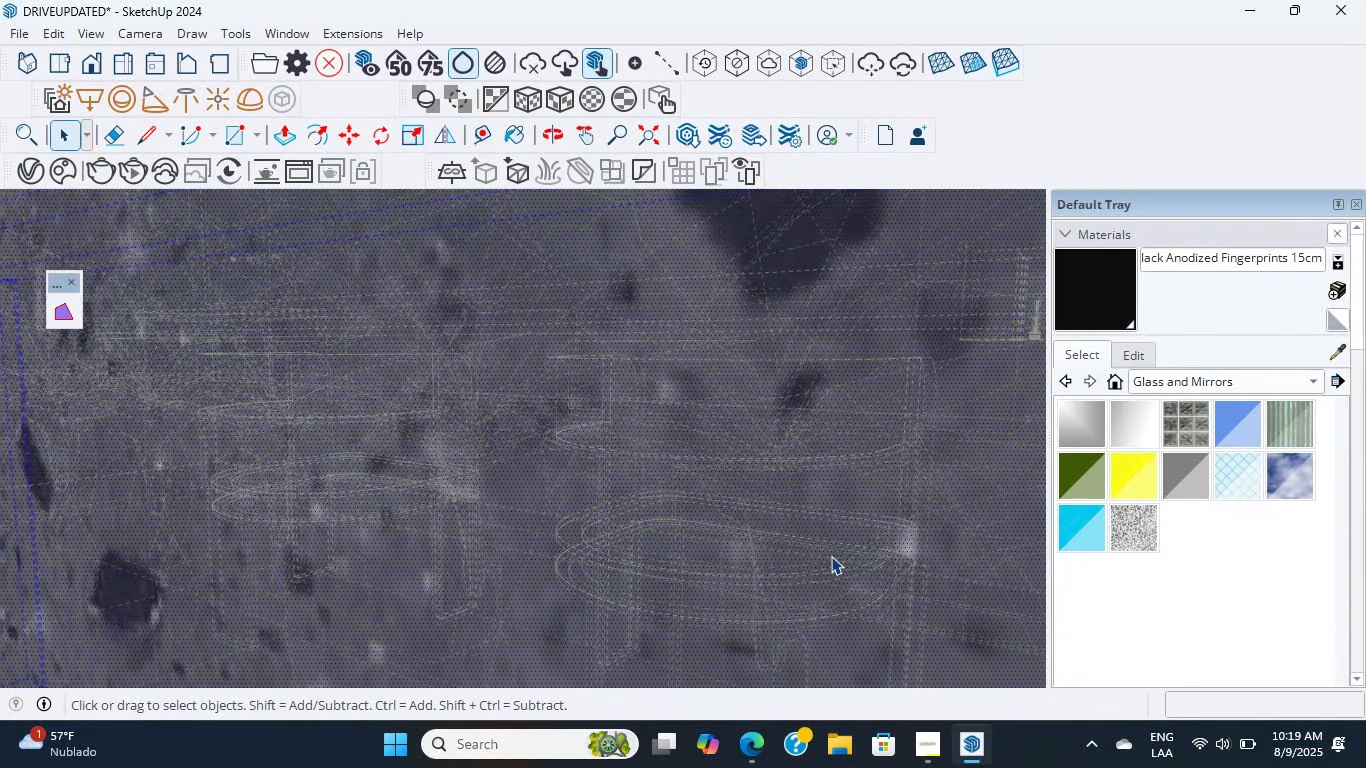 
scroll: coordinate [831, 556], scroll_direction: down, amount: 1.0
 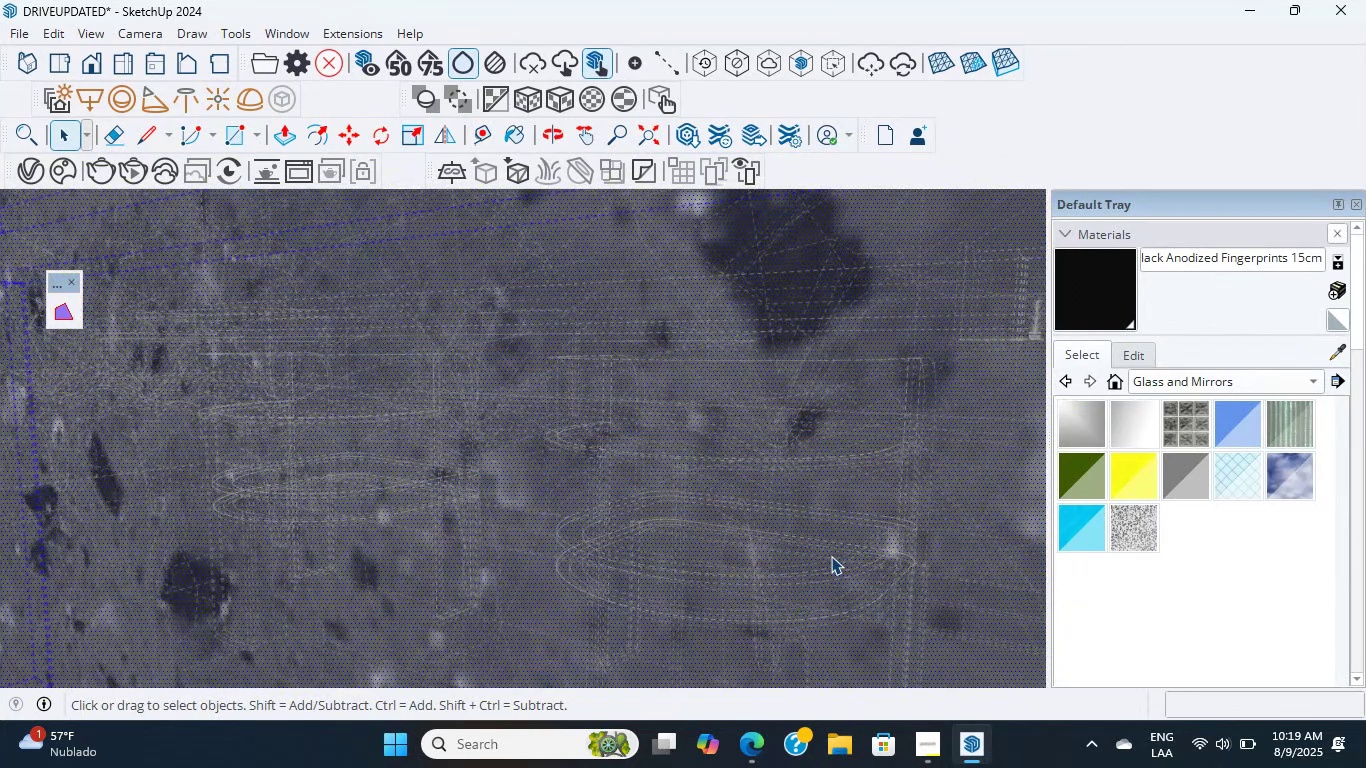 
scroll: coordinate [831, 556], scroll_direction: up, amount: 16.0
 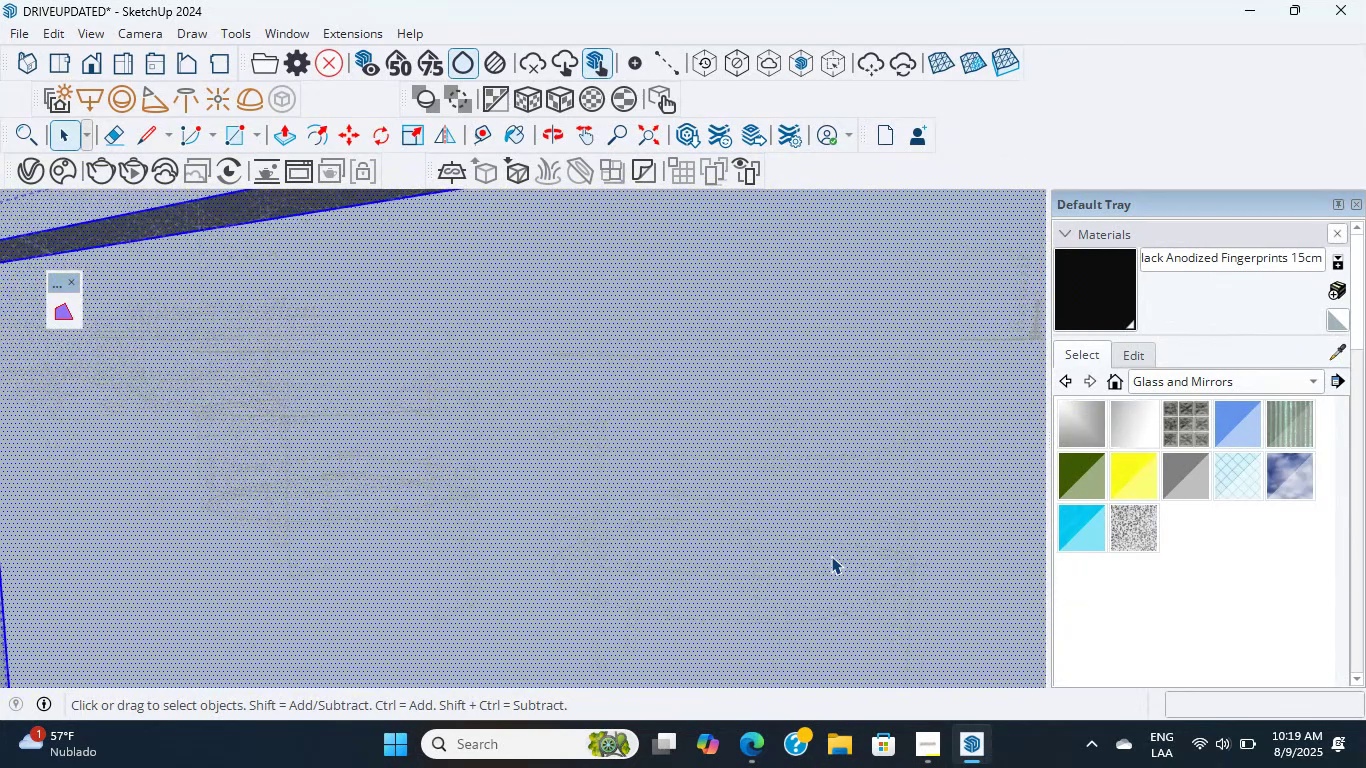 
scroll: coordinate [831, 556], scroll_direction: down, amount: 6.0
 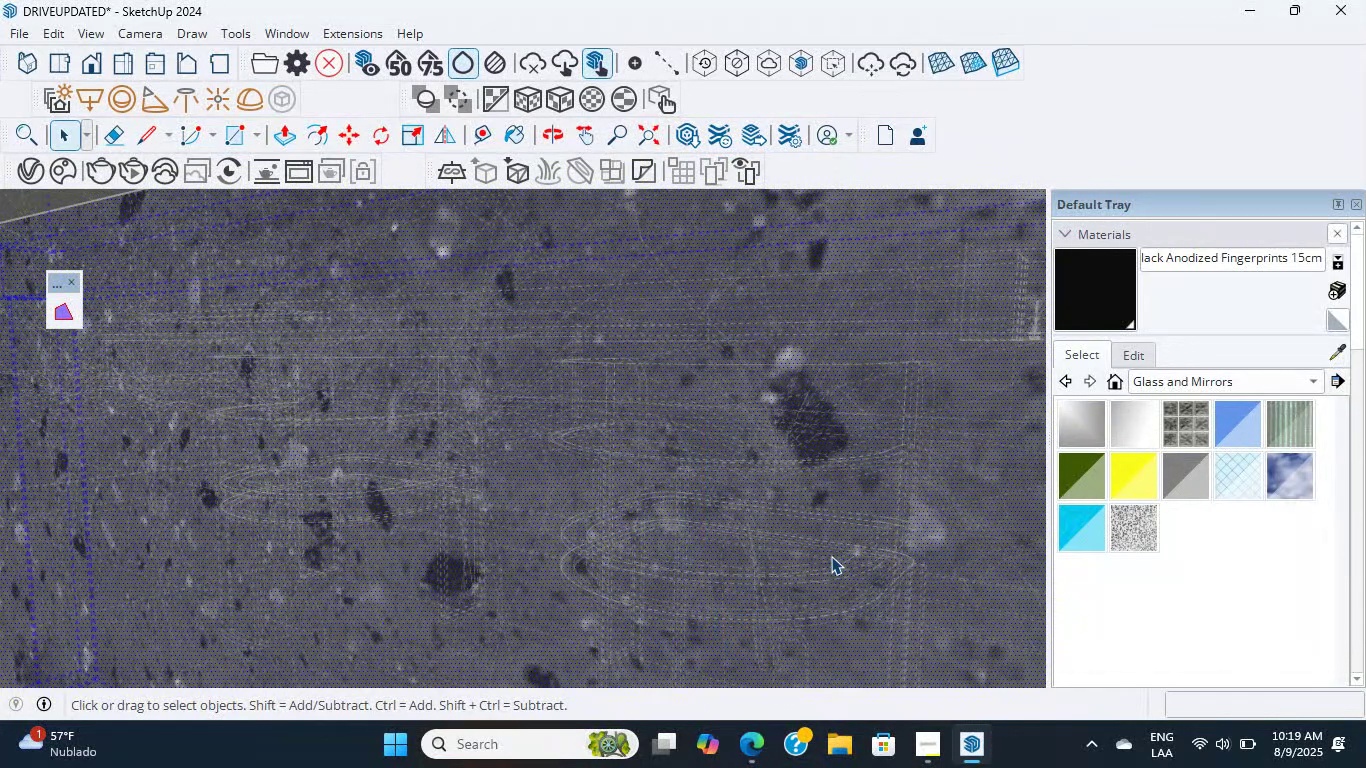 
scroll: coordinate [831, 556], scroll_direction: up, amount: 34.0
 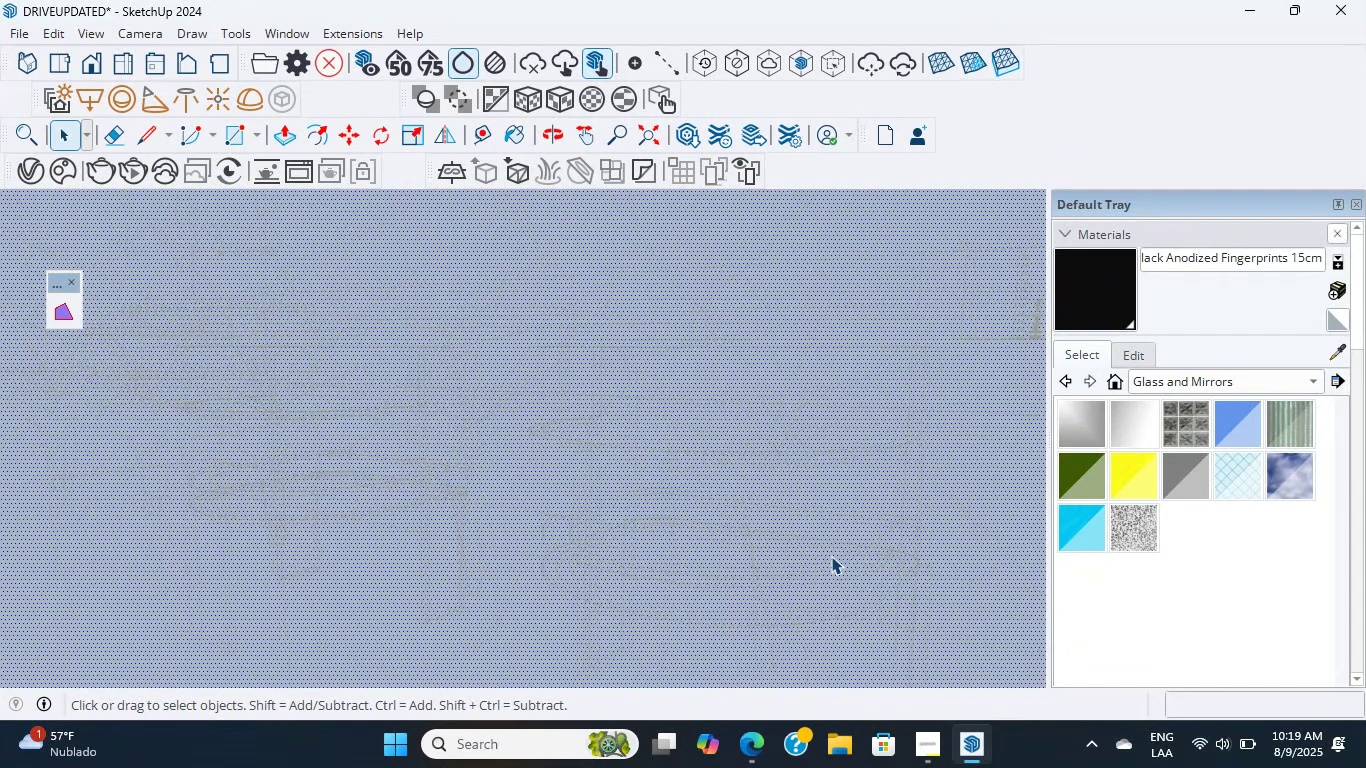 
scroll: coordinate [774, 563], scroll_direction: down, amount: 51.0
 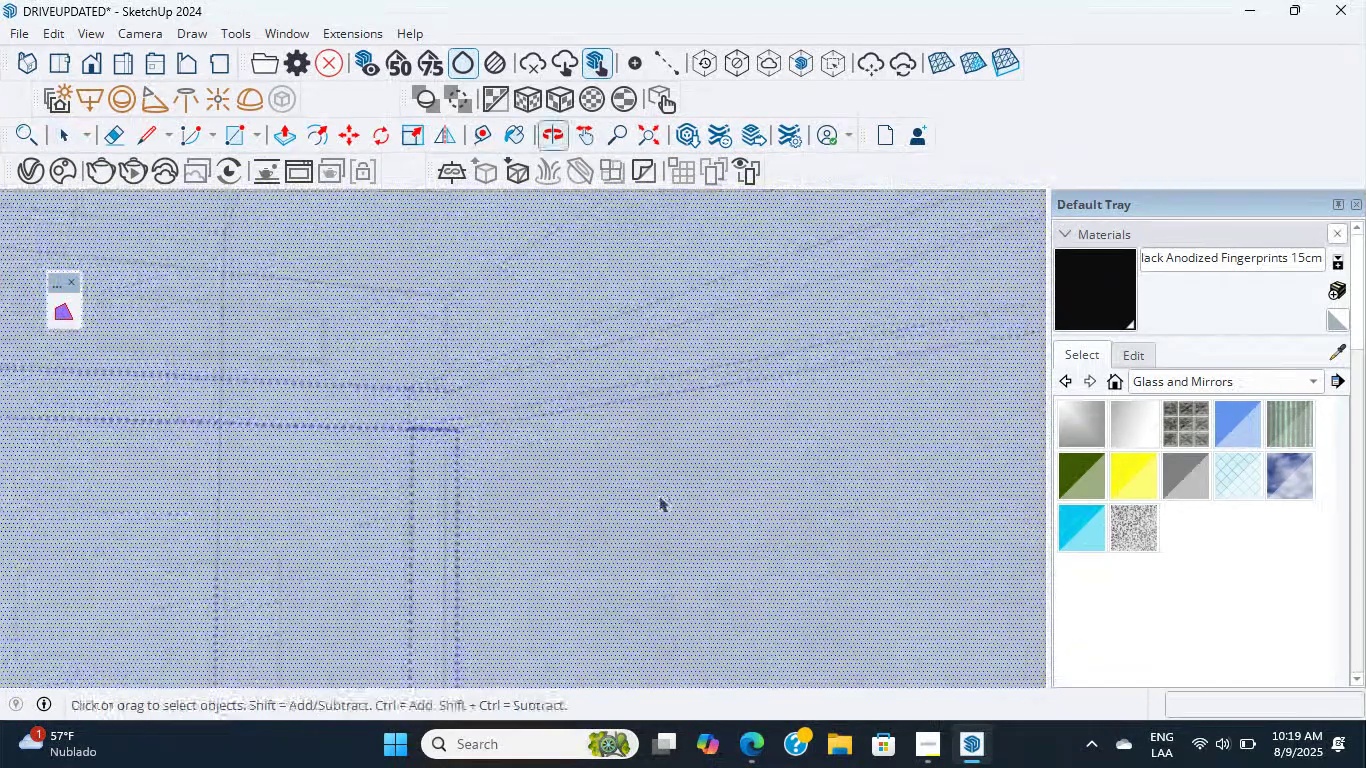 
hold_key(key=ShiftLeft, duration=1.06)
 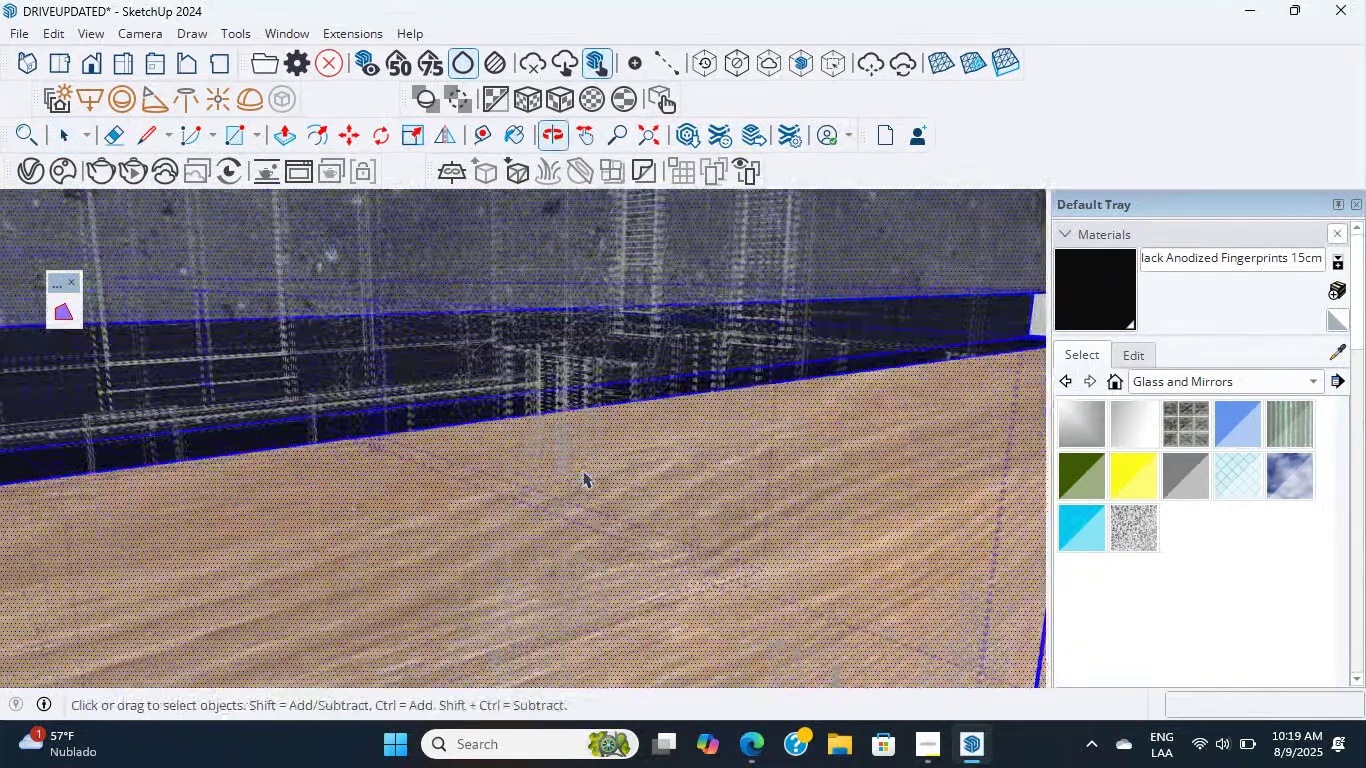 
hold_key(key=ShiftLeft, duration=1.83)
scroll: coordinate [649, 325], scroll_direction: down, amount: 10.0
 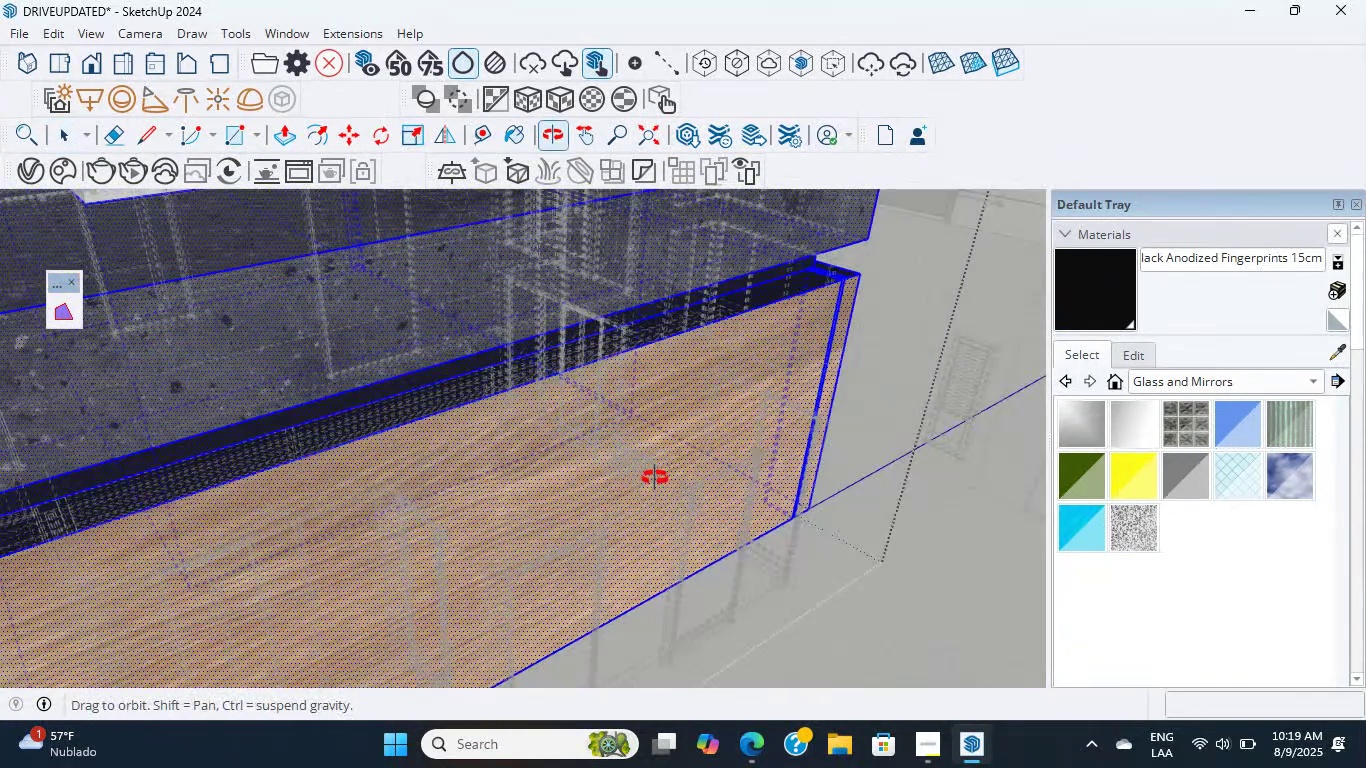 
hold_key(key=ShiftLeft, duration=0.94)
scroll: coordinate [677, 313], scroll_direction: up, amount: 15.0
 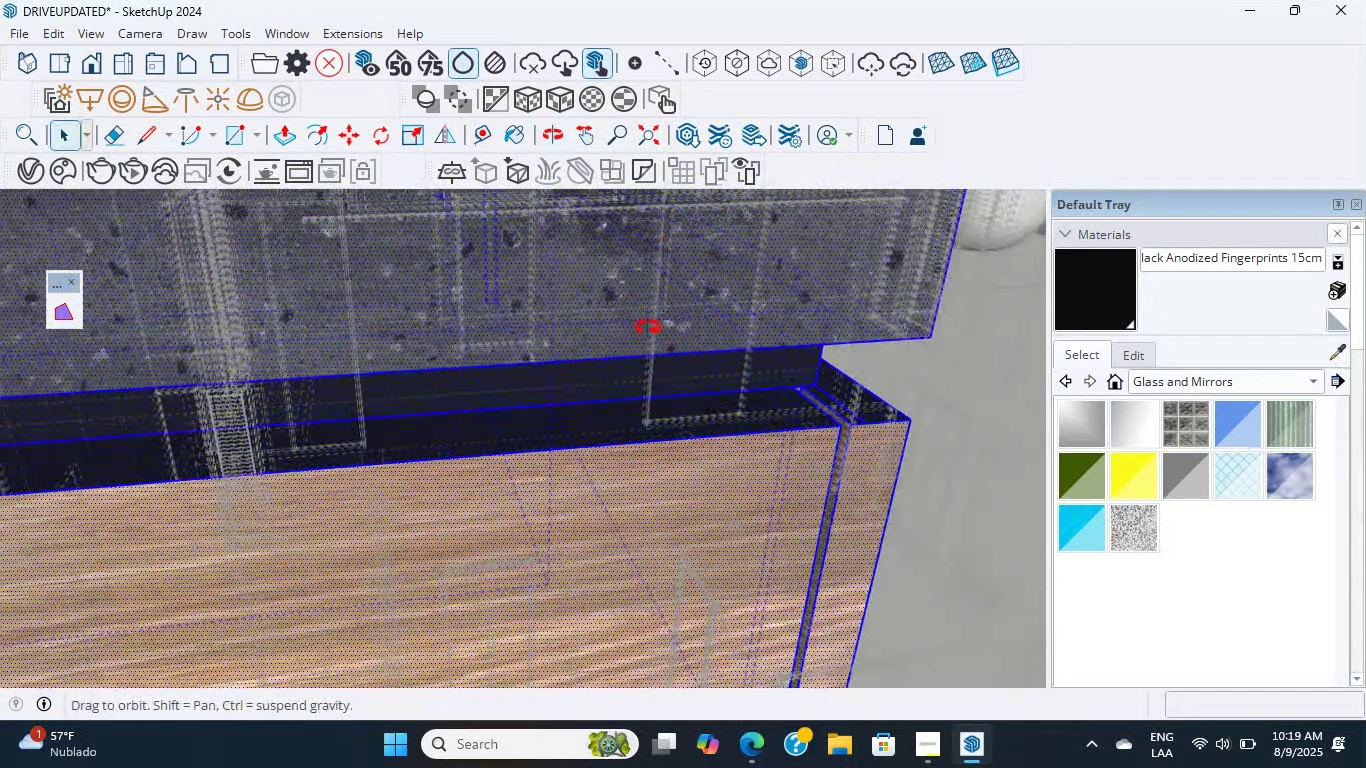 
hold_key(key=ShiftLeft, duration=0.36)
 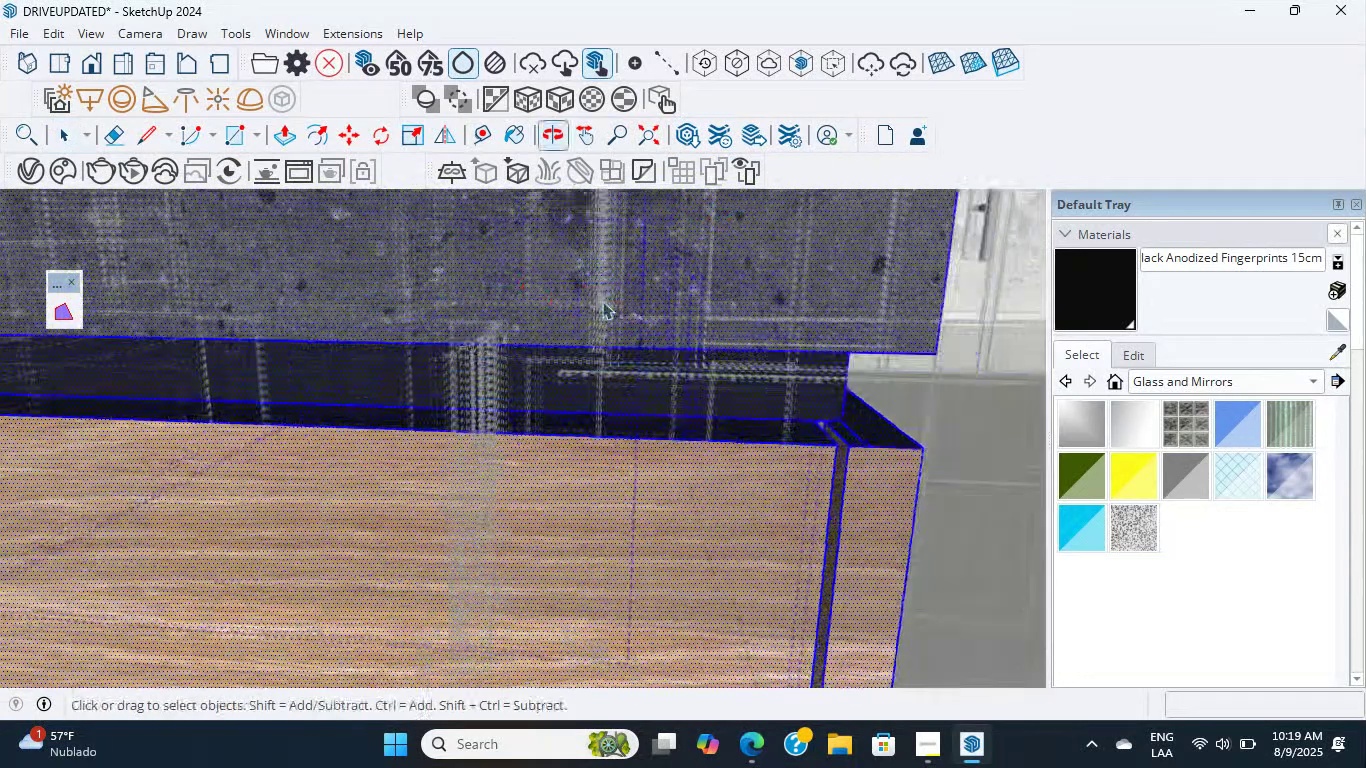 
scroll: coordinate [894, 456], scroll_direction: up, amount: 5.0
 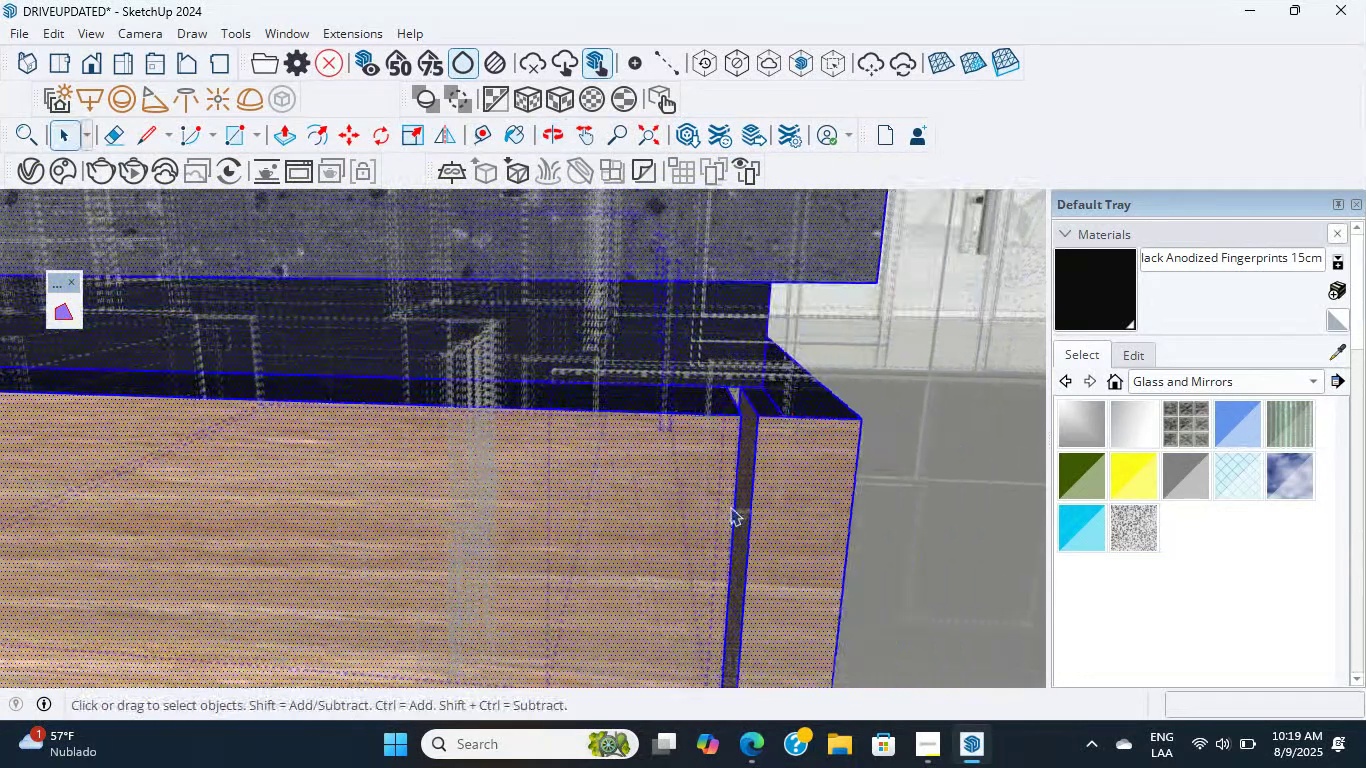 
hold_key(key=ShiftLeft, duration=0.56)
 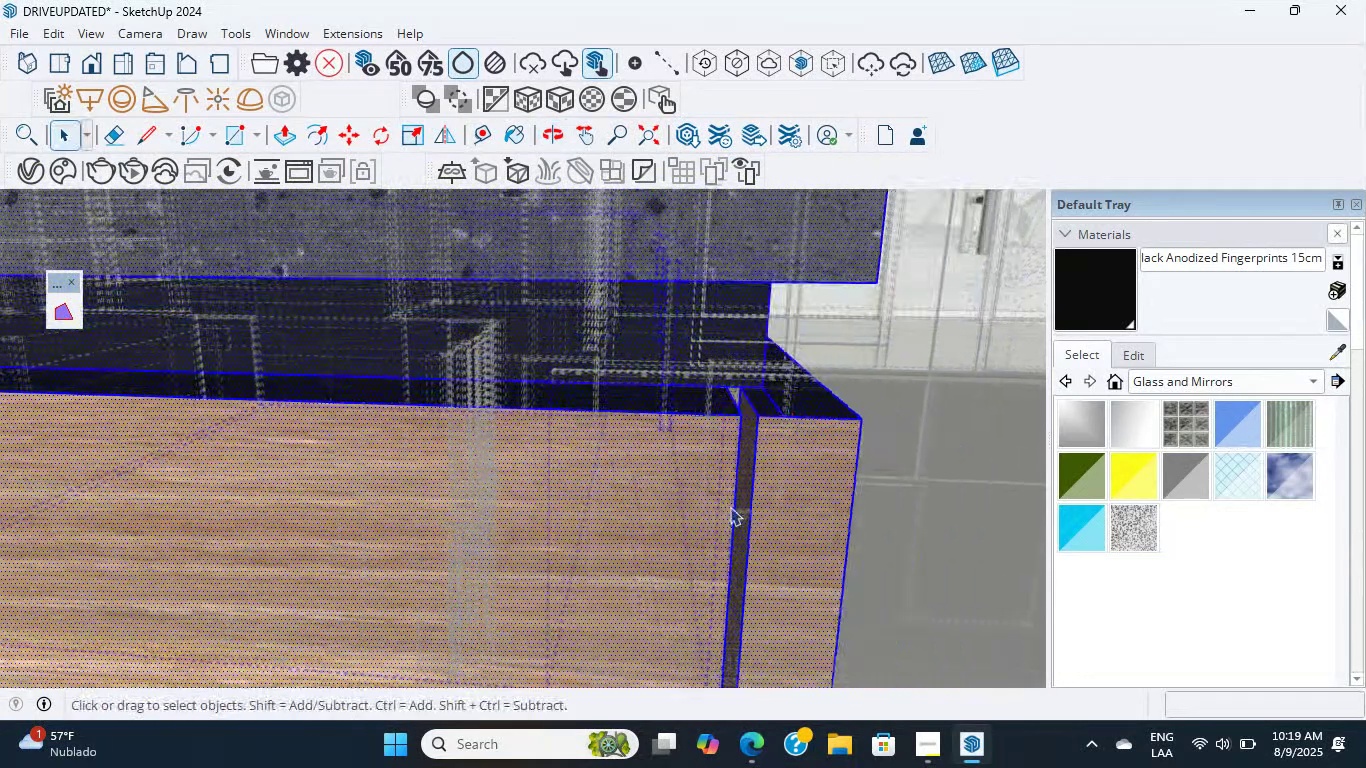 
scroll: coordinate [725, 505], scroll_direction: up, amount: 4.0
 